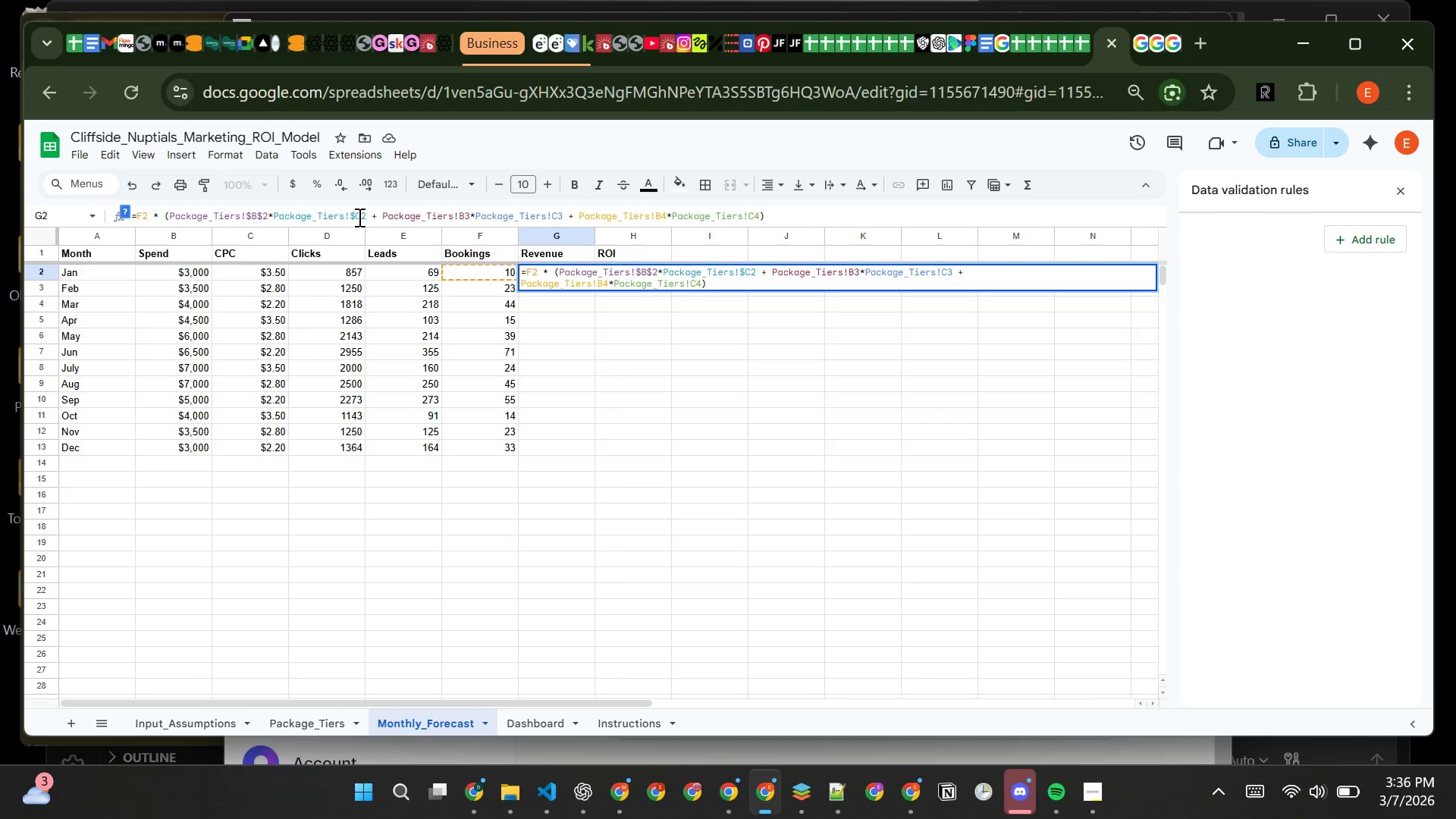 
key(Shift+4)
 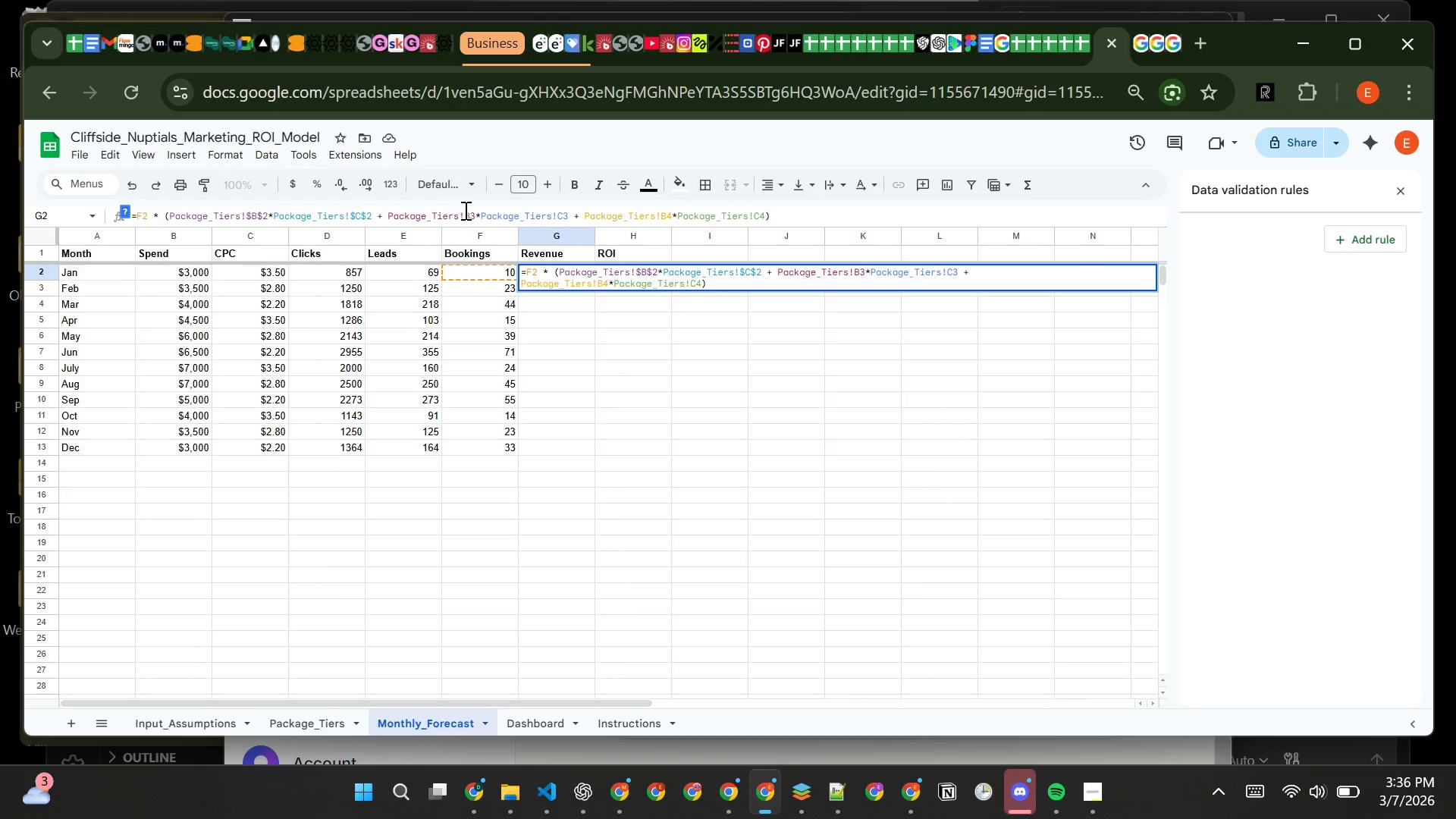 
left_click([464, 212])
 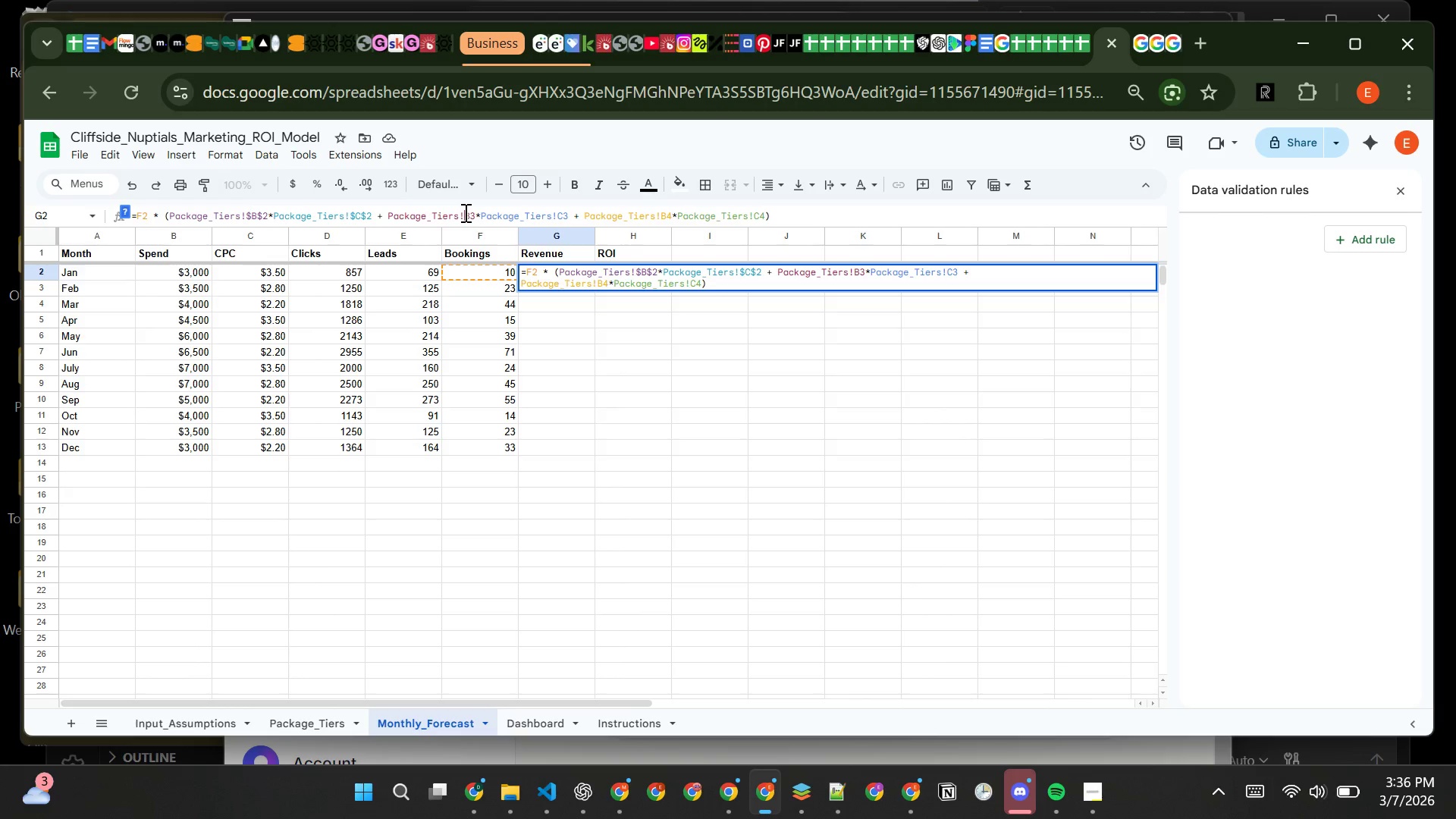 
key(Shift+4)
 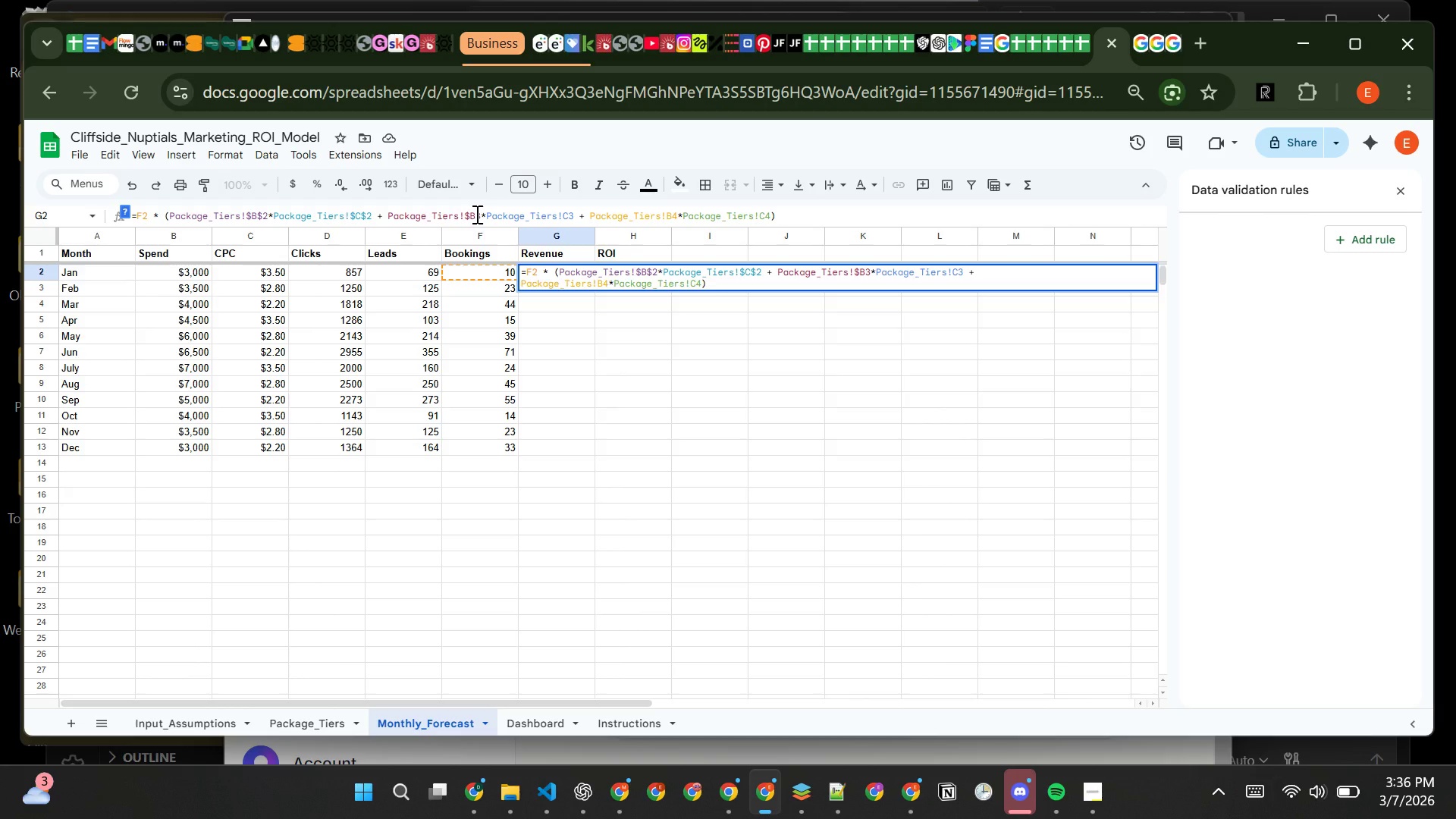 
left_click([475, 214])
 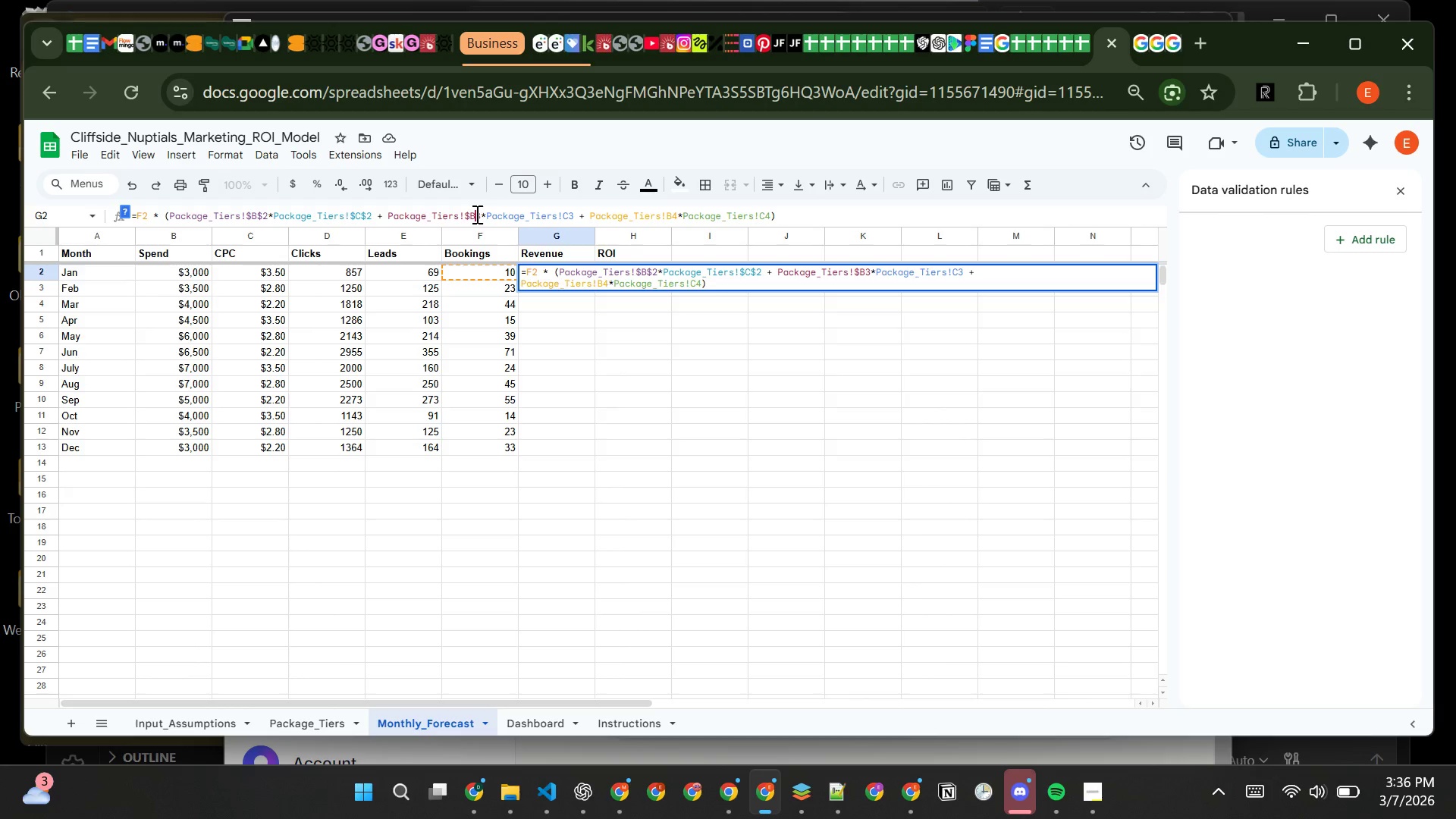 
key(Shift+4)
 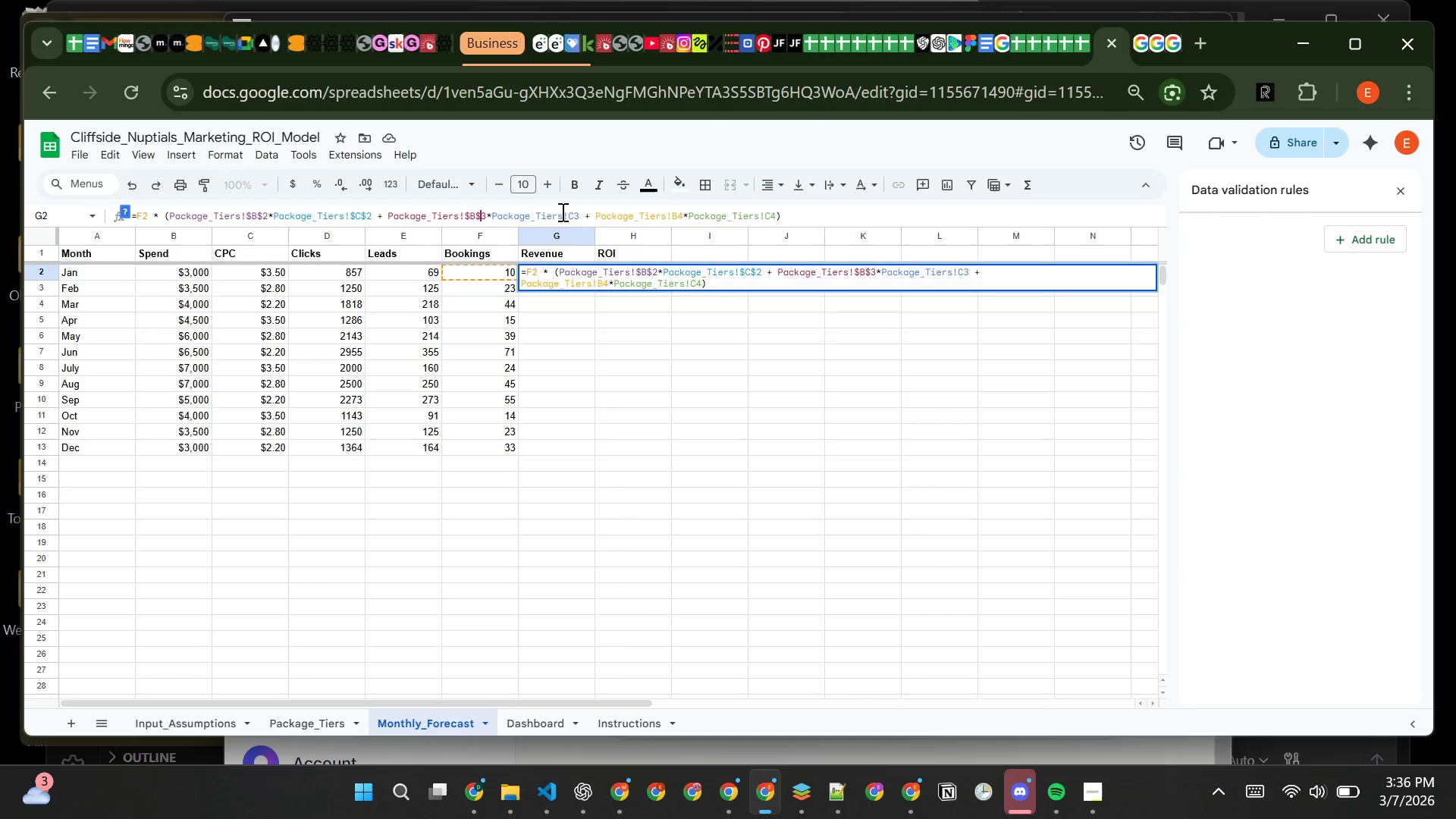 
left_click([561, 212])
 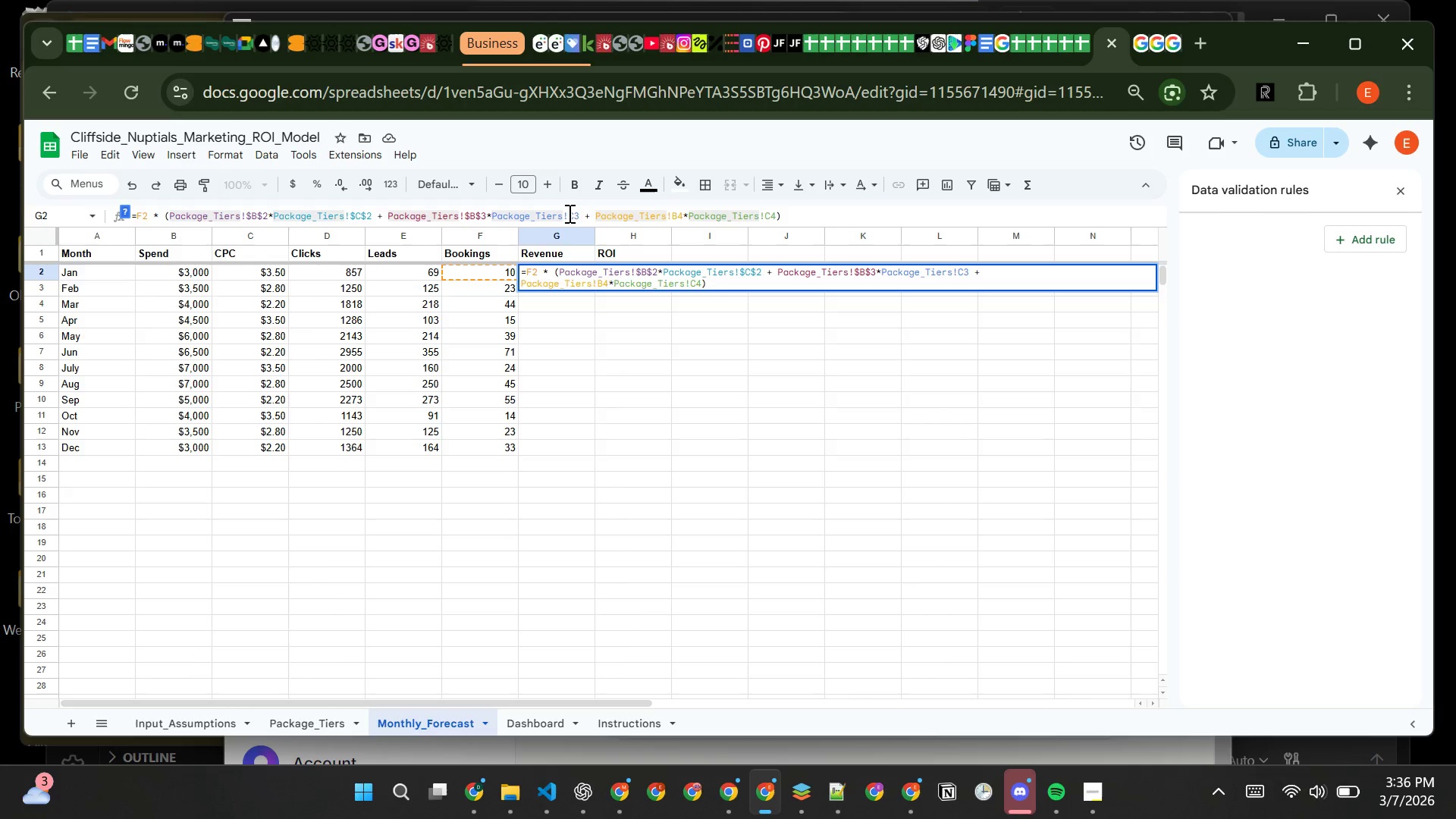 
left_click([567, 213])
 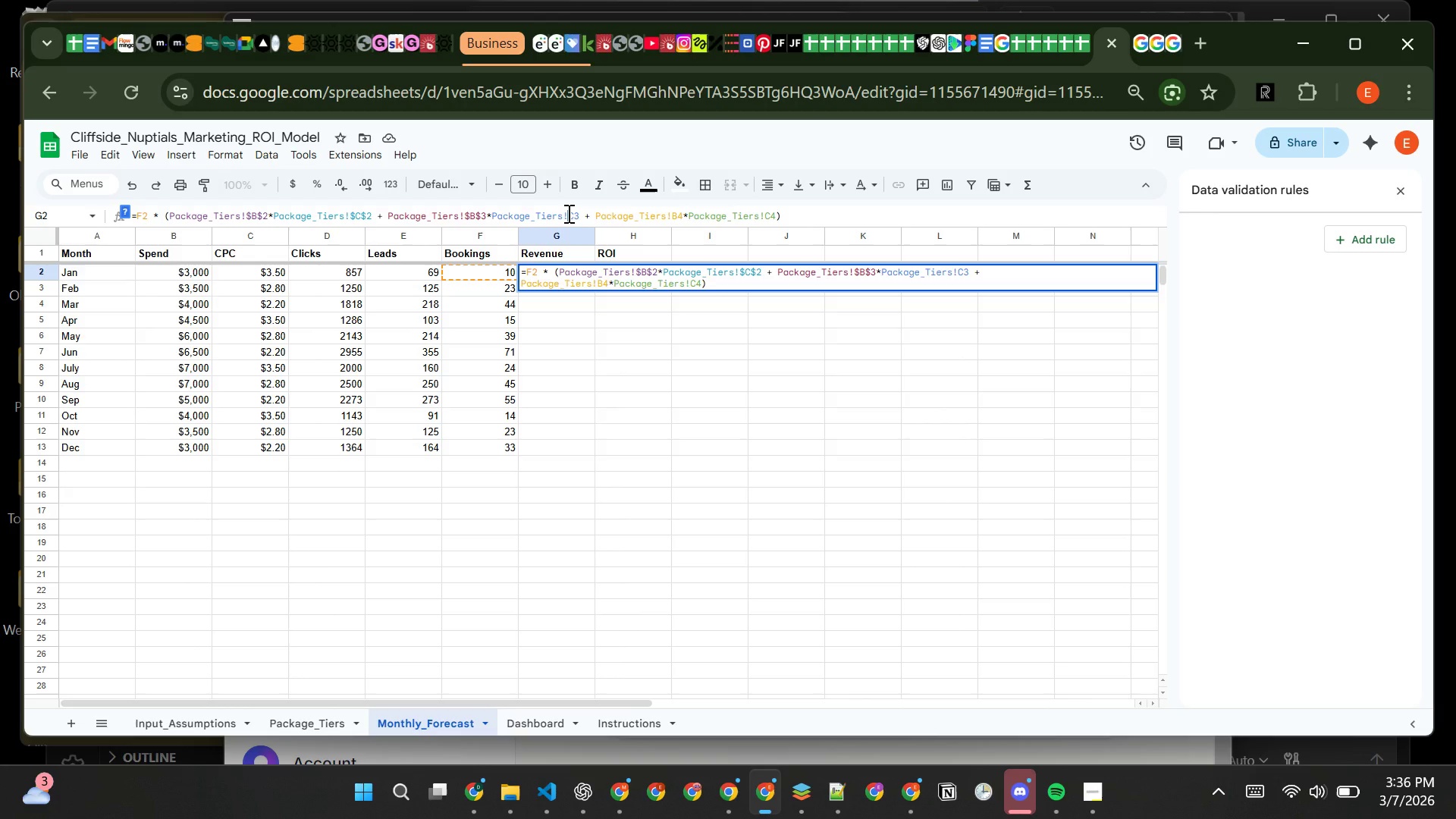 
key(Shift+4)
 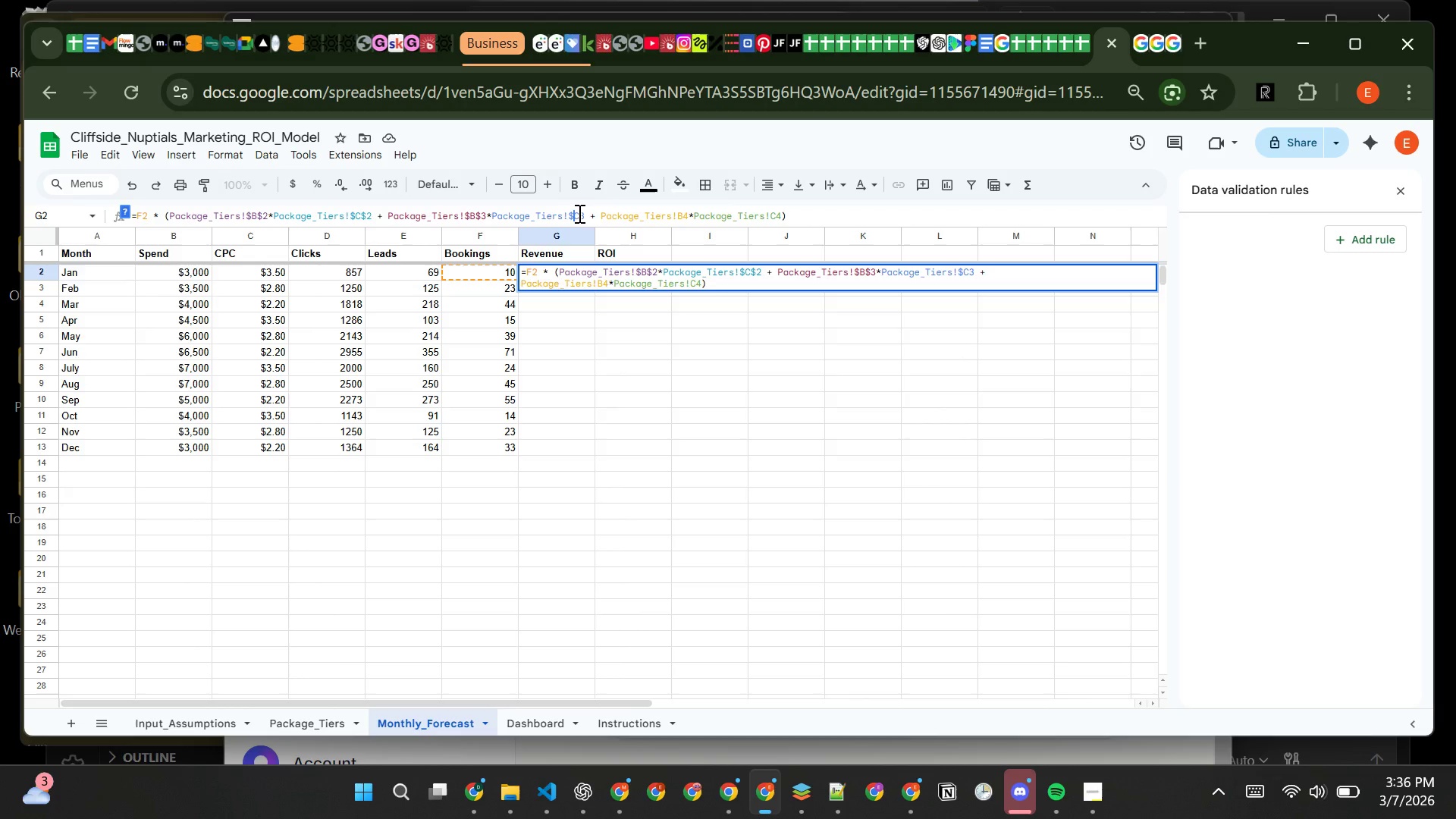 
left_click([578, 213])
 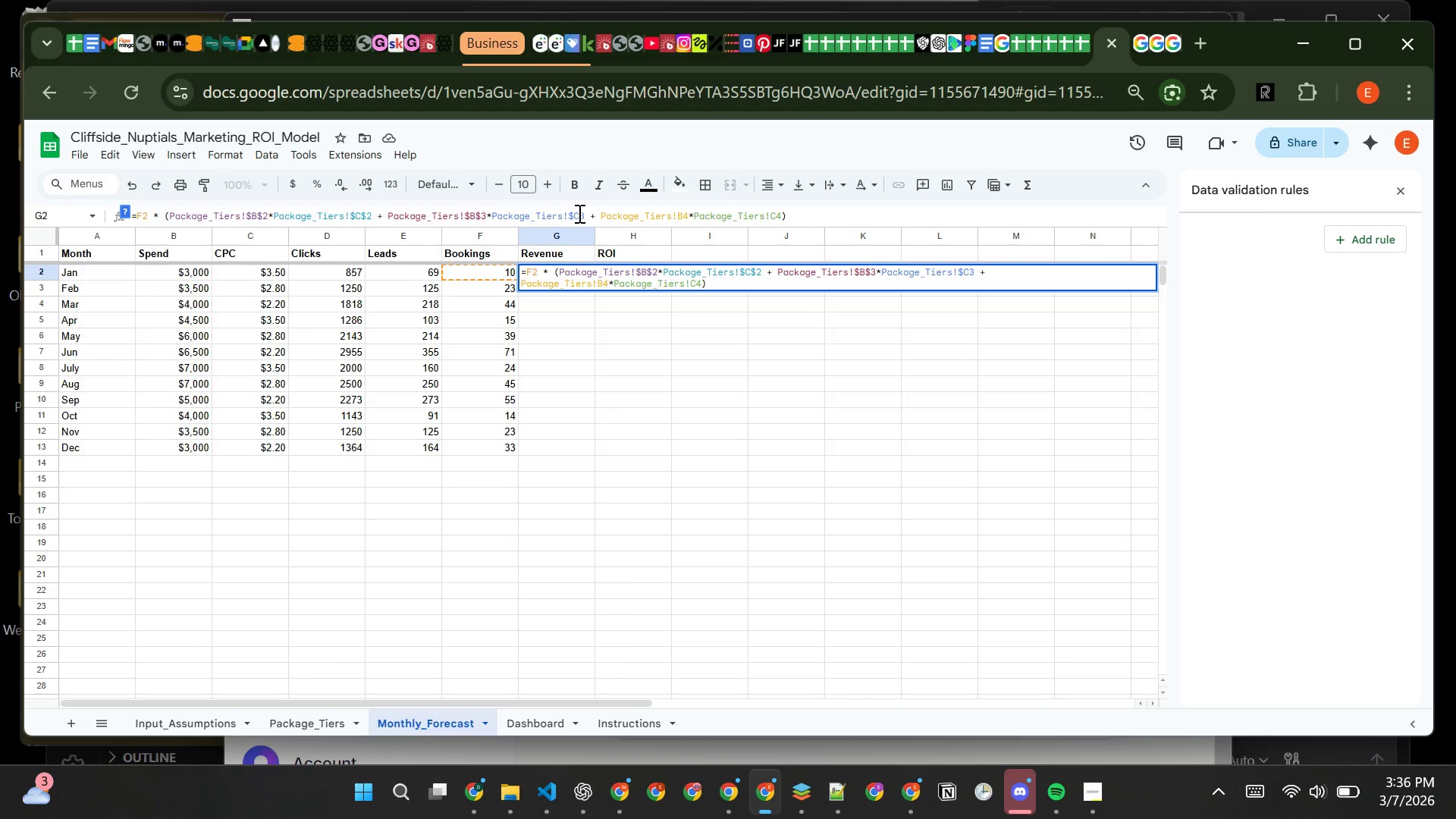 
key(Shift+4)
 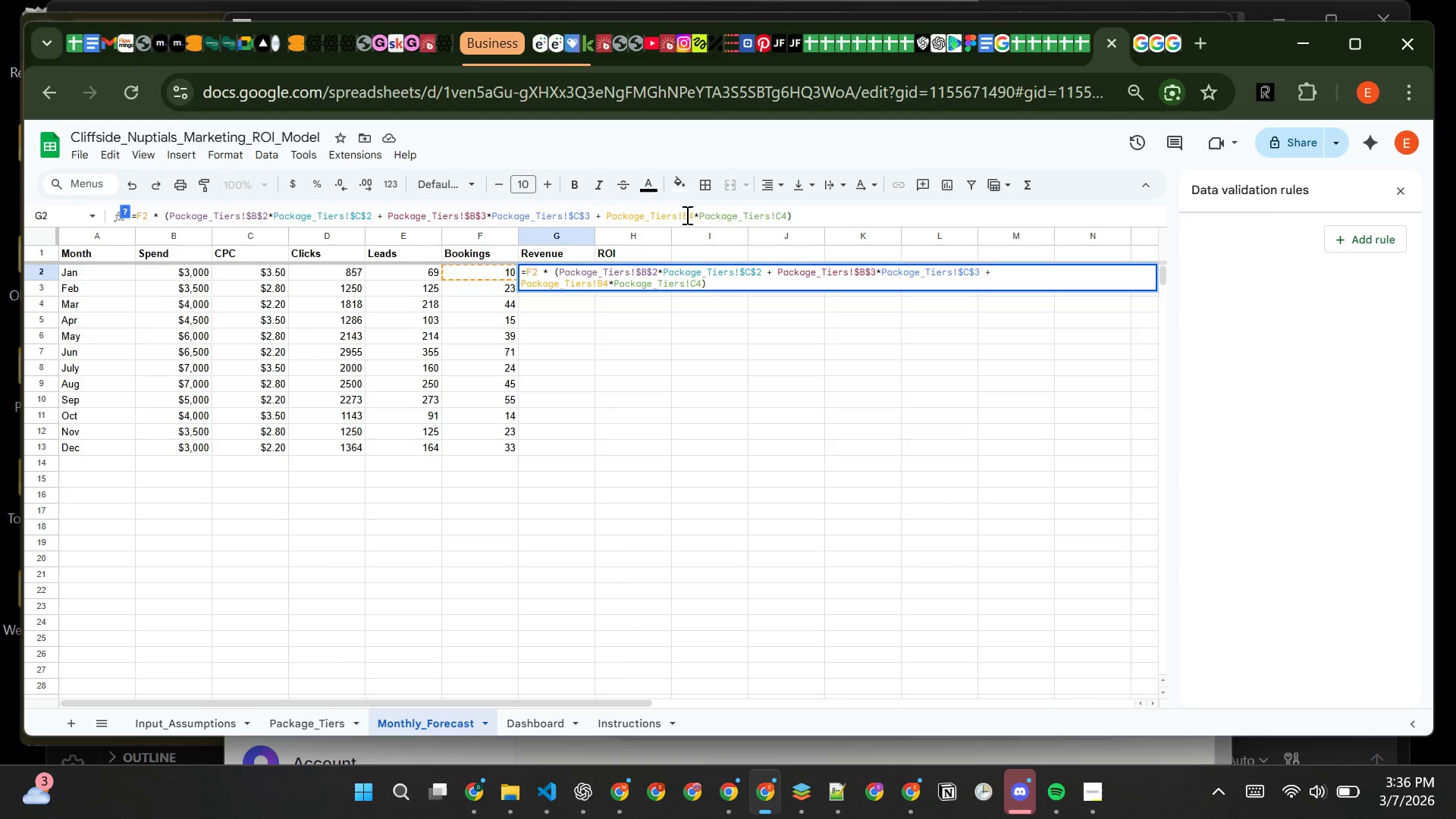 
left_click([683, 215])
 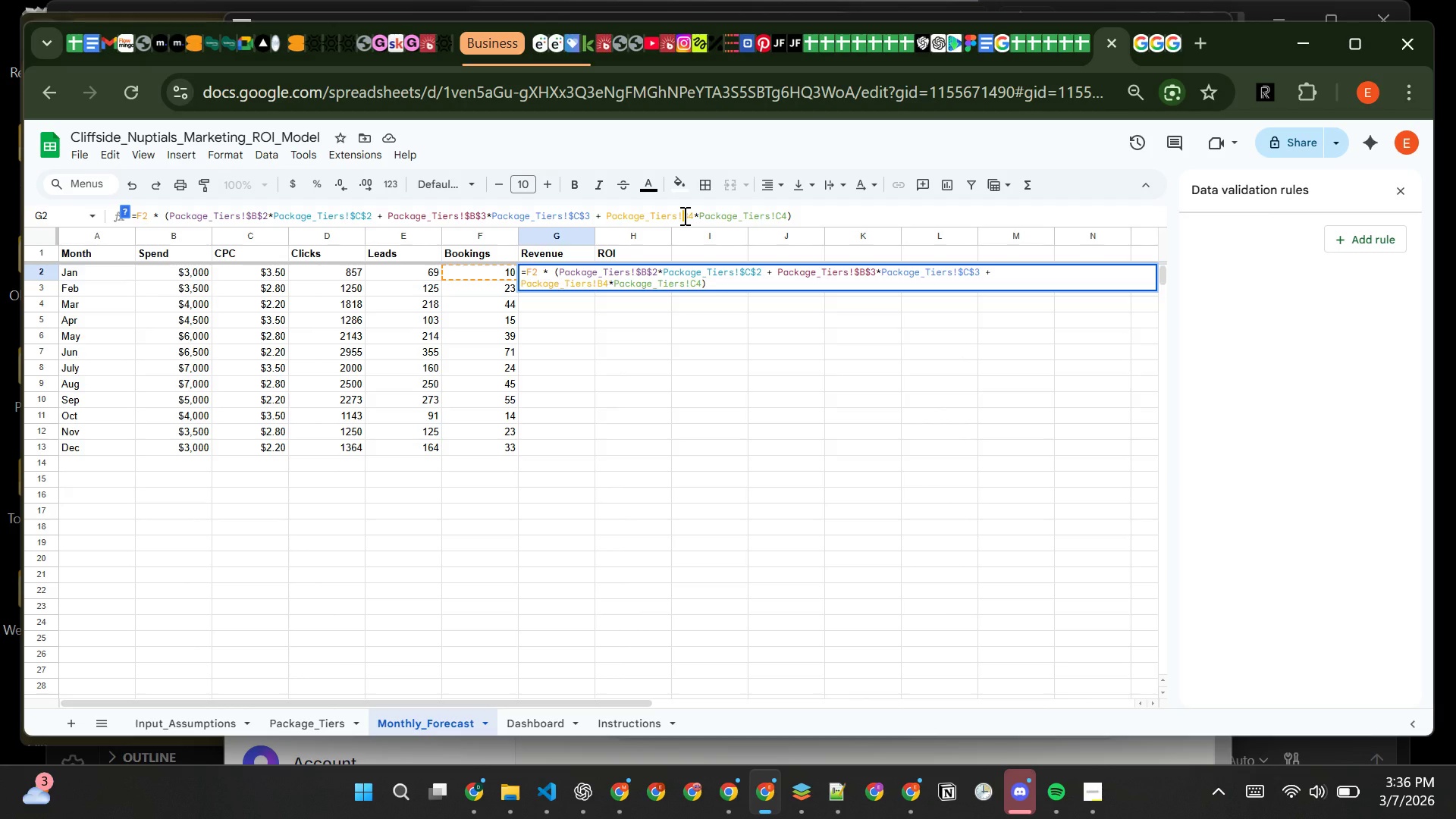 
key(Shift+4)
 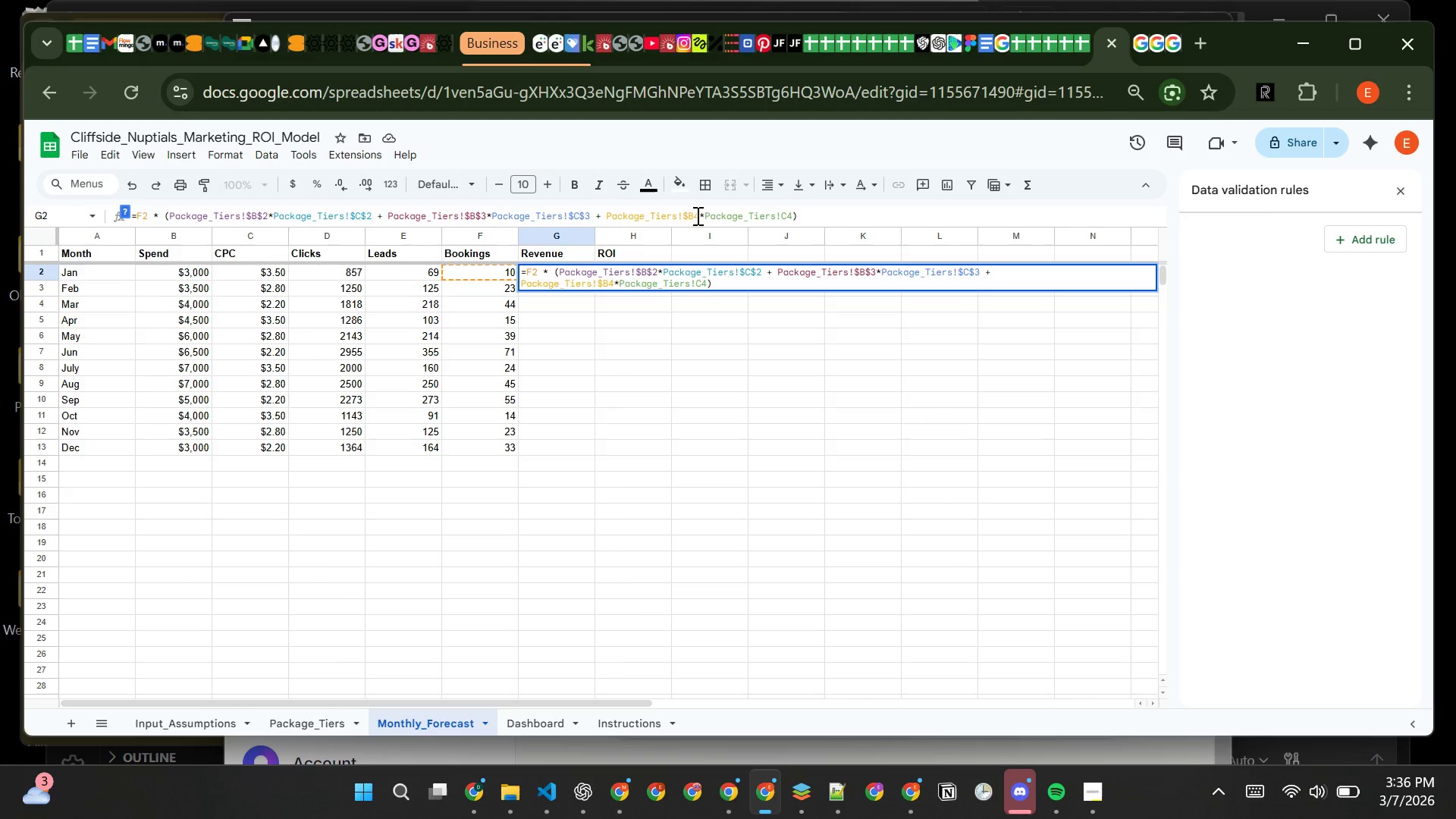 
left_click([694, 215])
 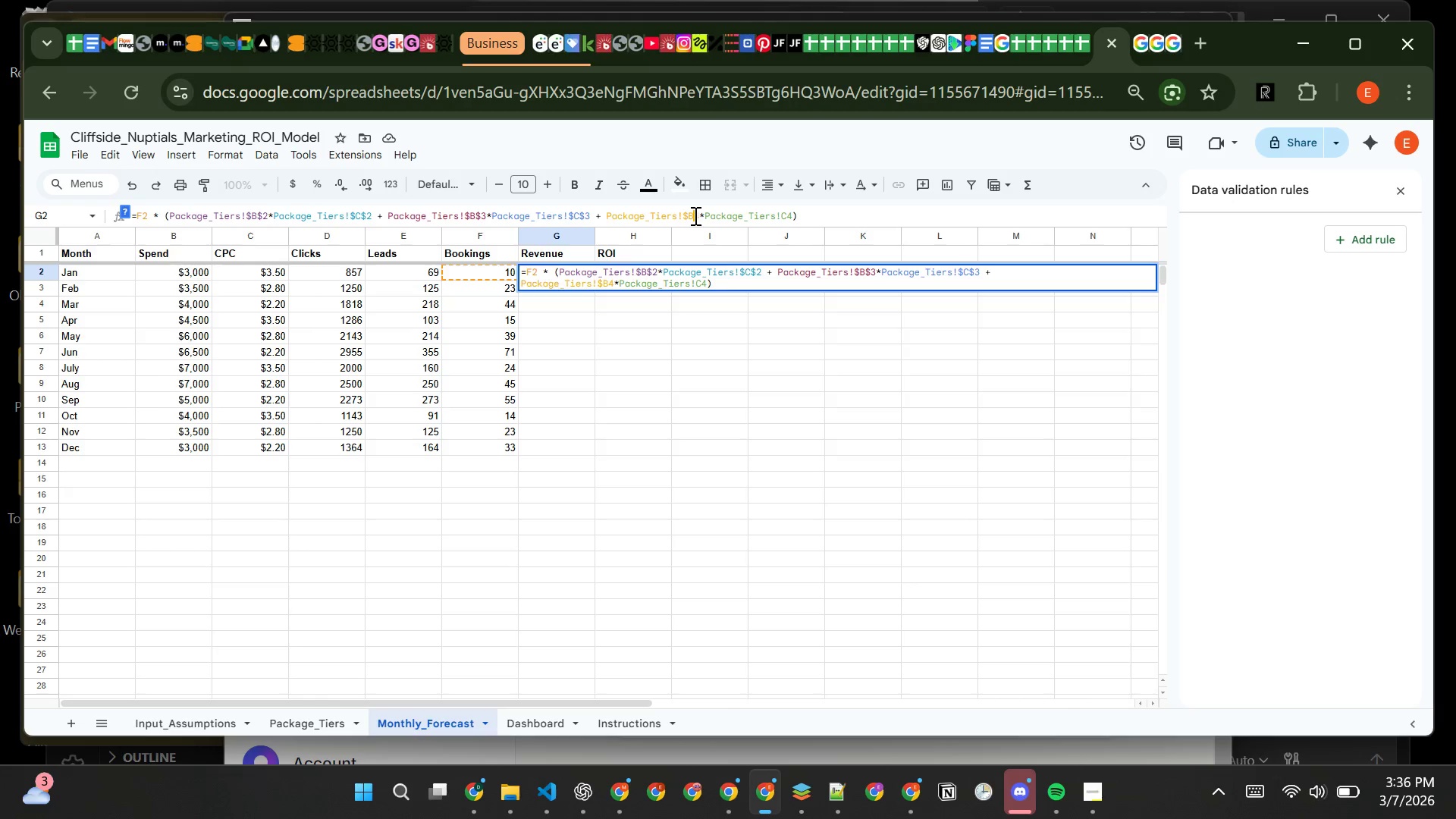 
key(Shift+4)
 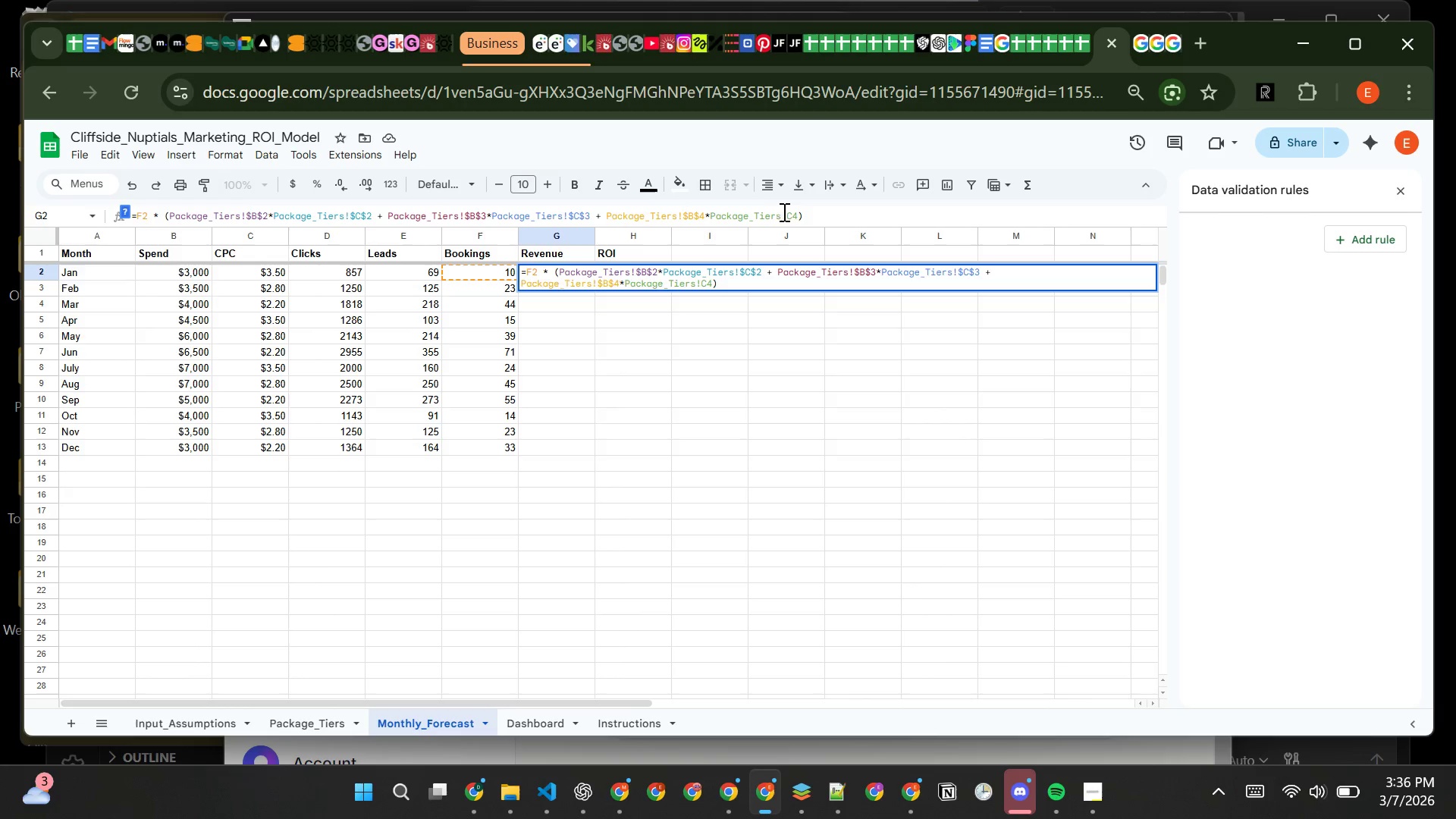 
left_click([786, 212])
 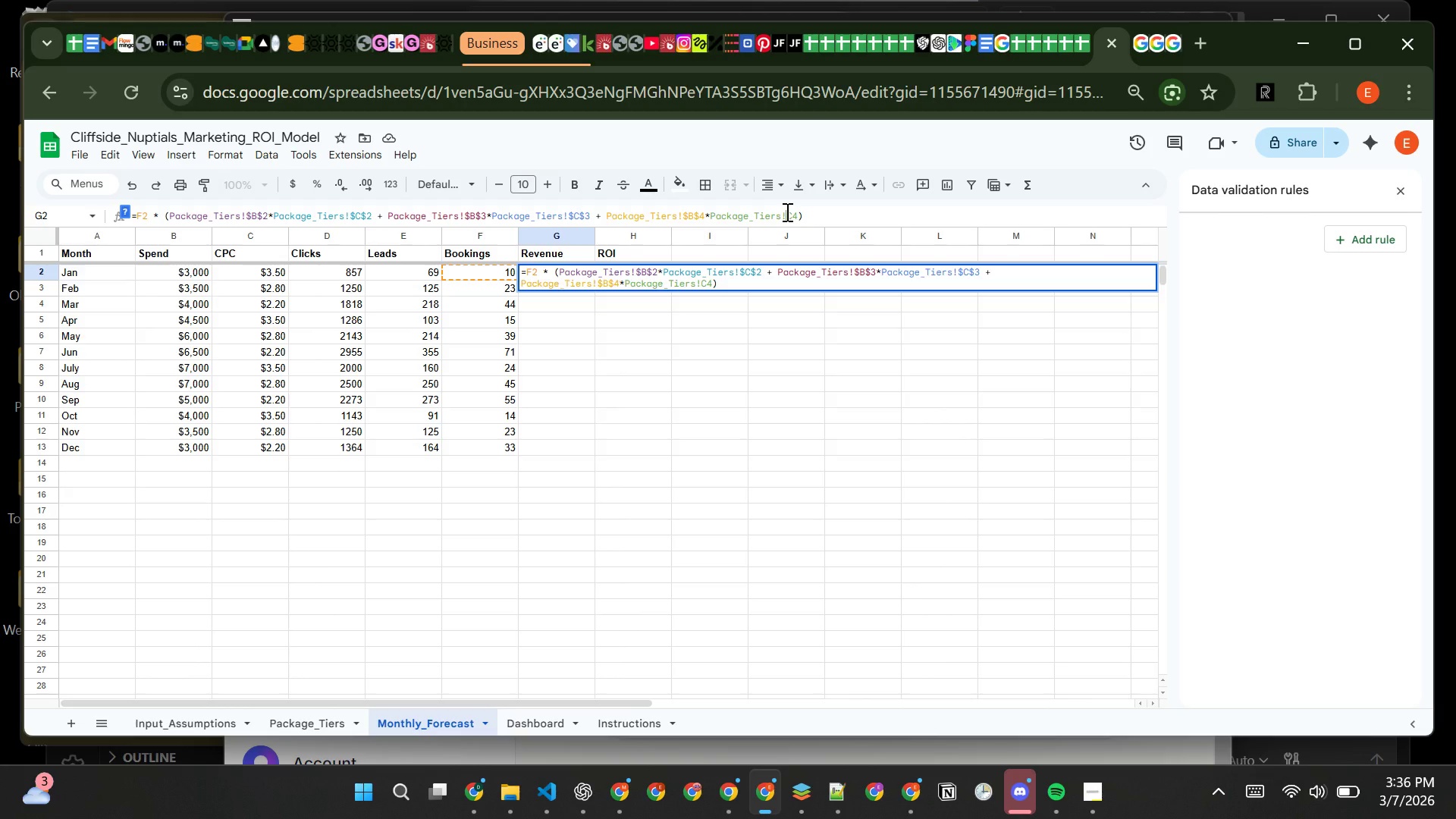 
key(Shift+4)
 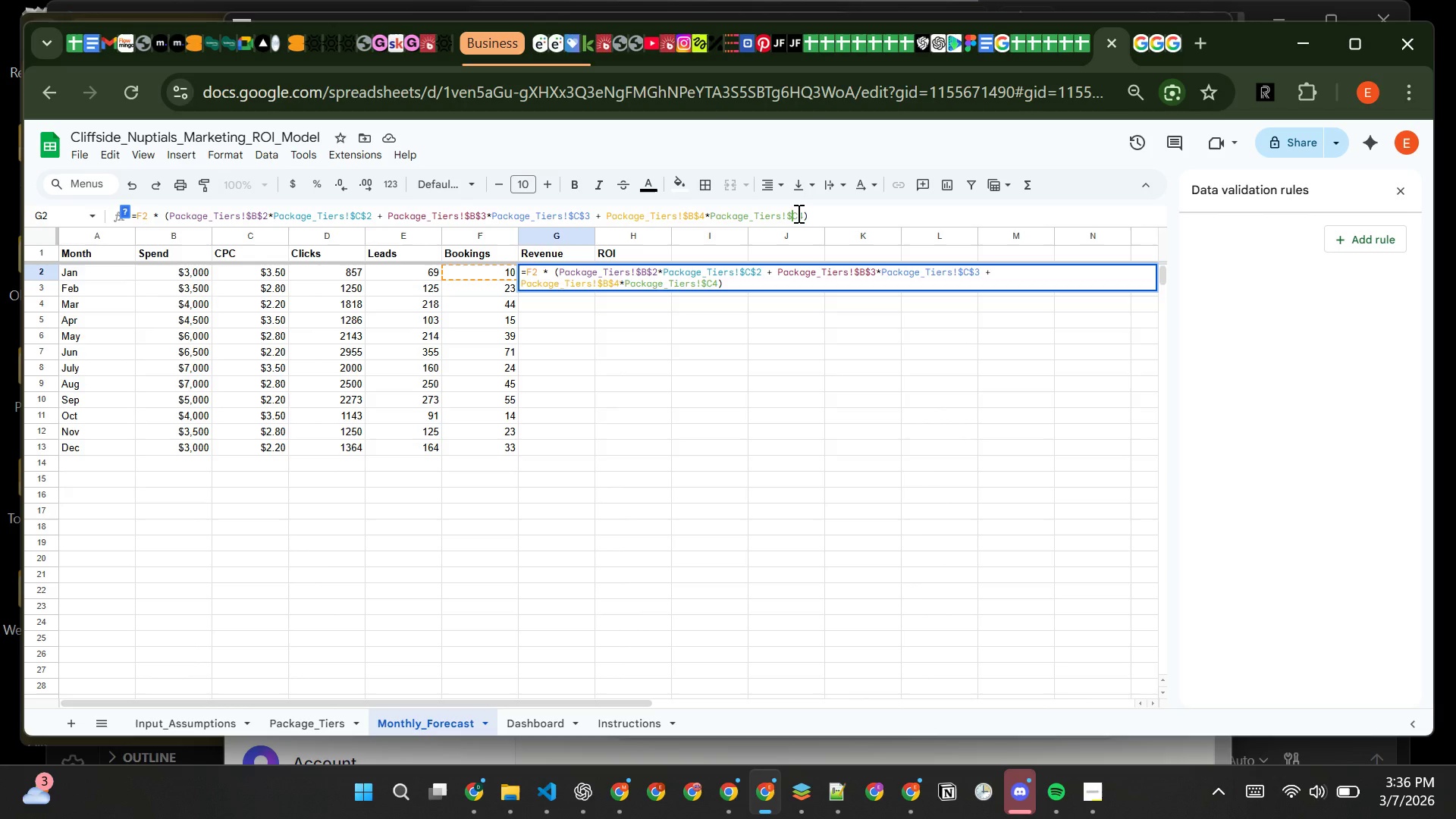 
left_click([797, 213])
 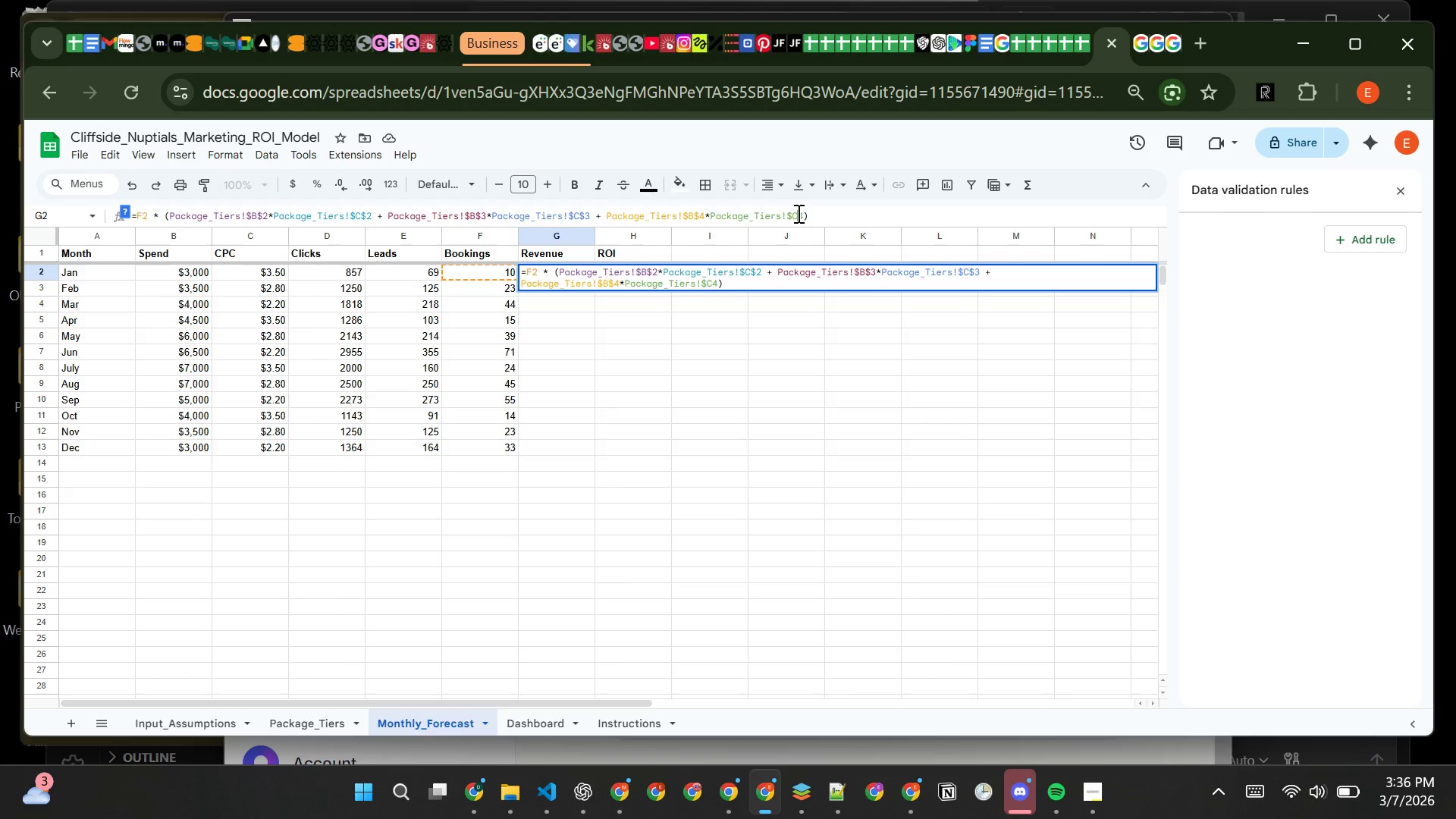 
key(Shift+4)
 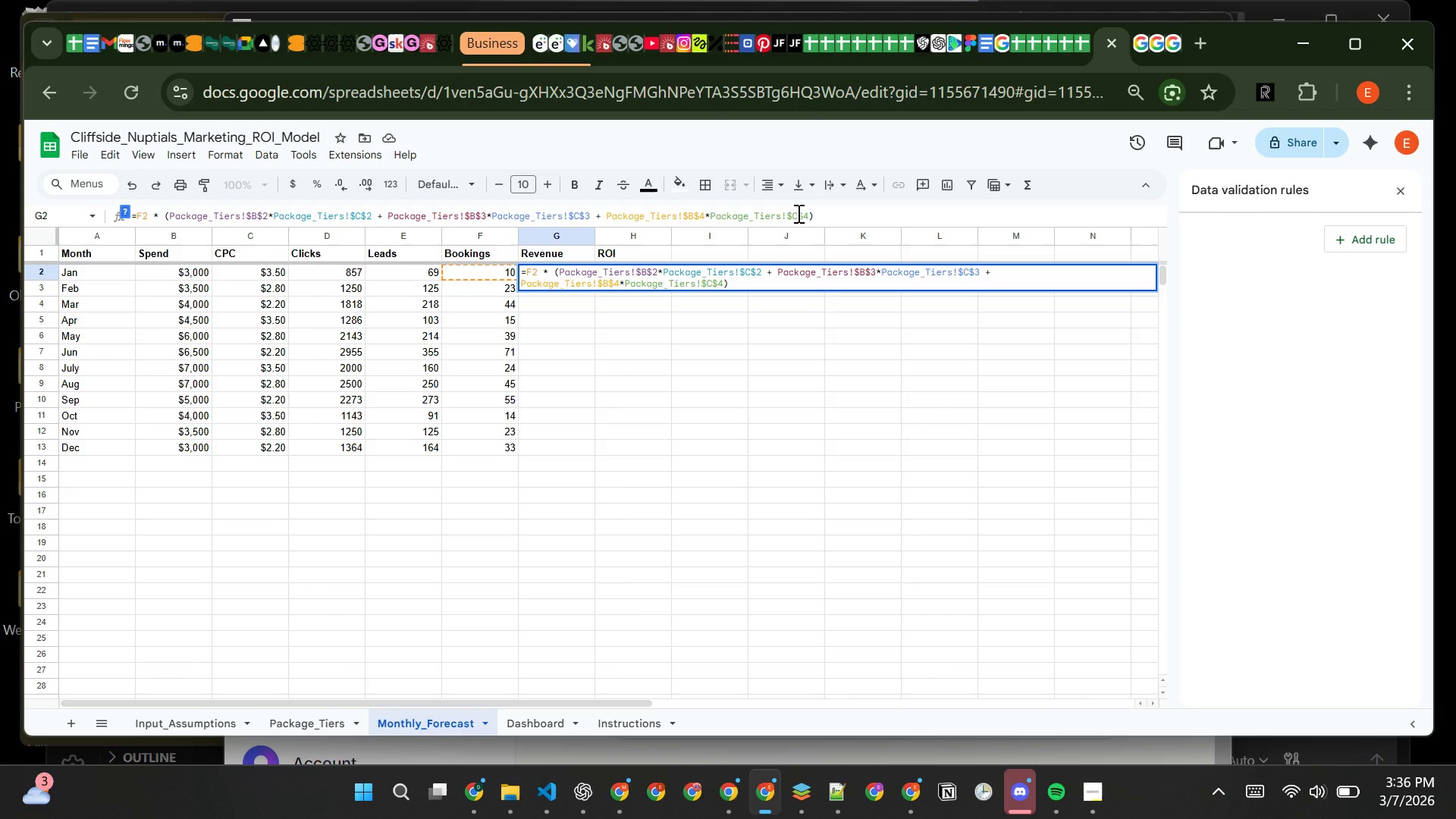 
key(Enter)
 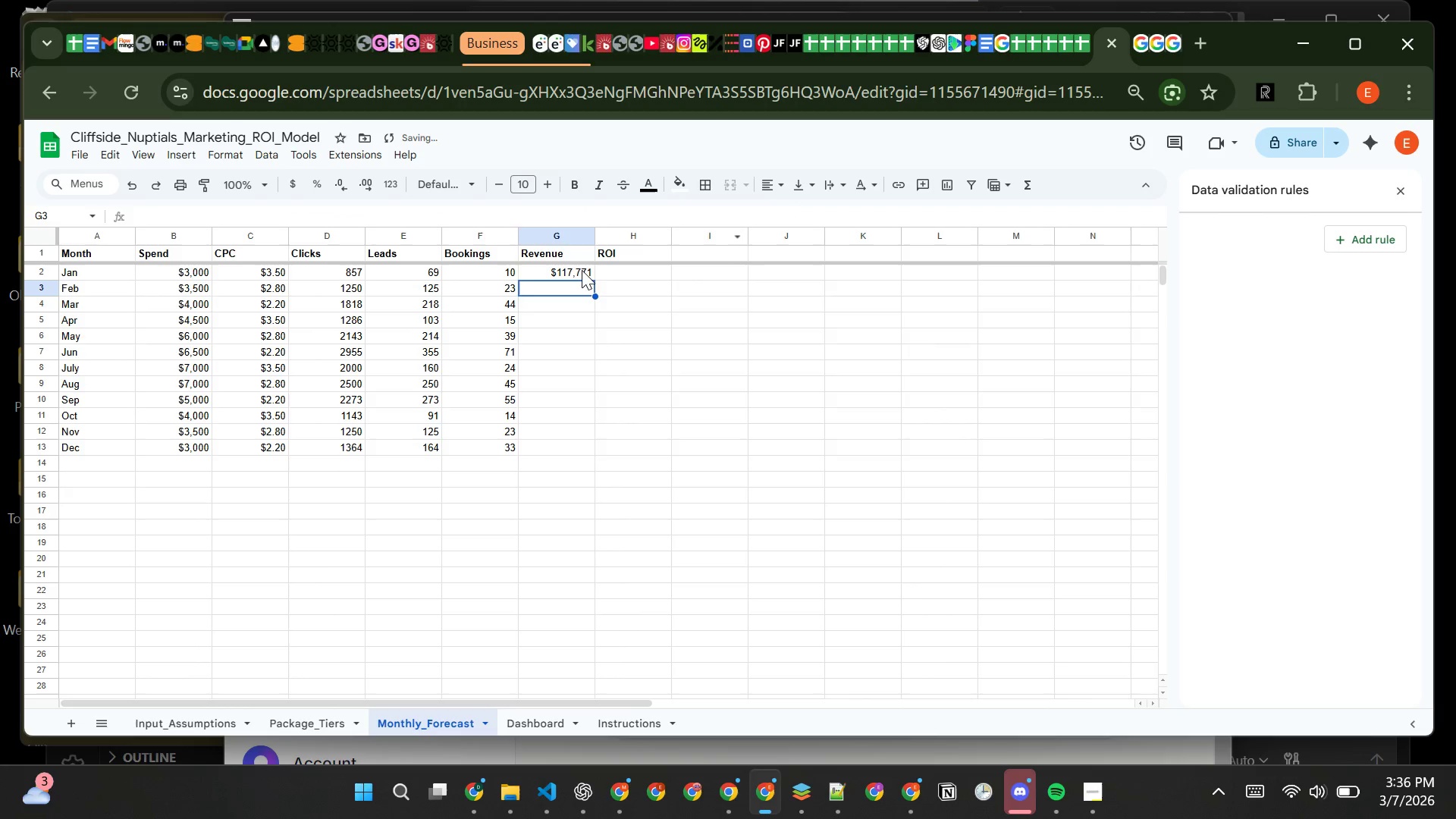 
left_click([576, 271])
 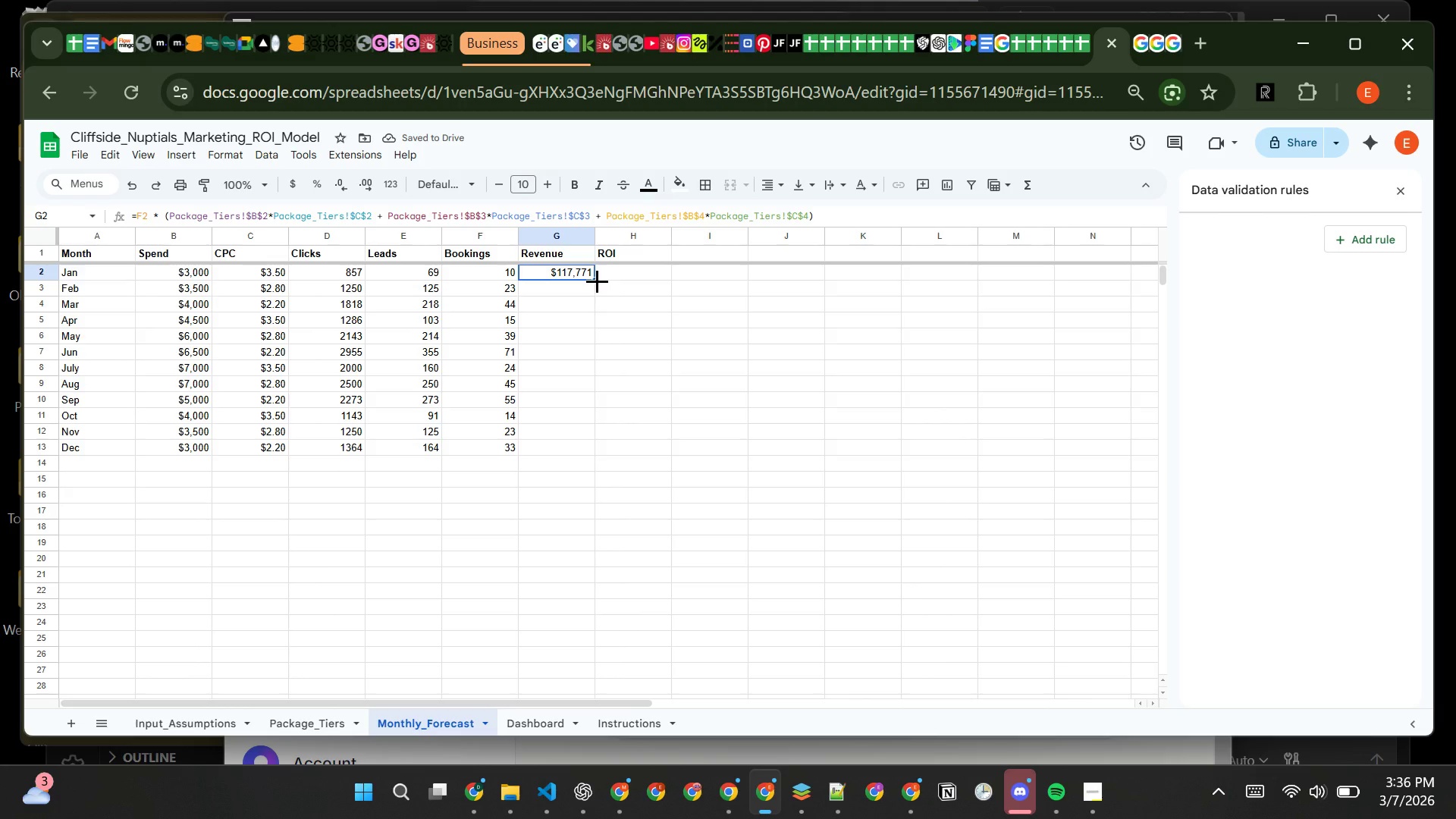 
left_click_drag(start_coordinate=[597, 281], to_coordinate=[581, 443])
 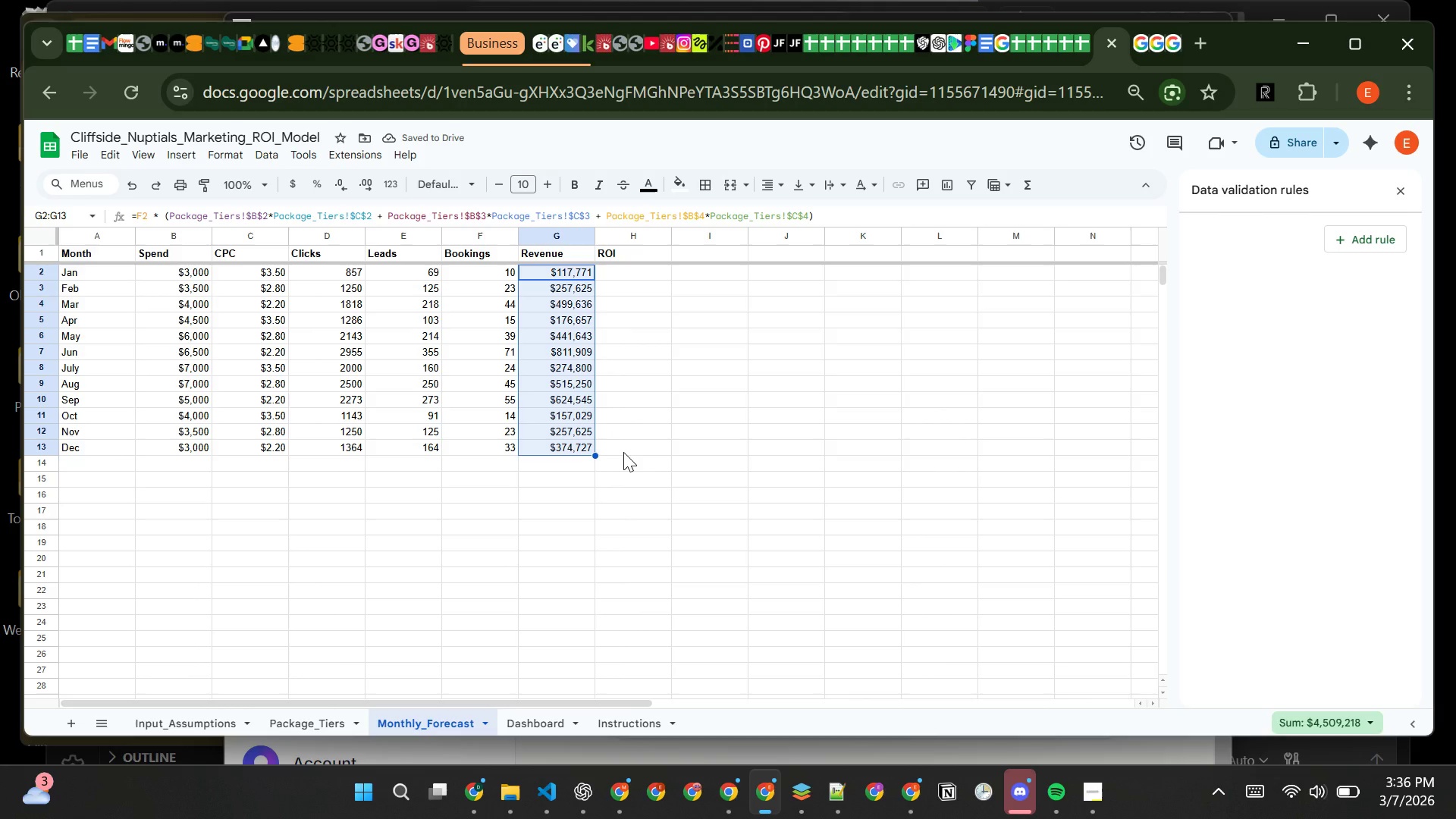 
wait(5.59)
 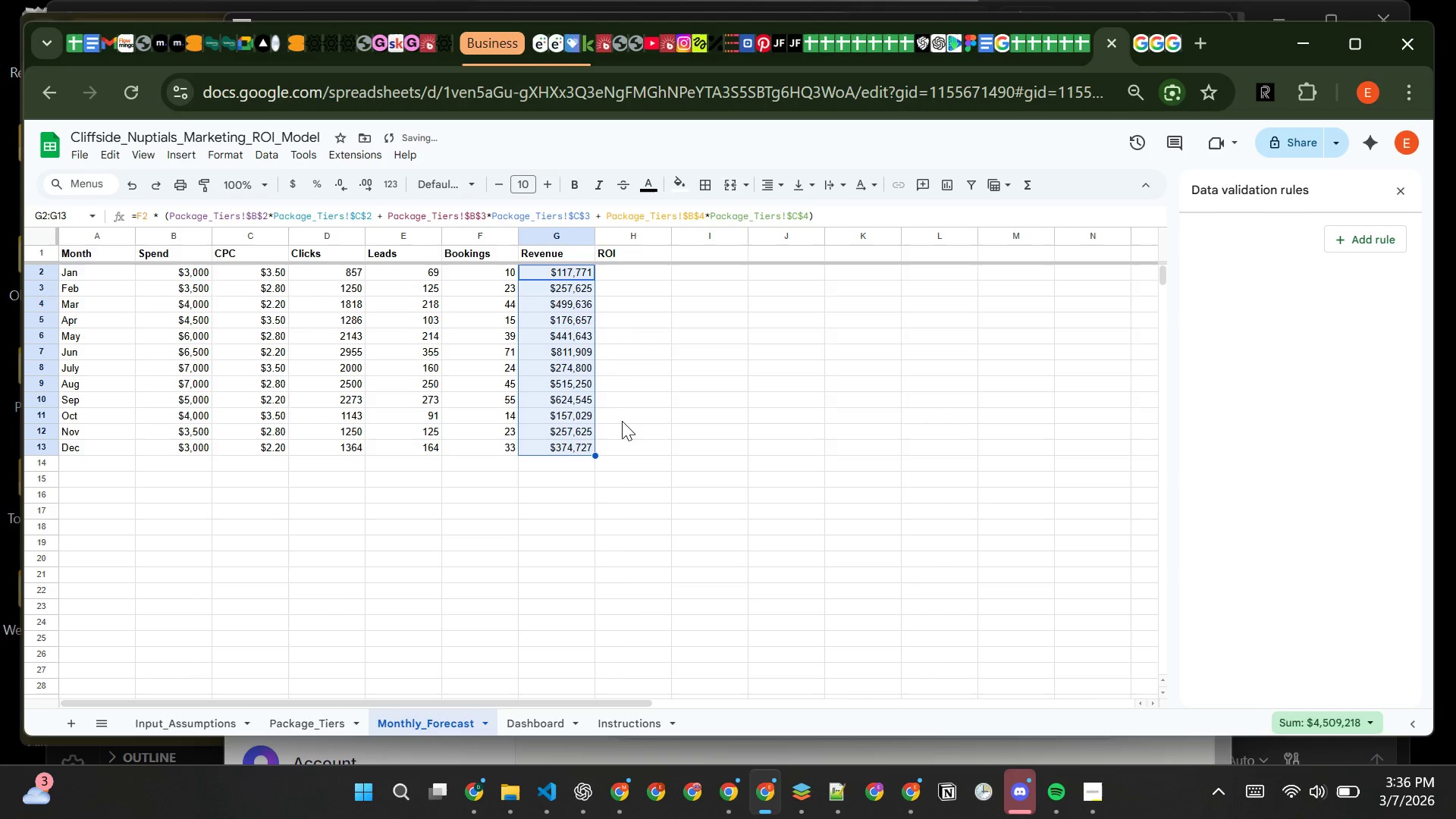 
left_click([686, 514])
 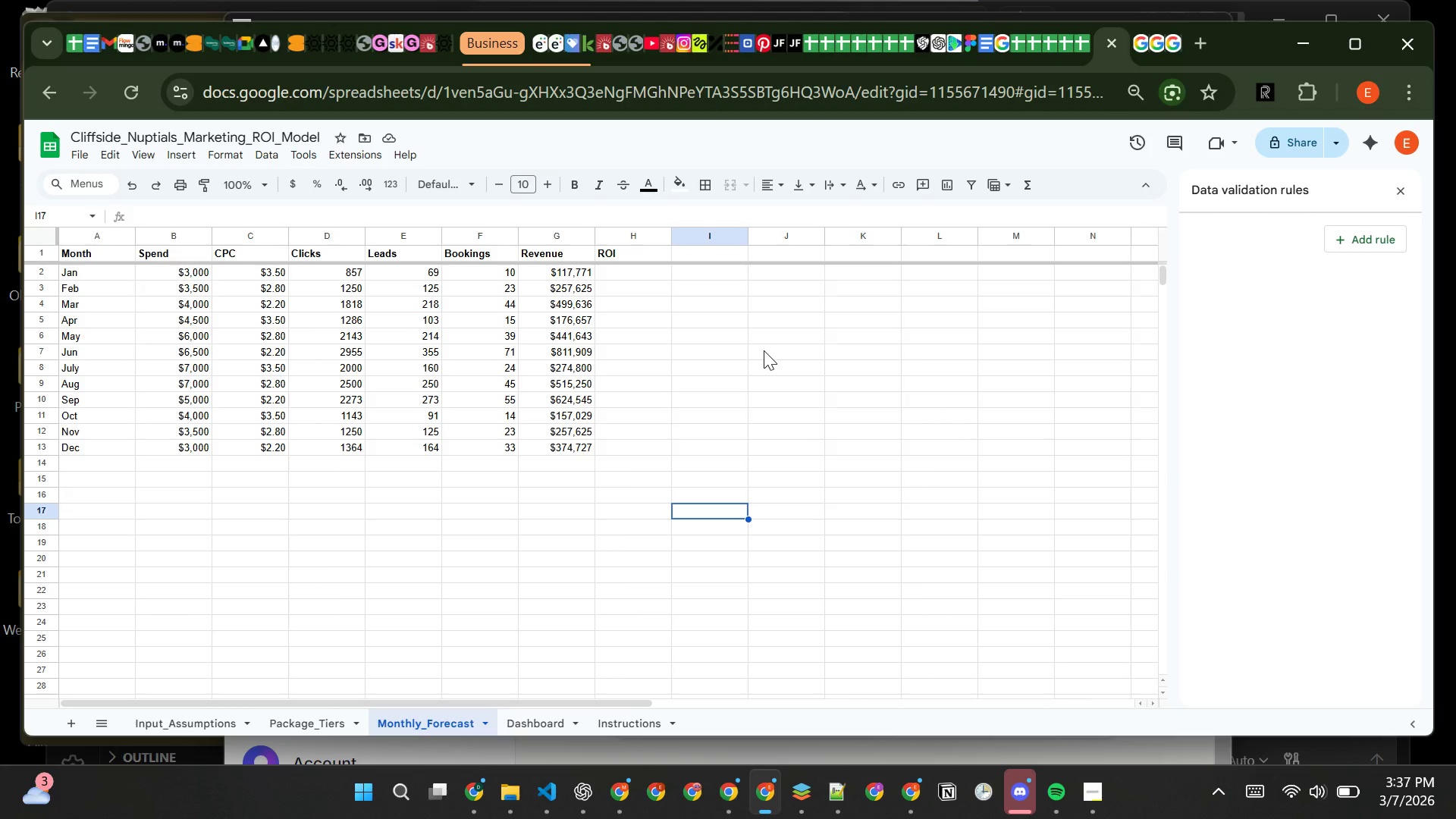 
wait(15.89)
 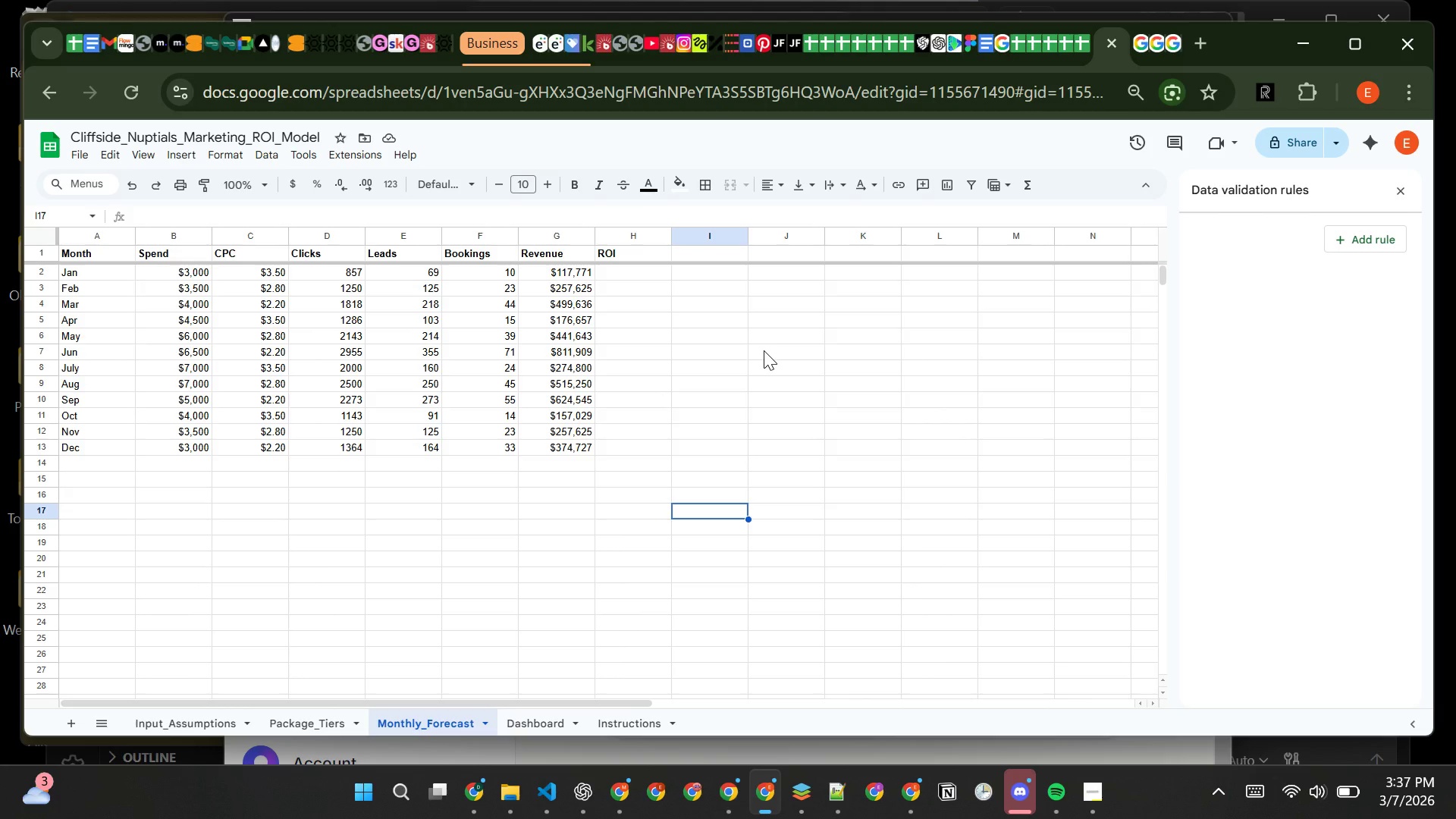 
left_click([639, 272])
 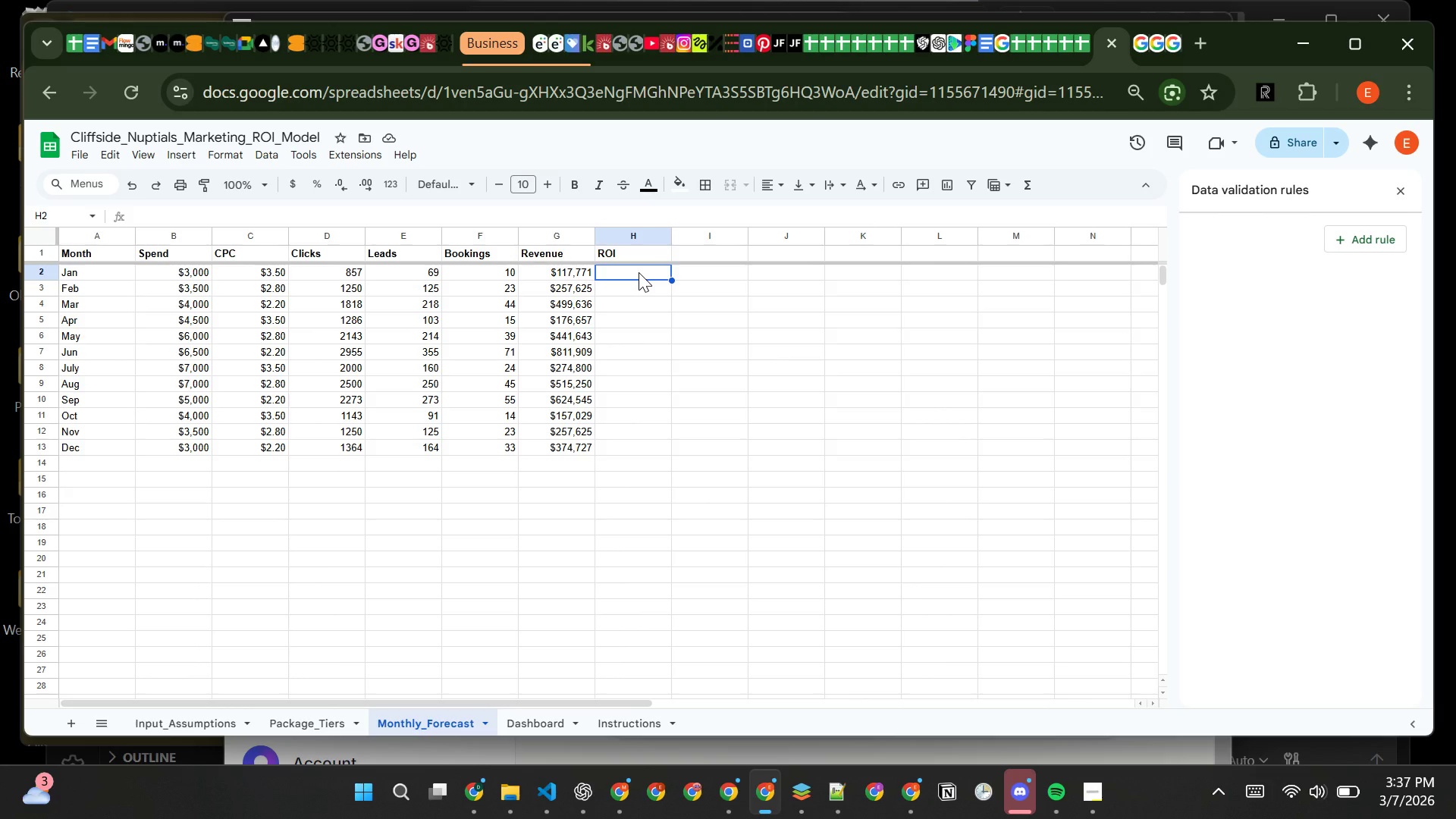 
type(=IFERROR)
 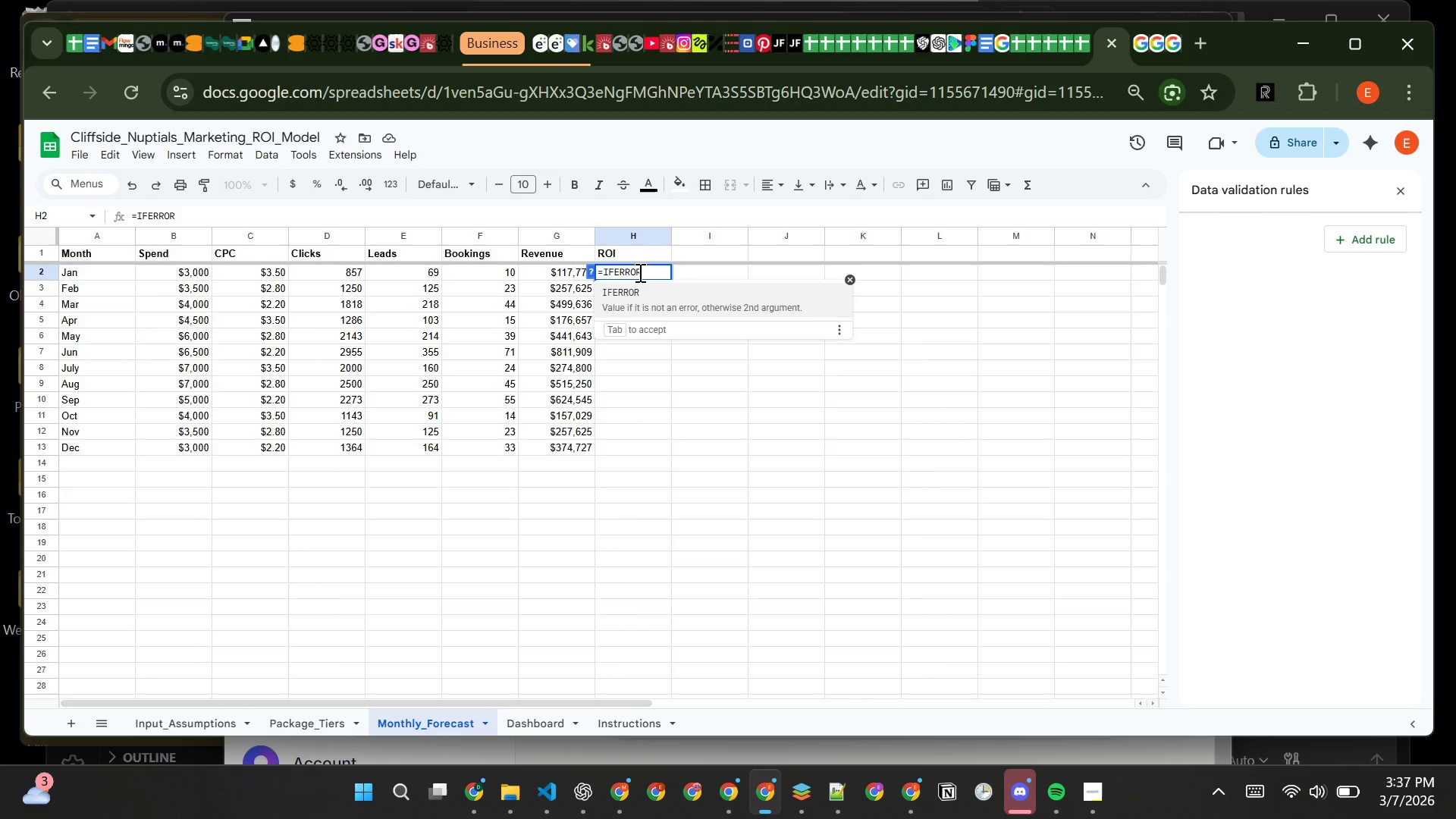 
key(Shift+9)
 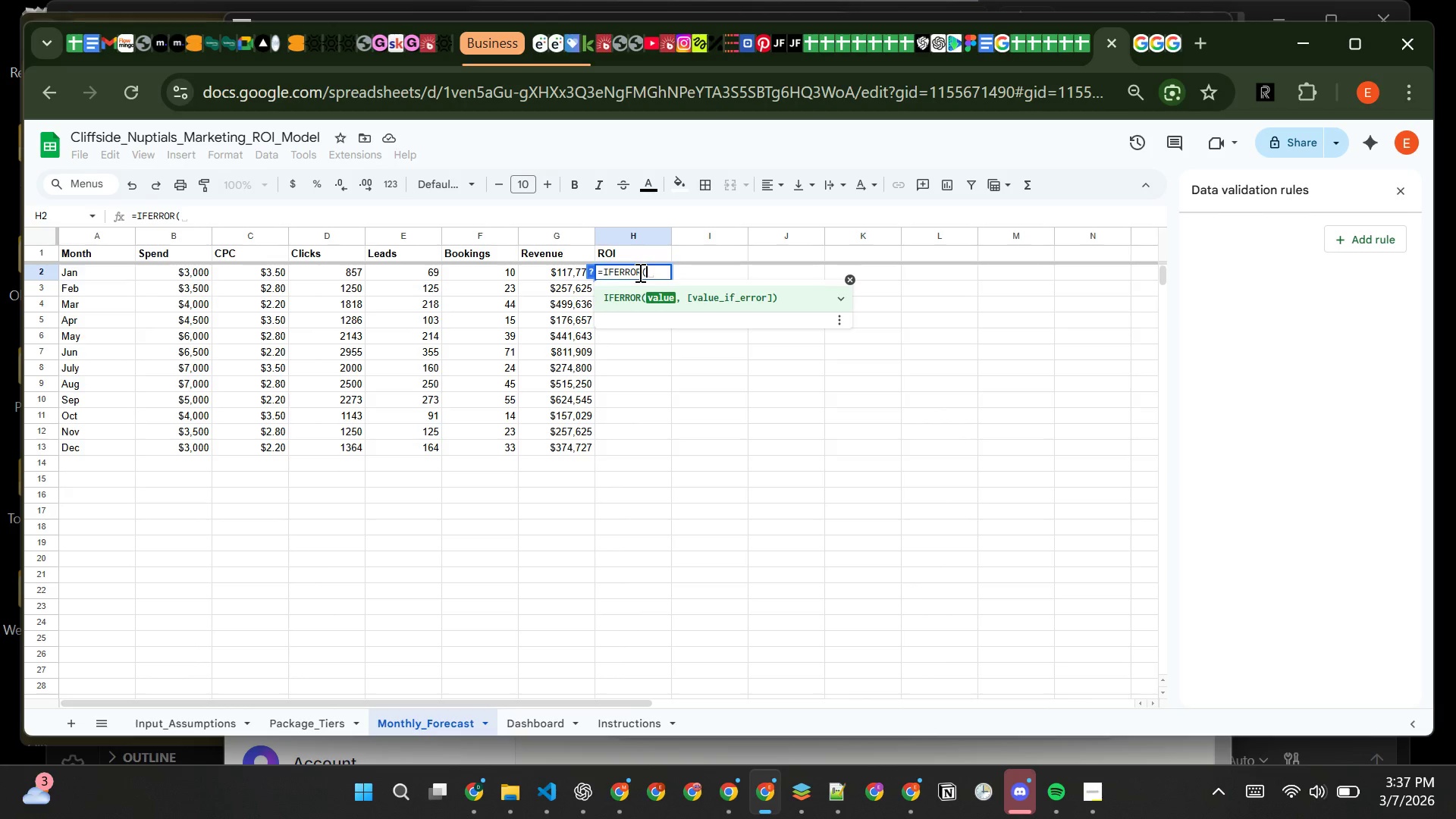 
type(G2/B2, 0))
 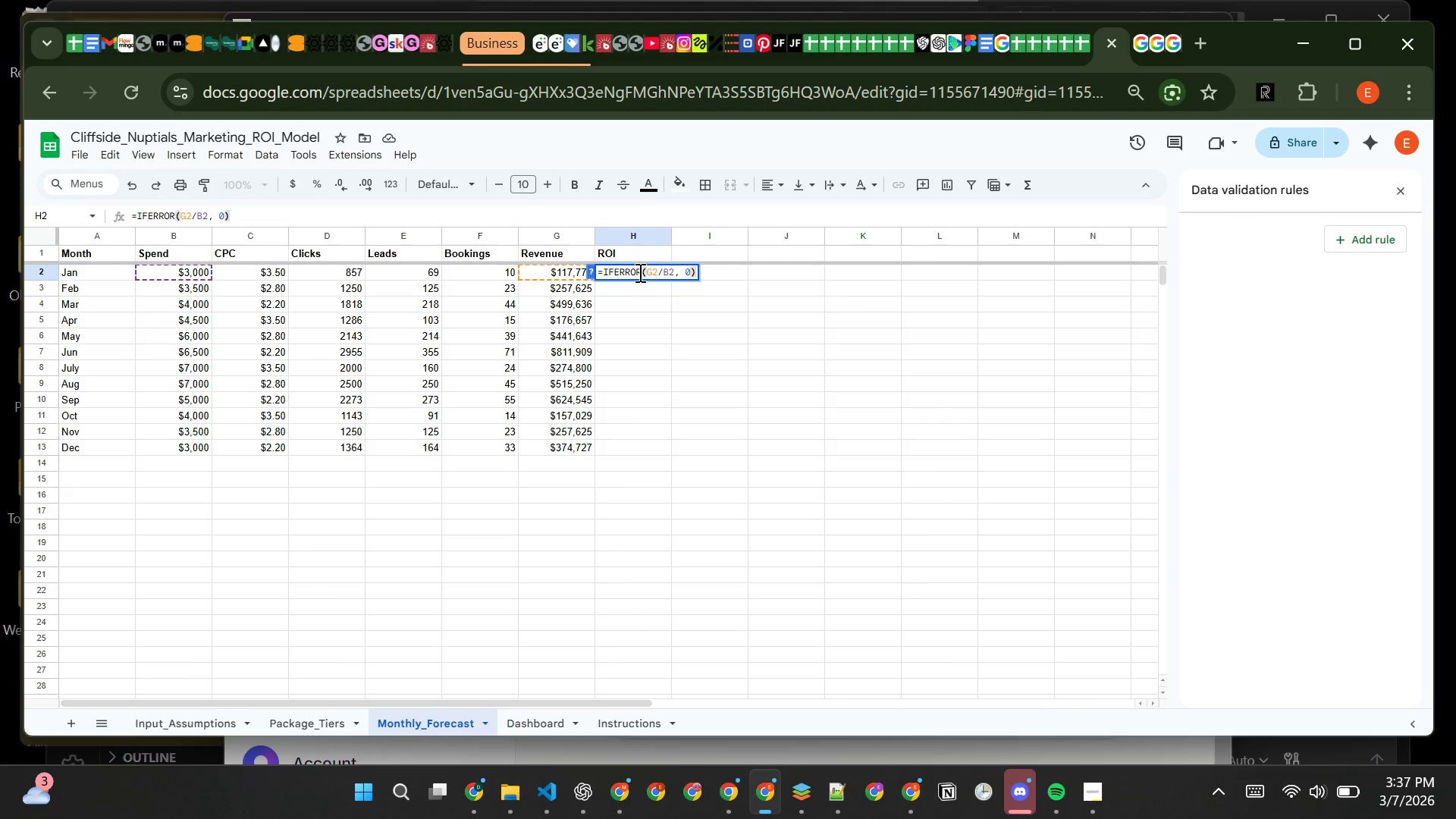 
wait(5.23)
 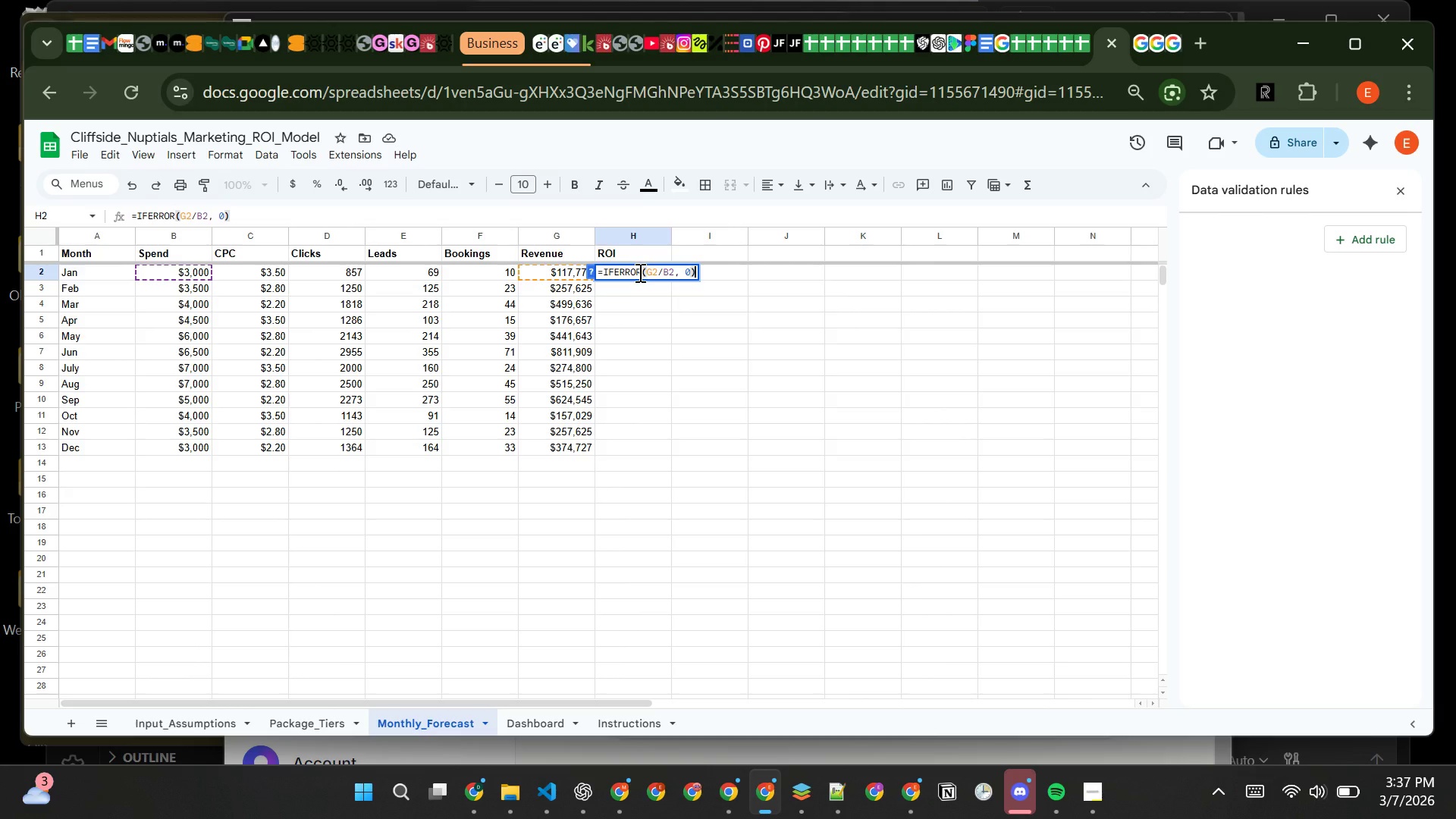 
left_click([639, 272])
 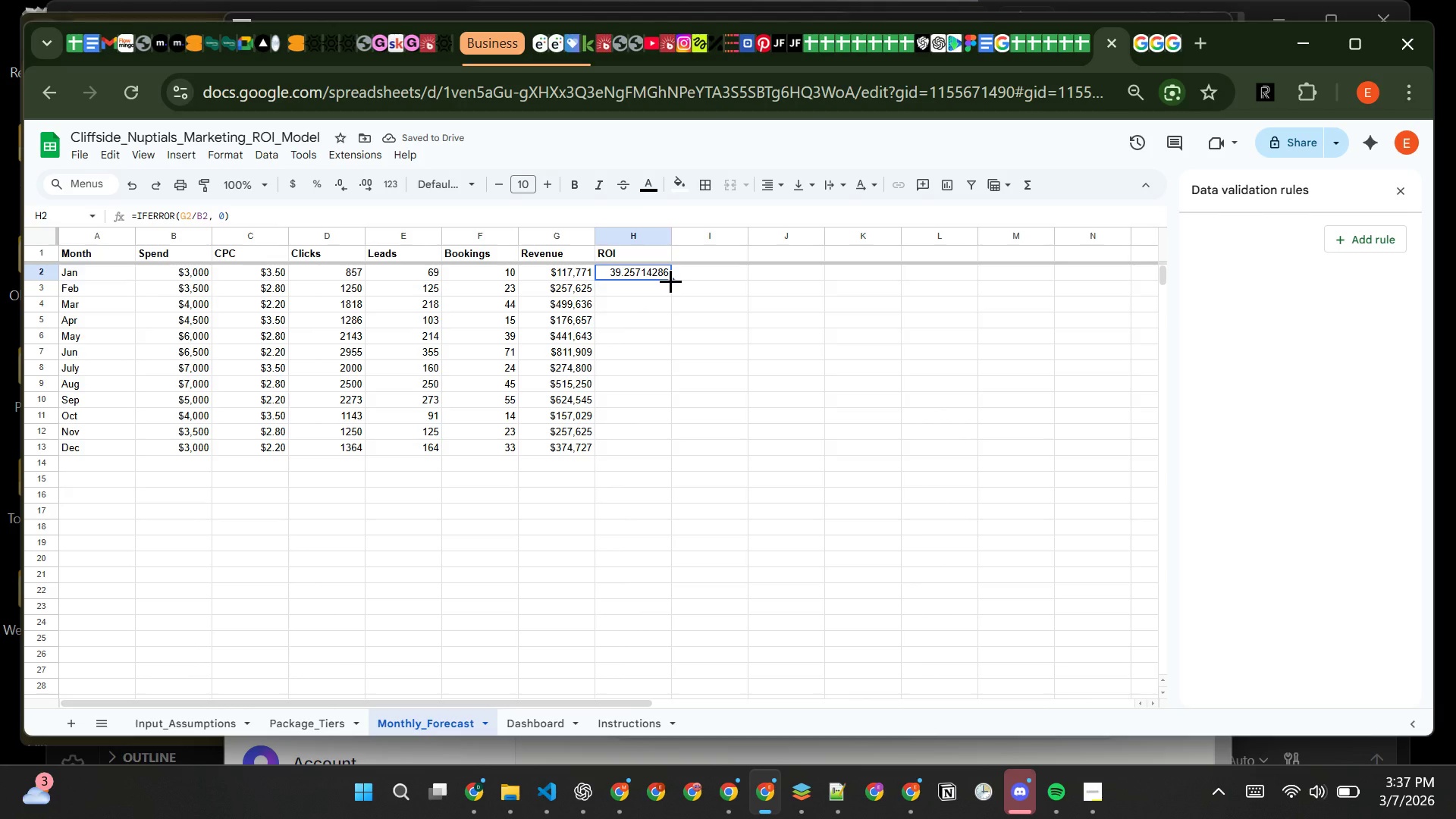 
left_click_drag(start_coordinate=[670, 281], to_coordinate=[645, 445])
 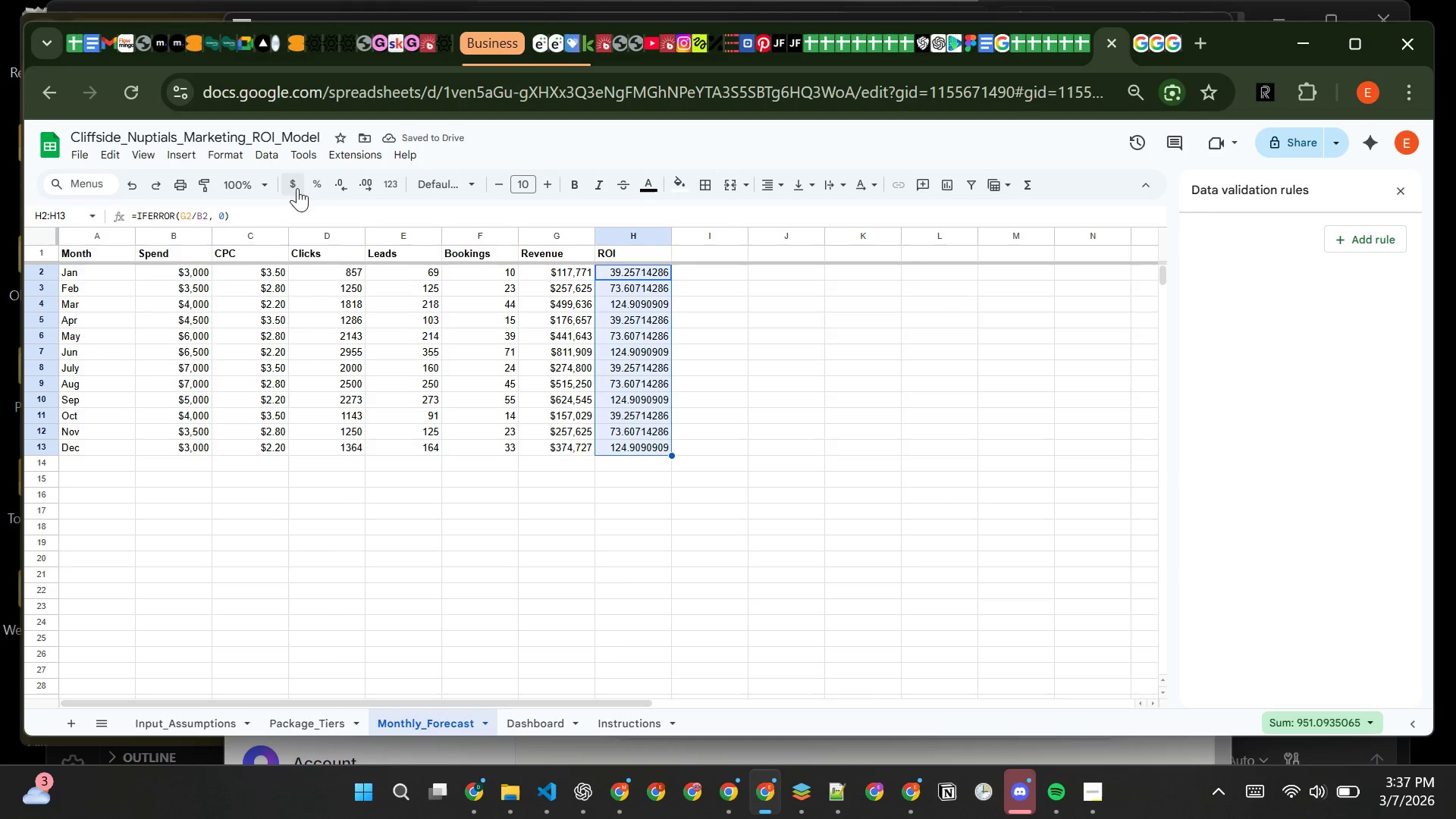 
left_click([237, 162])
 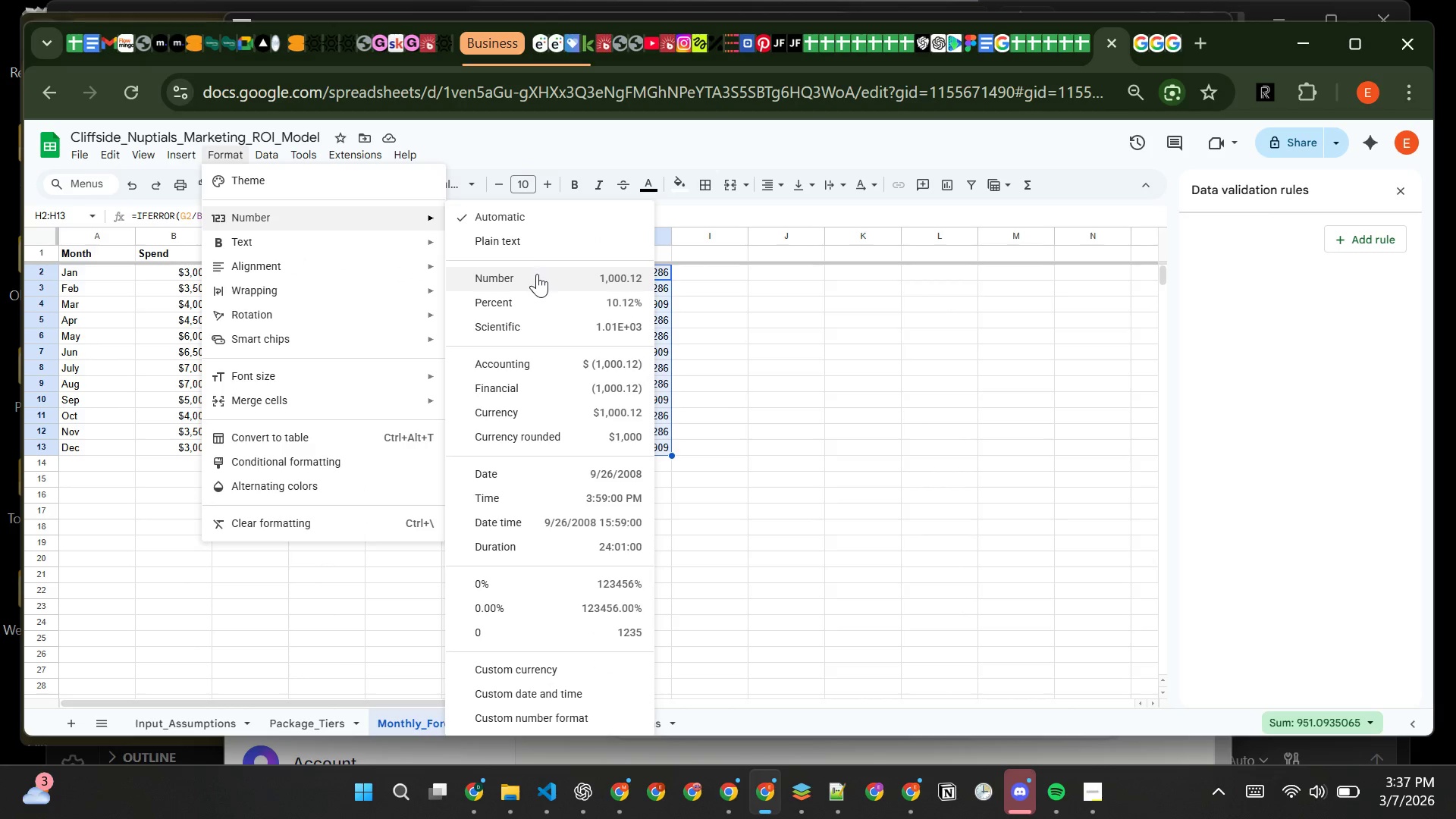 
left_click([537, 274])
 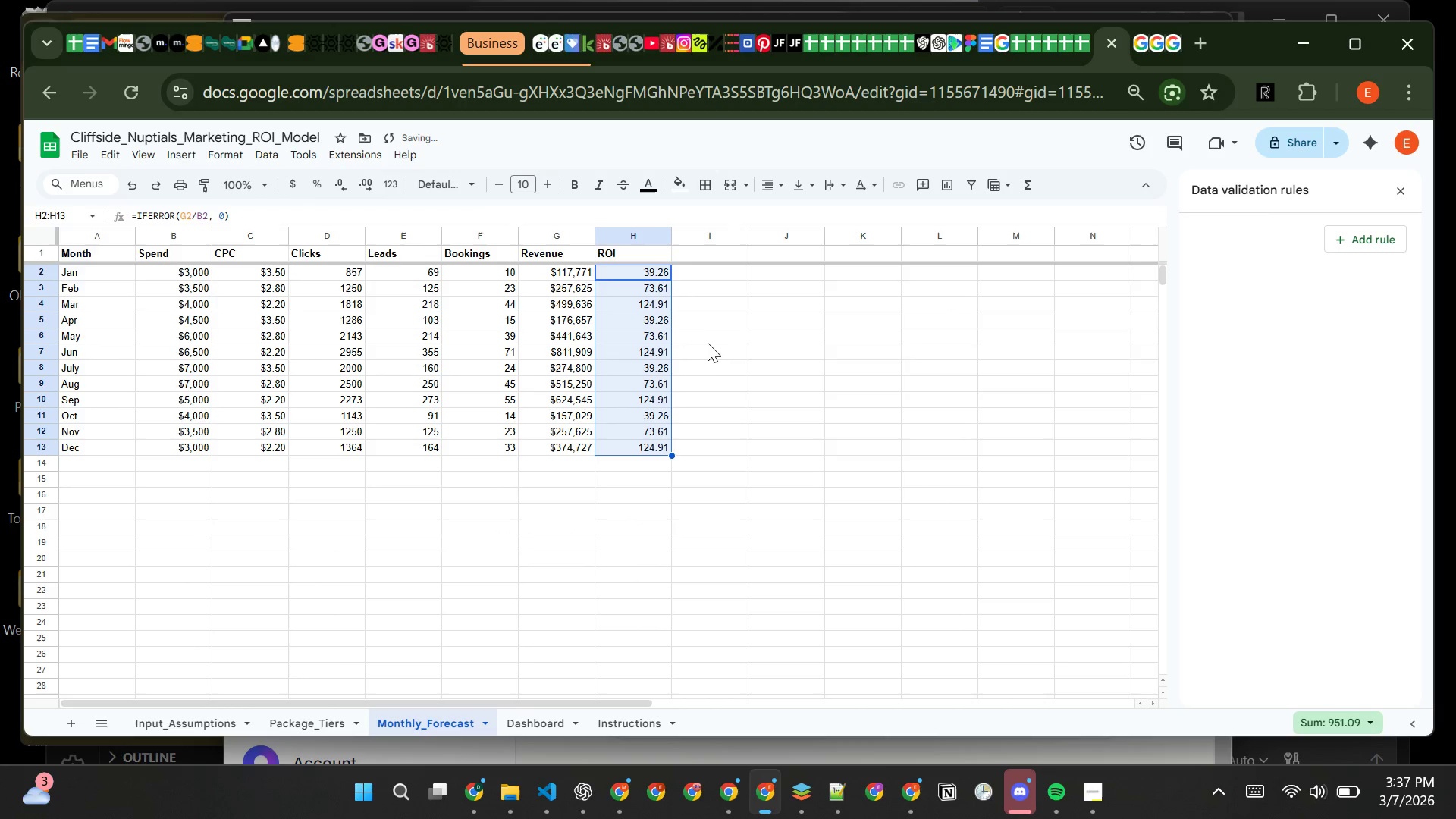 
left_click([708, 345])
 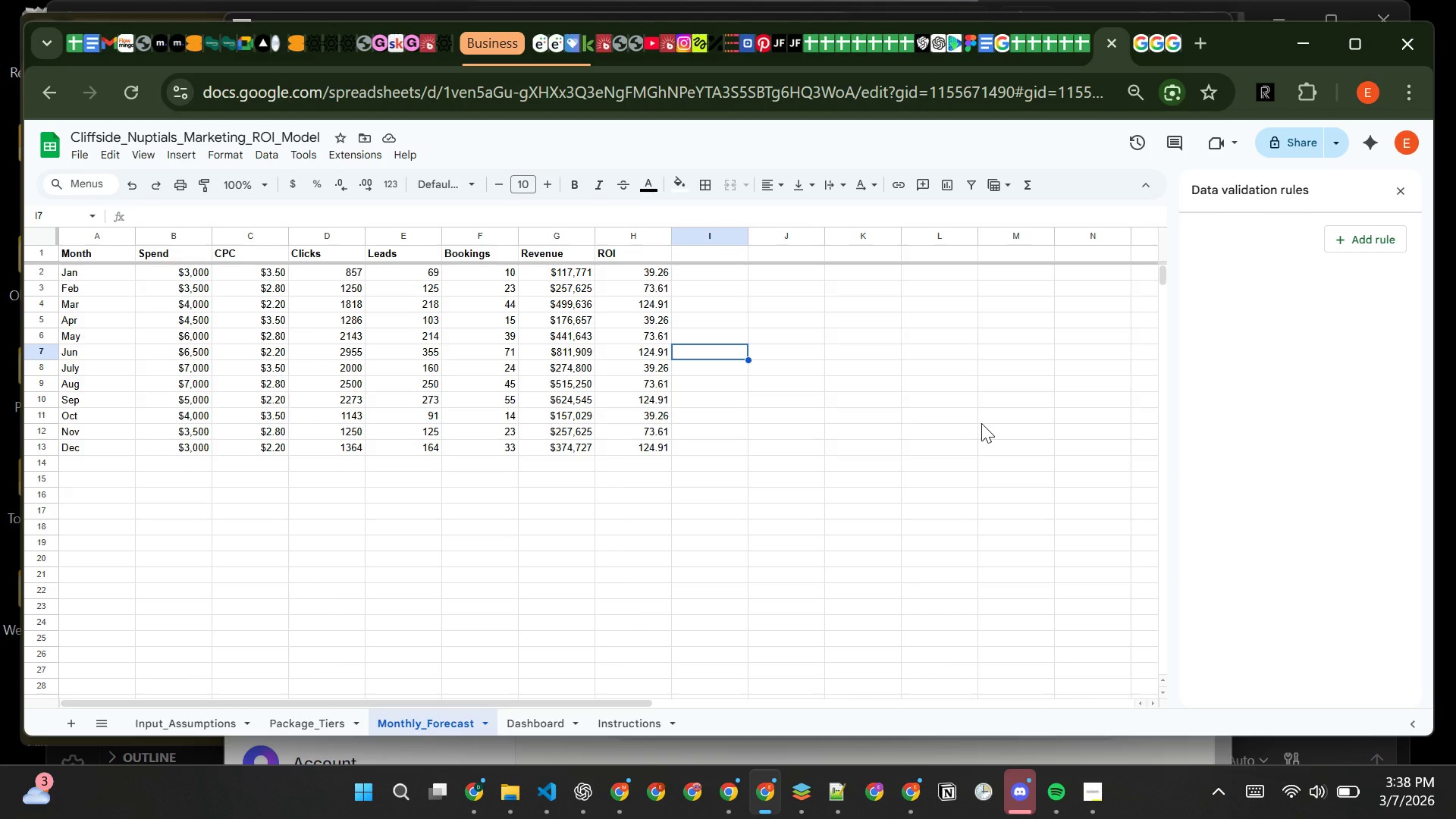 
wait(45.53)
 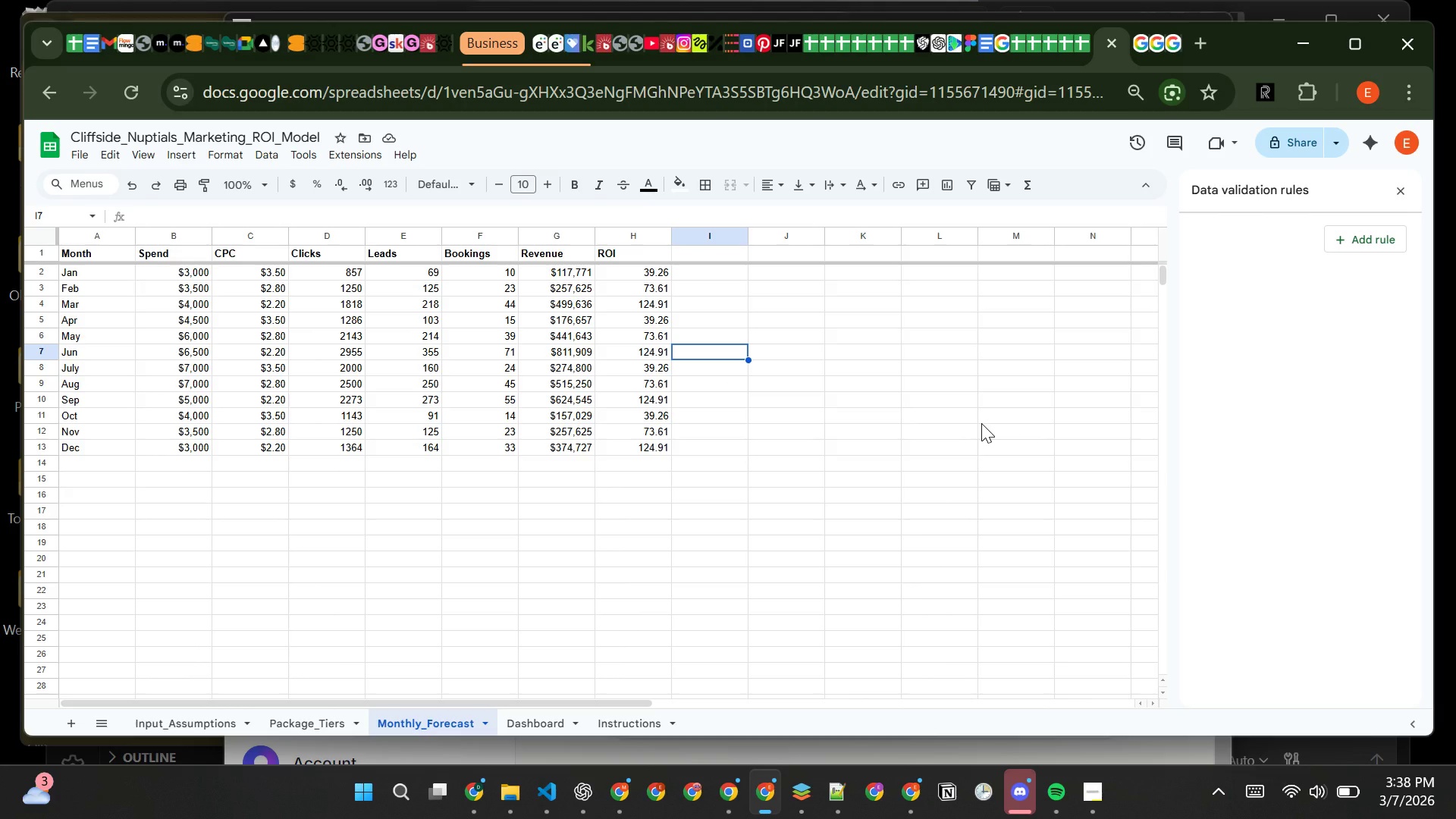 
left_click([645, 271])
 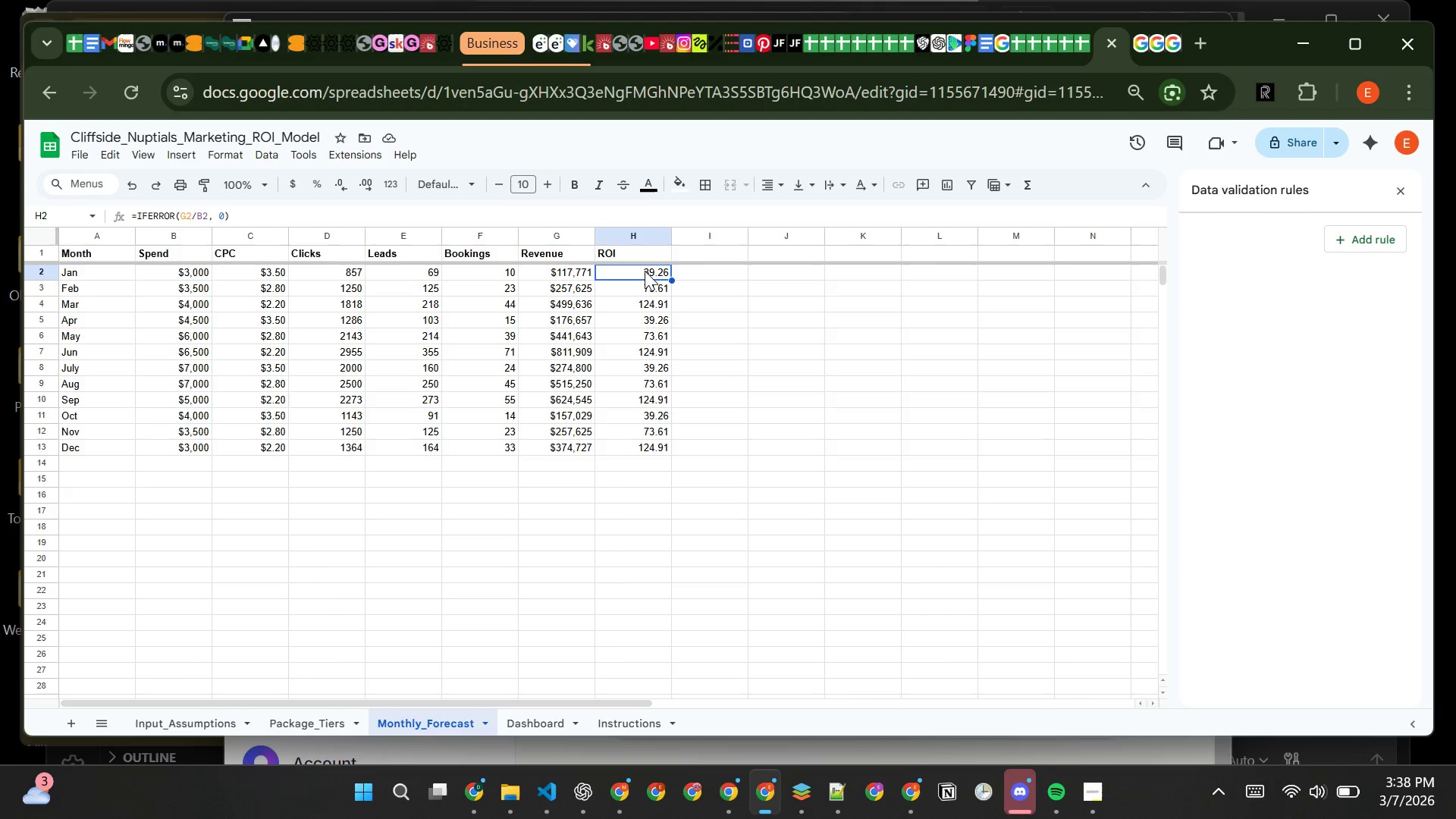 
left_click_drag(start_coordinate=[645, 271], to_coordinate=[644, 450])
 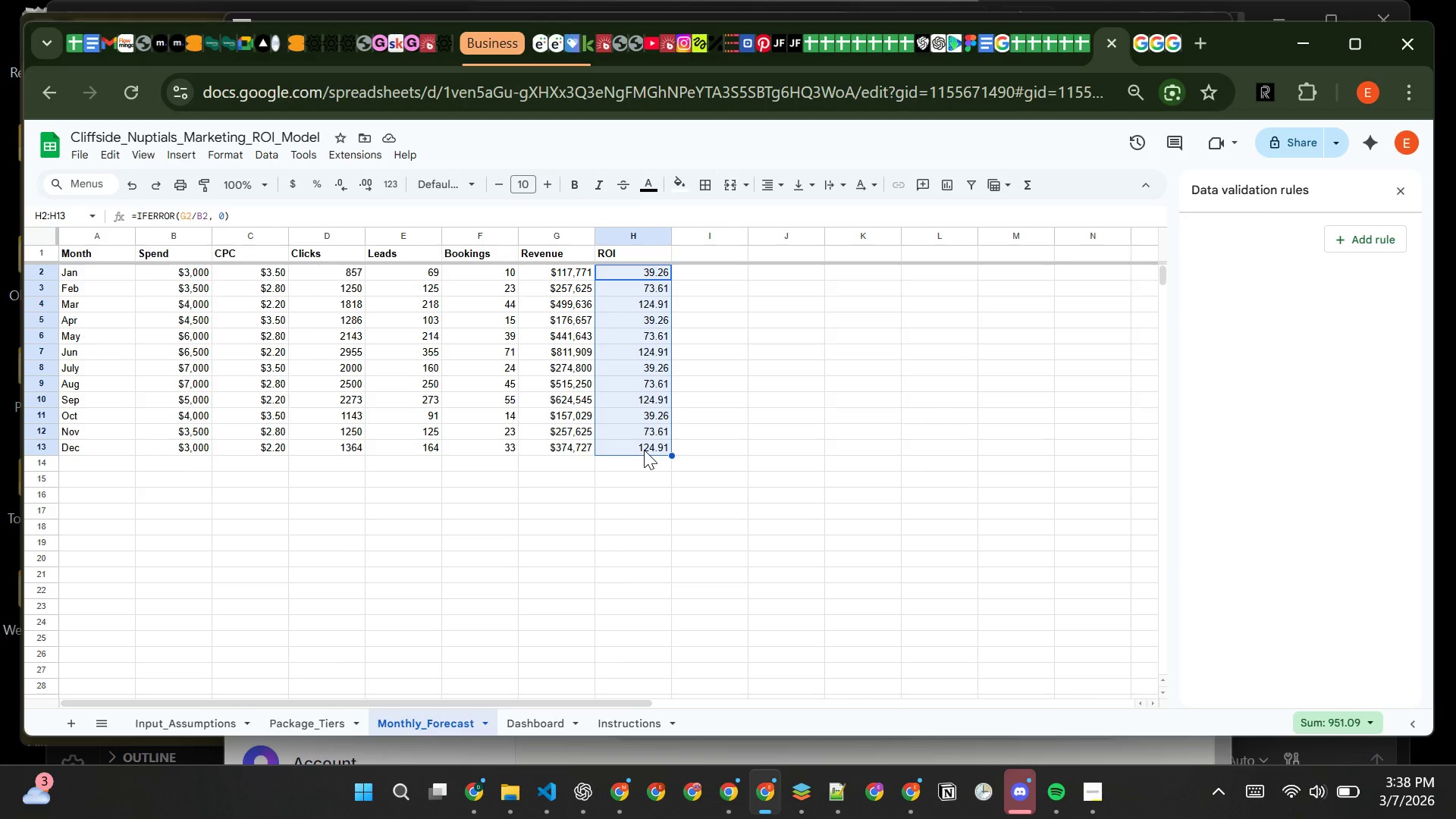 
wait(12.78)
 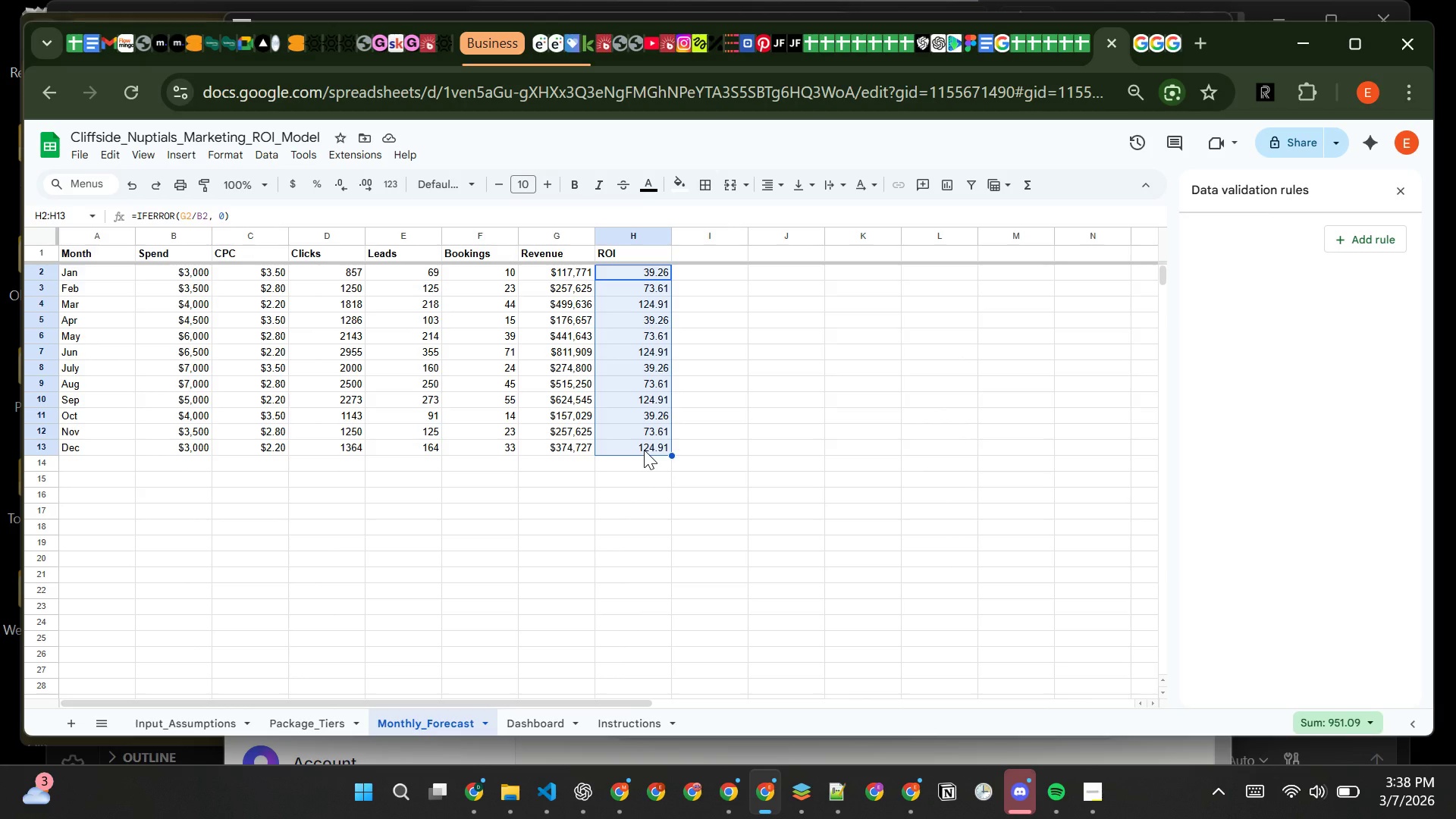 
left_click([234, 149])
 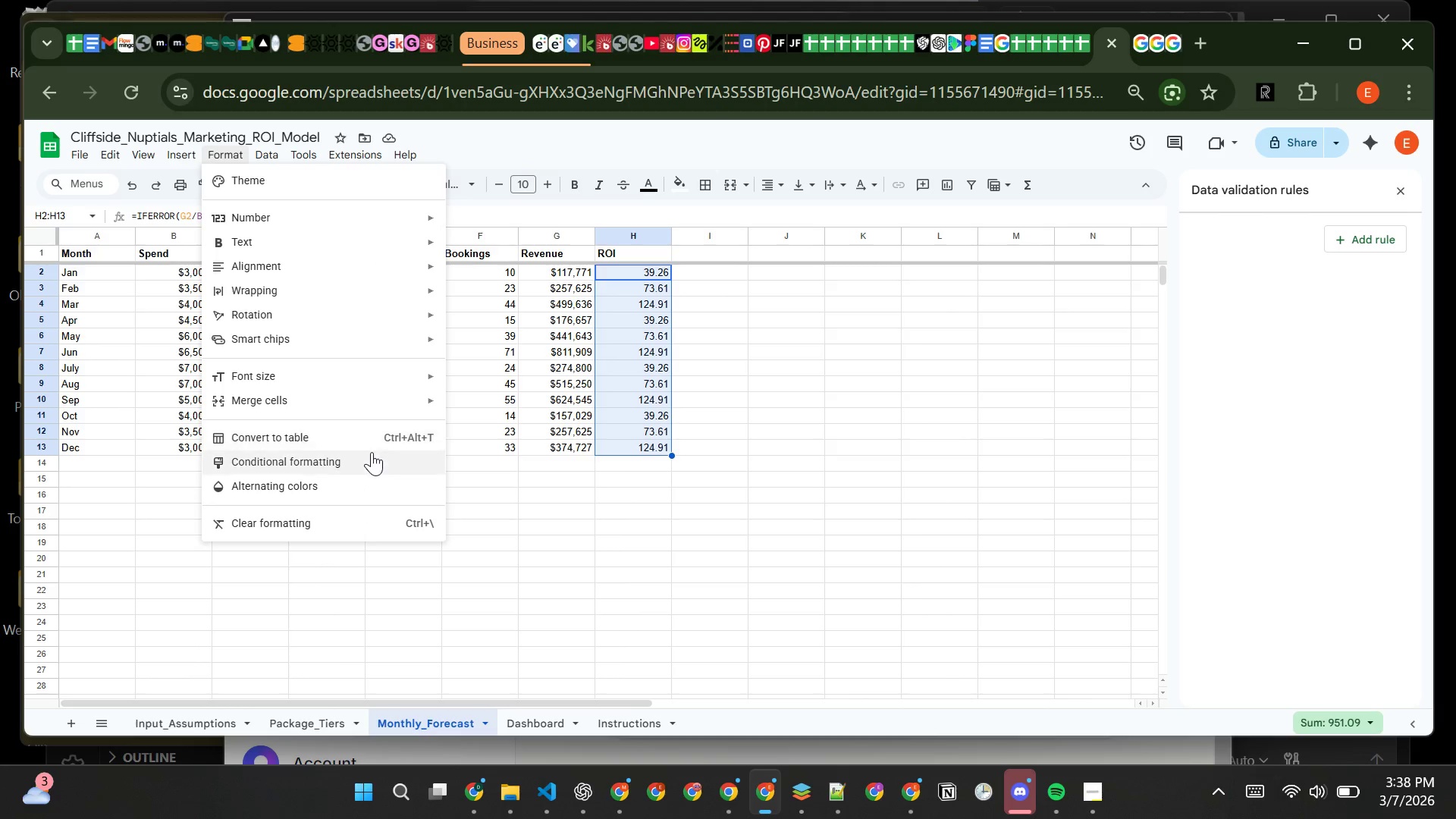 
left_click([372, 463])
 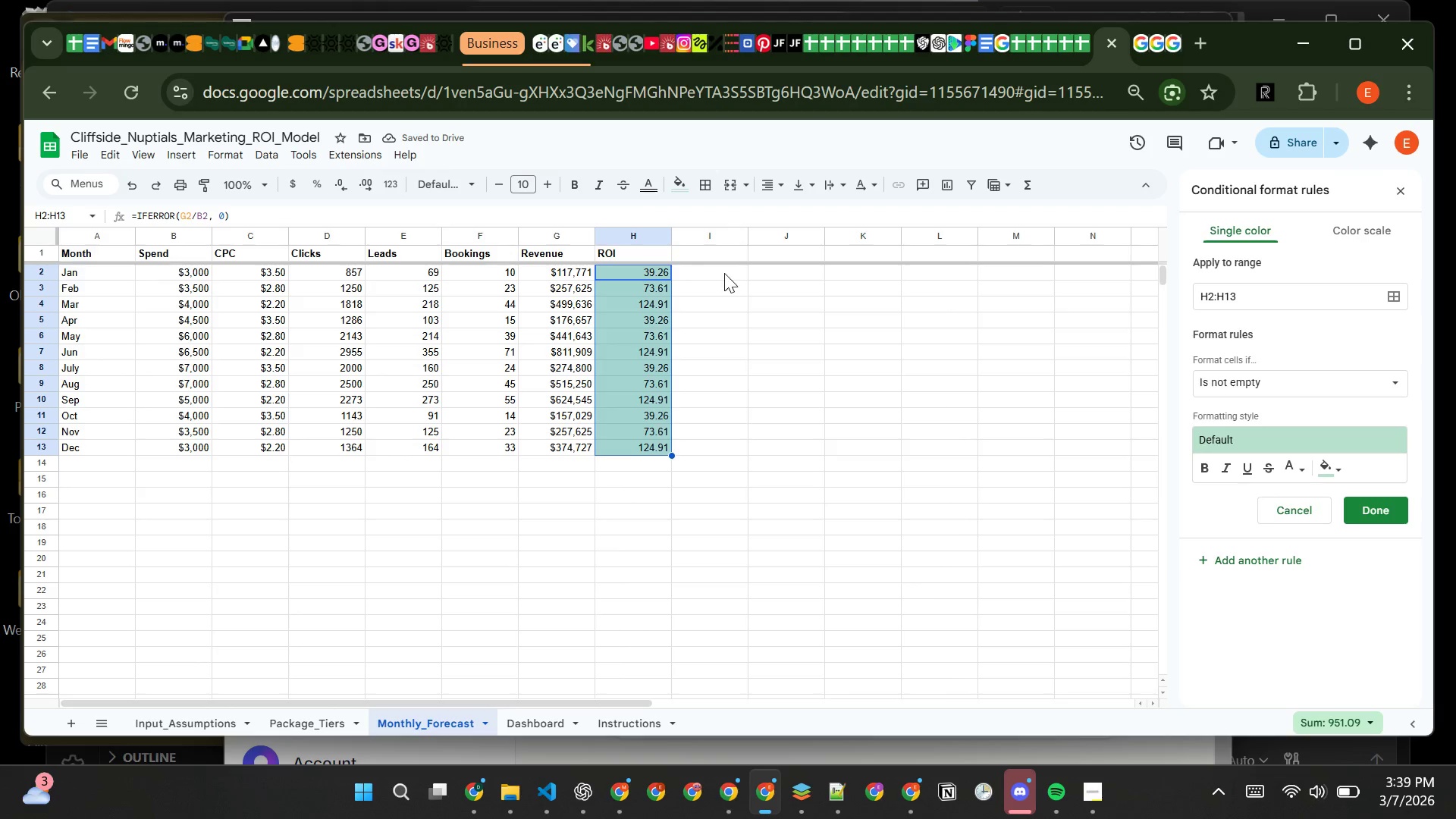 
wait(7.09)
 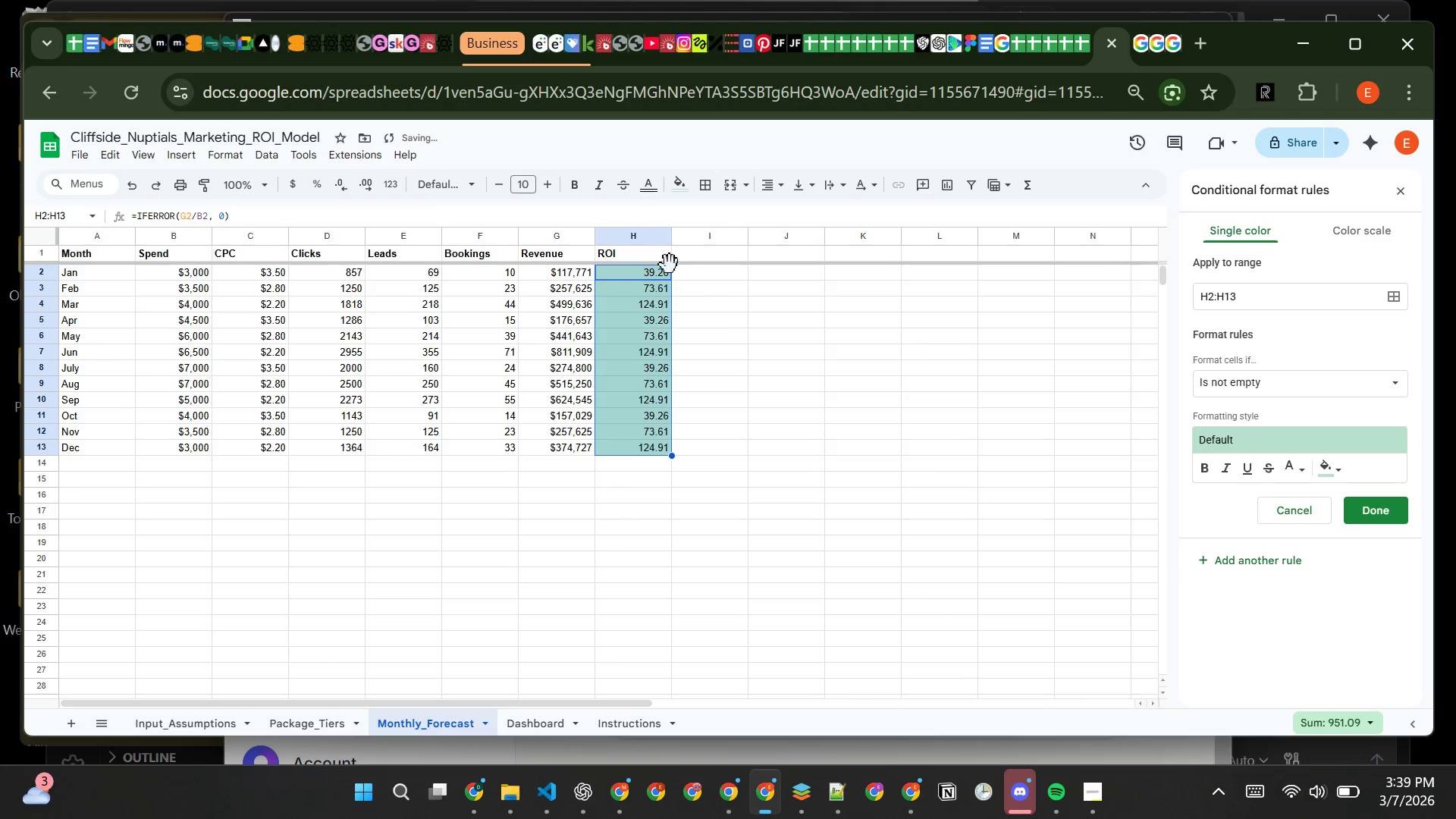 
left_click([1280, 381])
 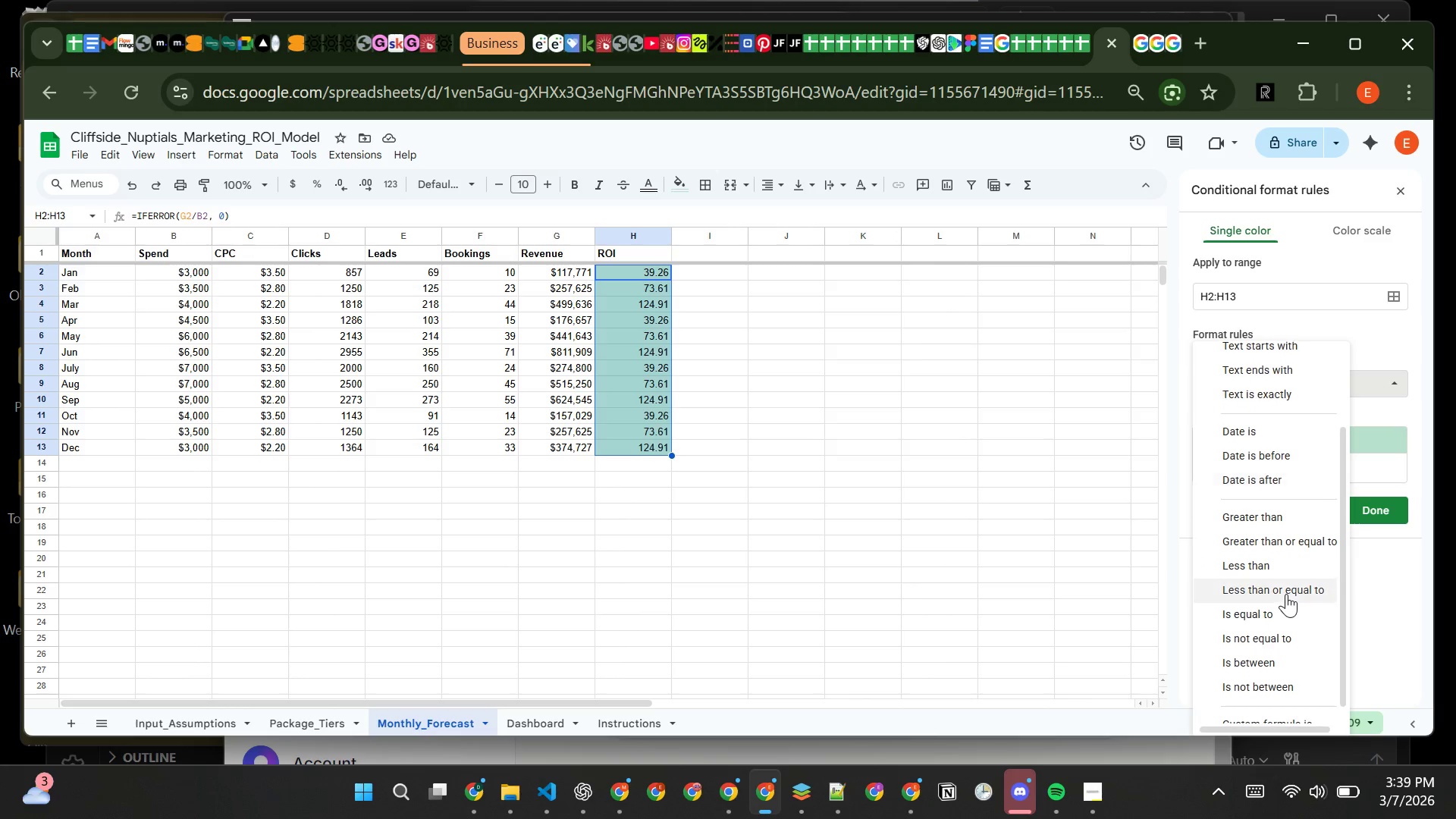 
left_click([1286, 575])
 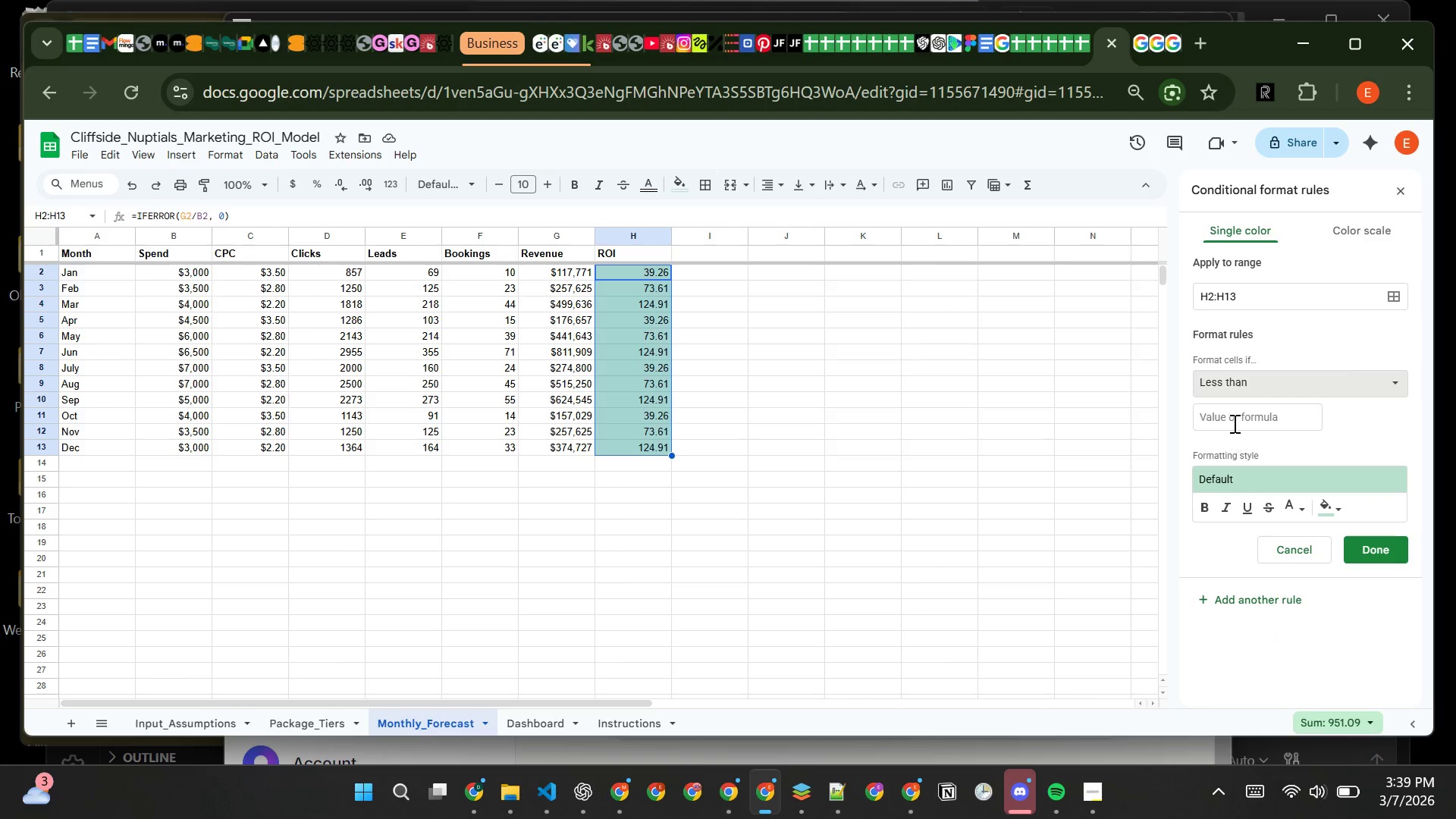 
left_click([1235, 417])
 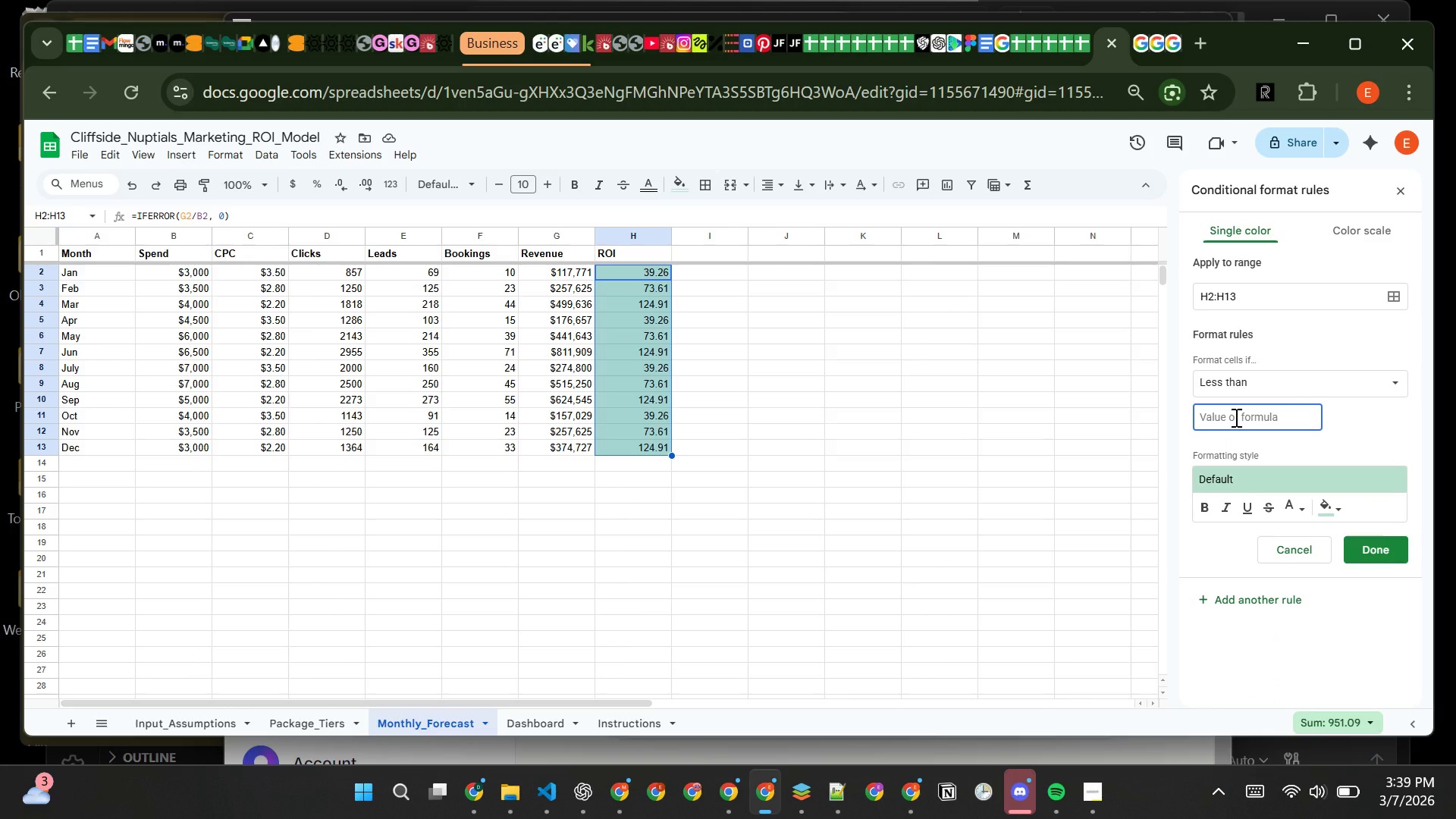 
type(50)
 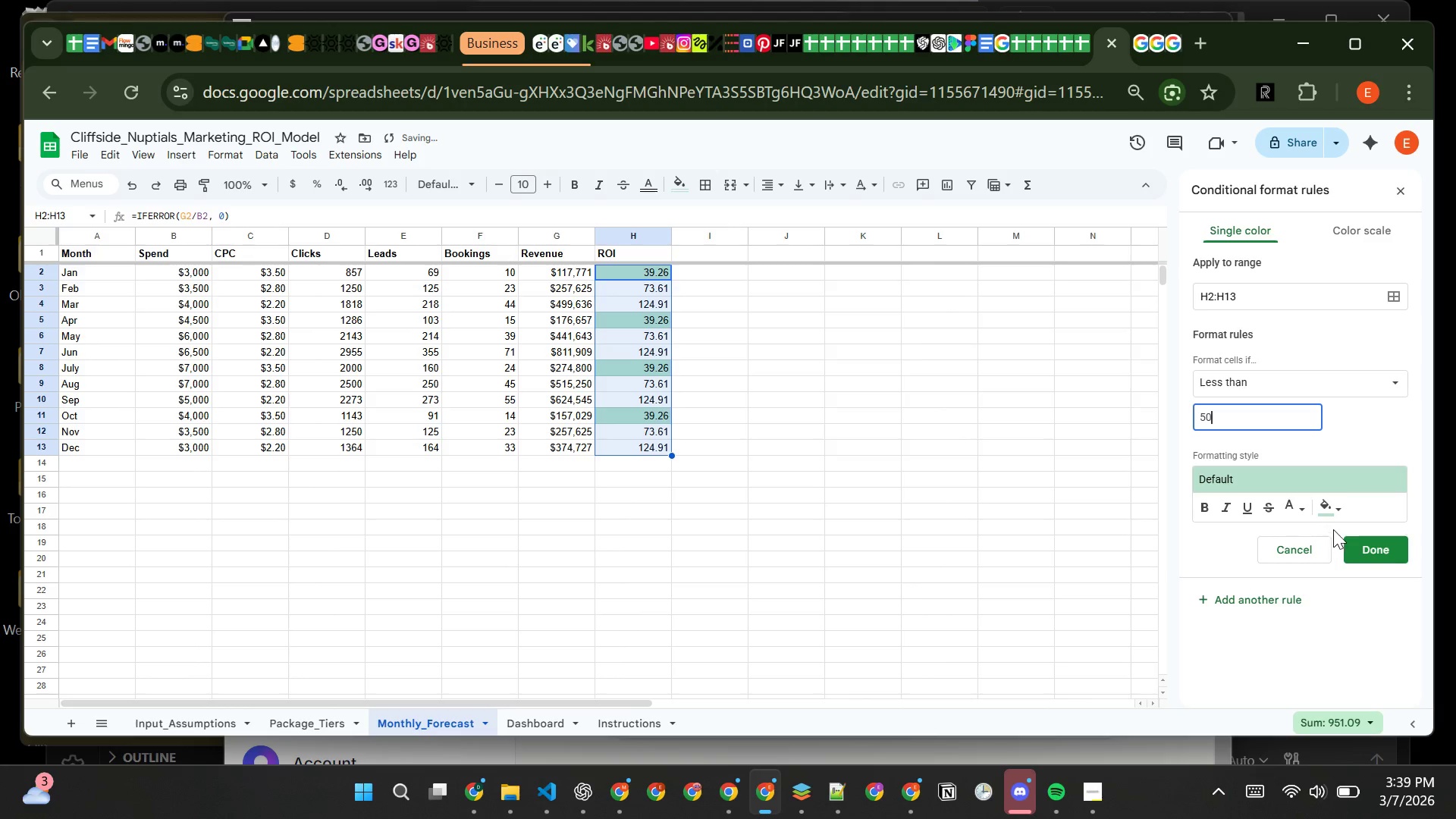 
left_click([1340, 510])
 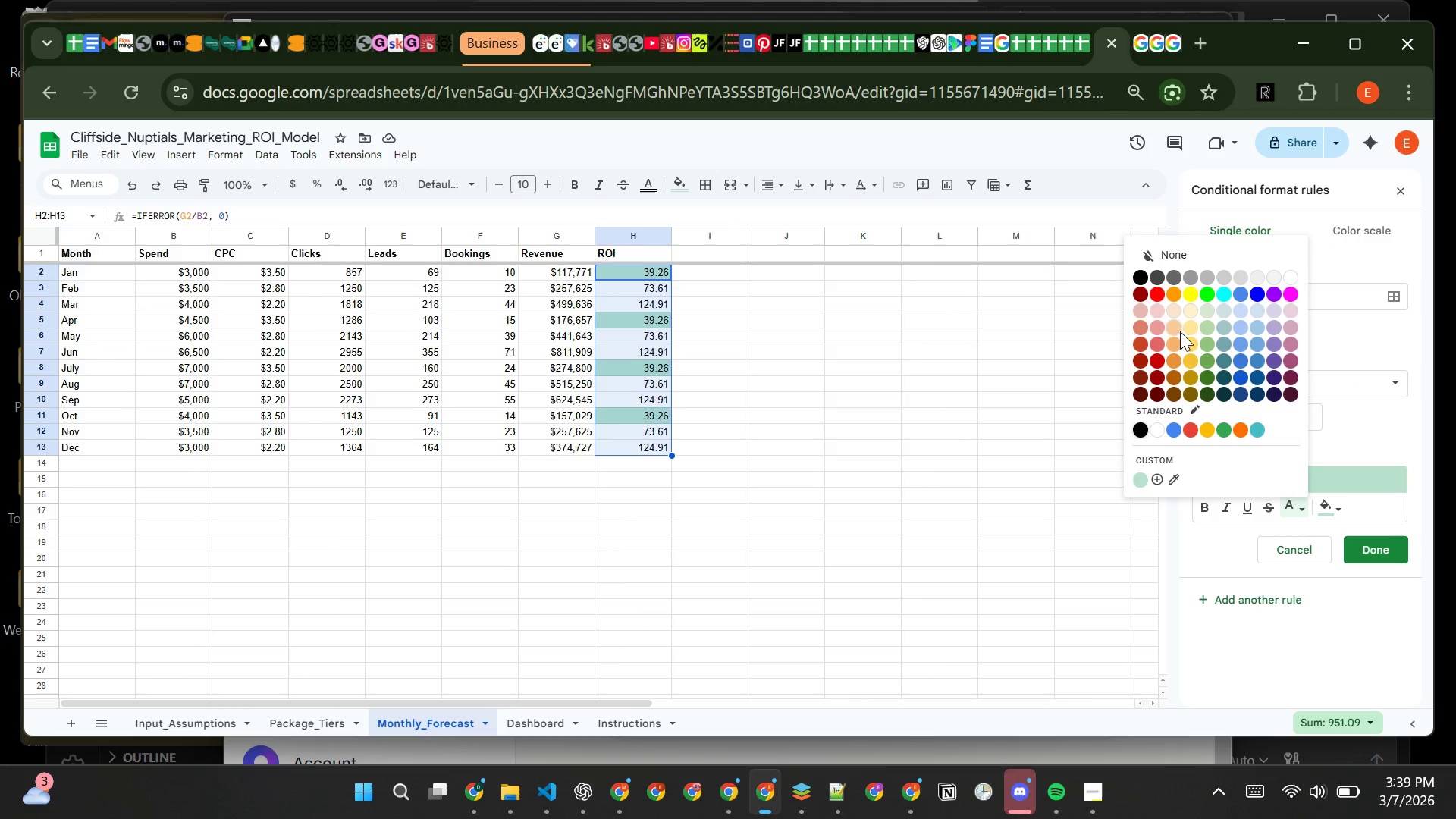 
wait(7.66)
 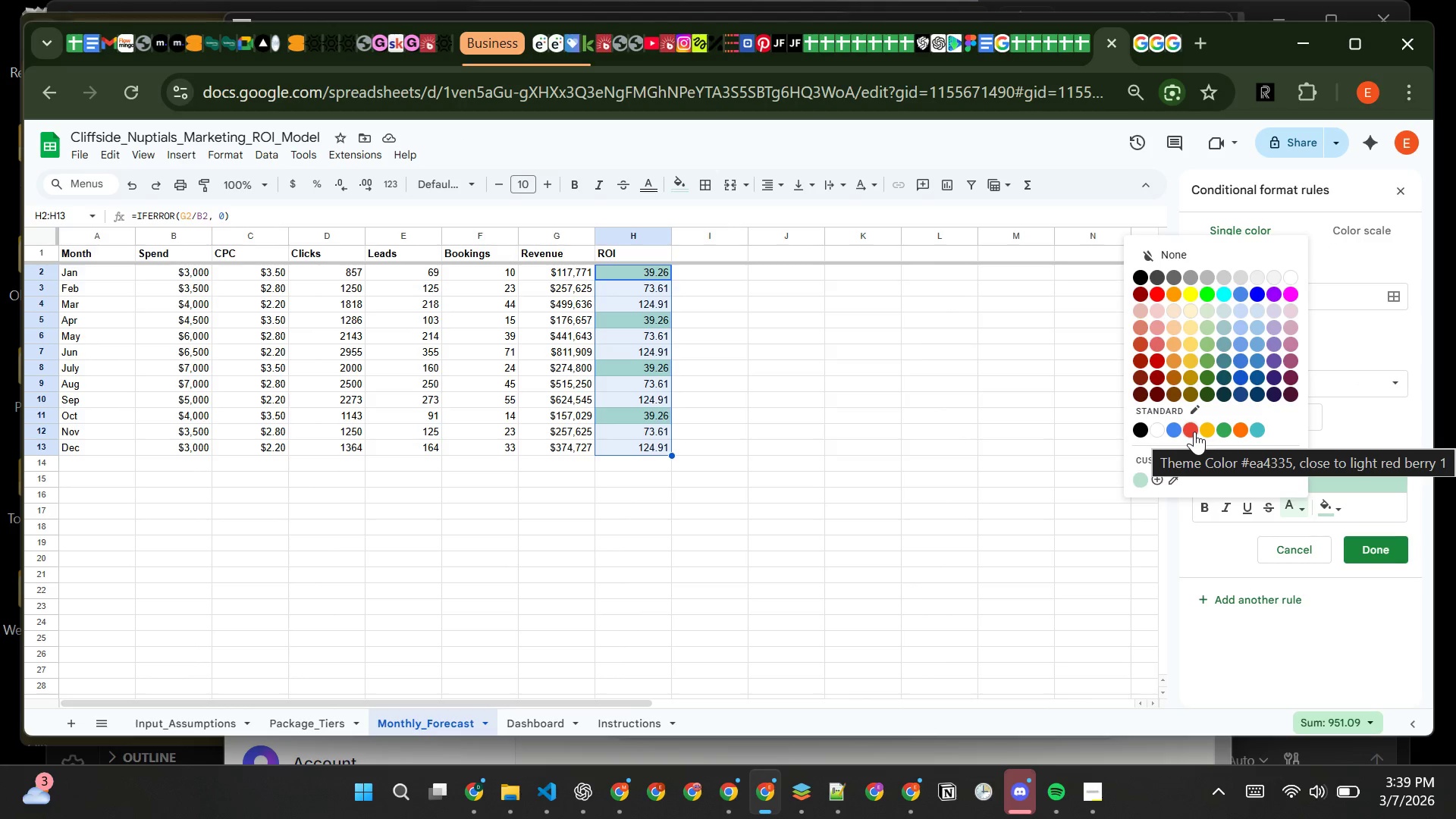 
left_click([1159, 331])
 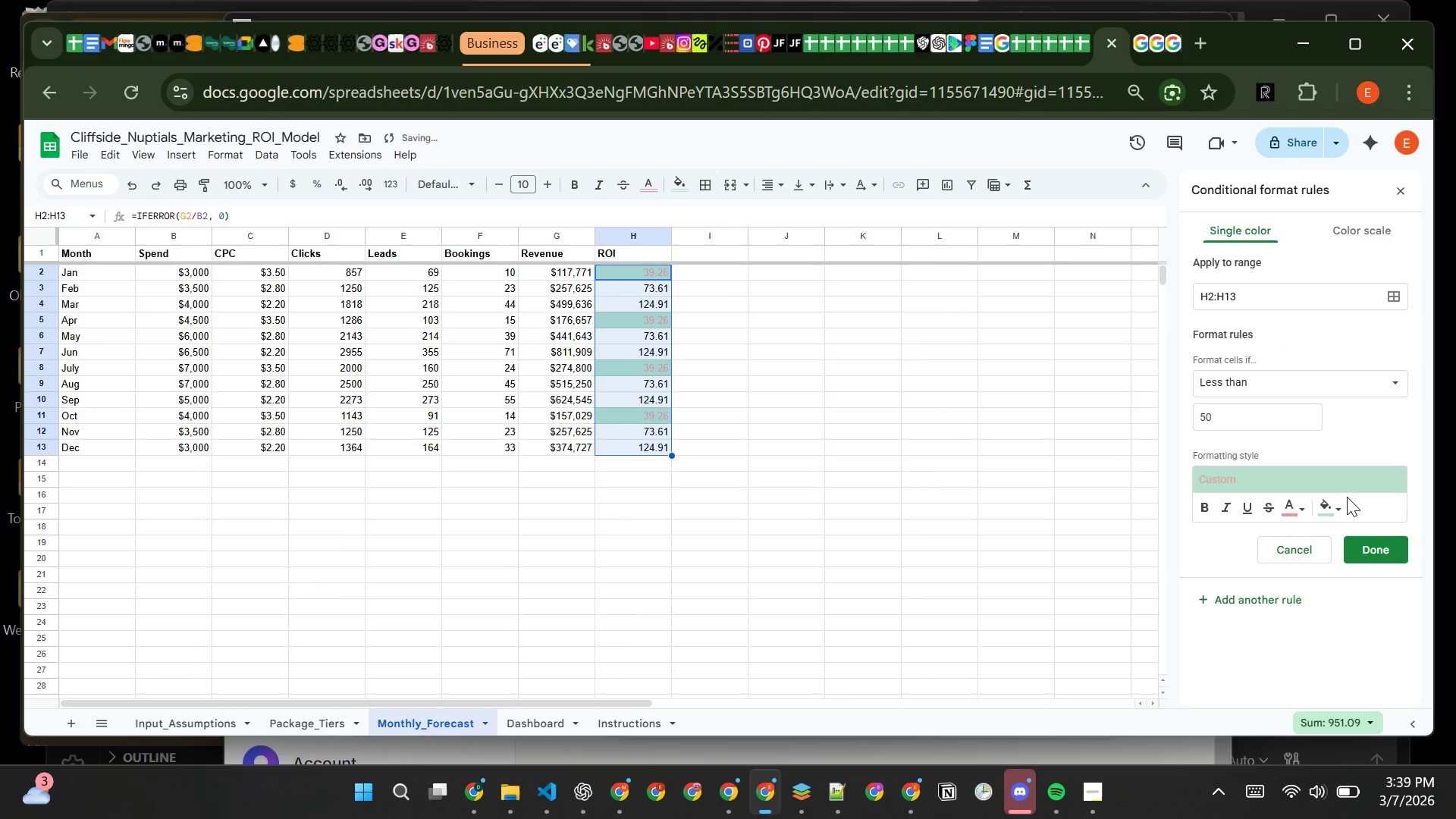 
left_click([1333, 510])
 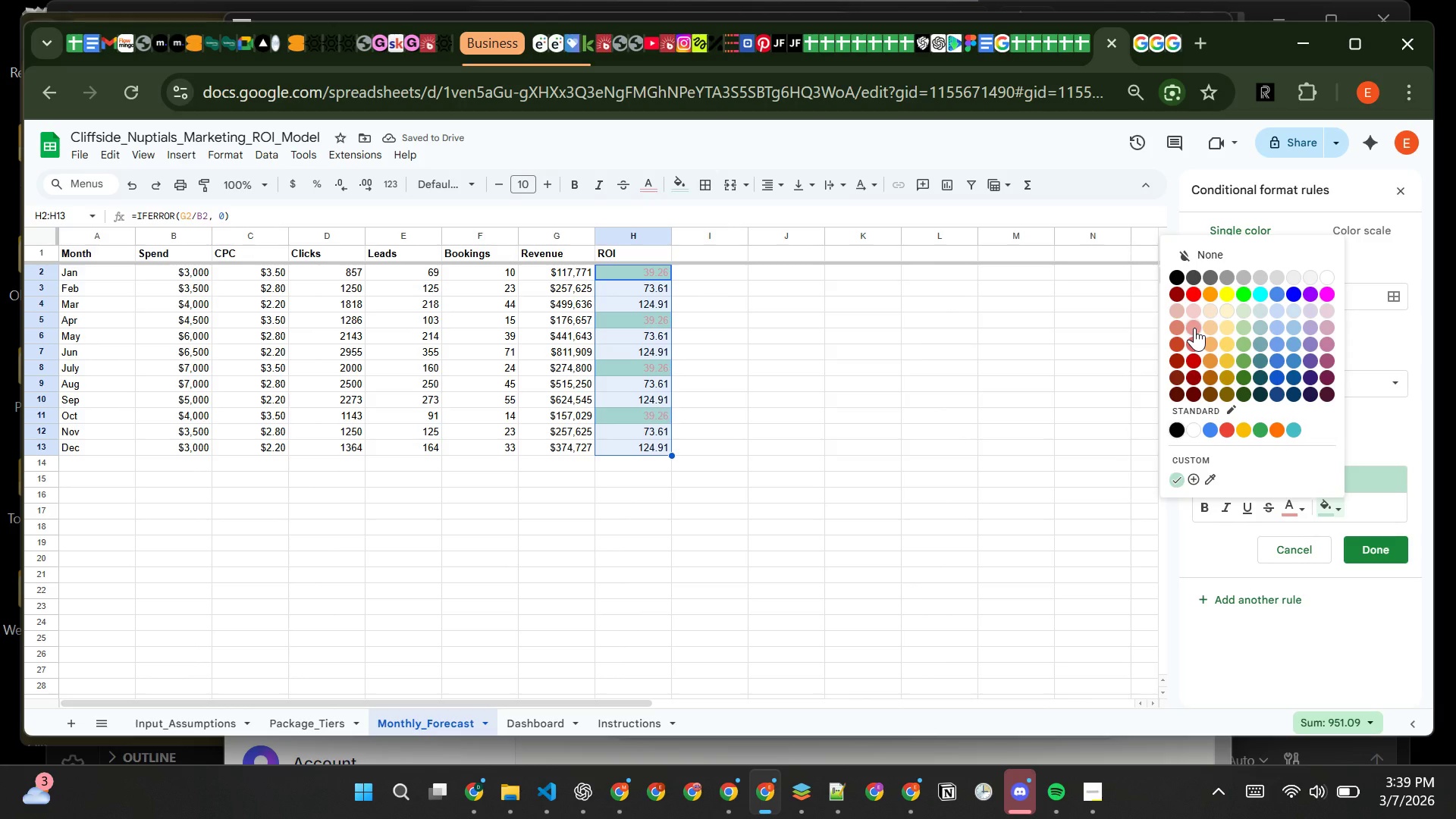 
left_click([1194, 328])
 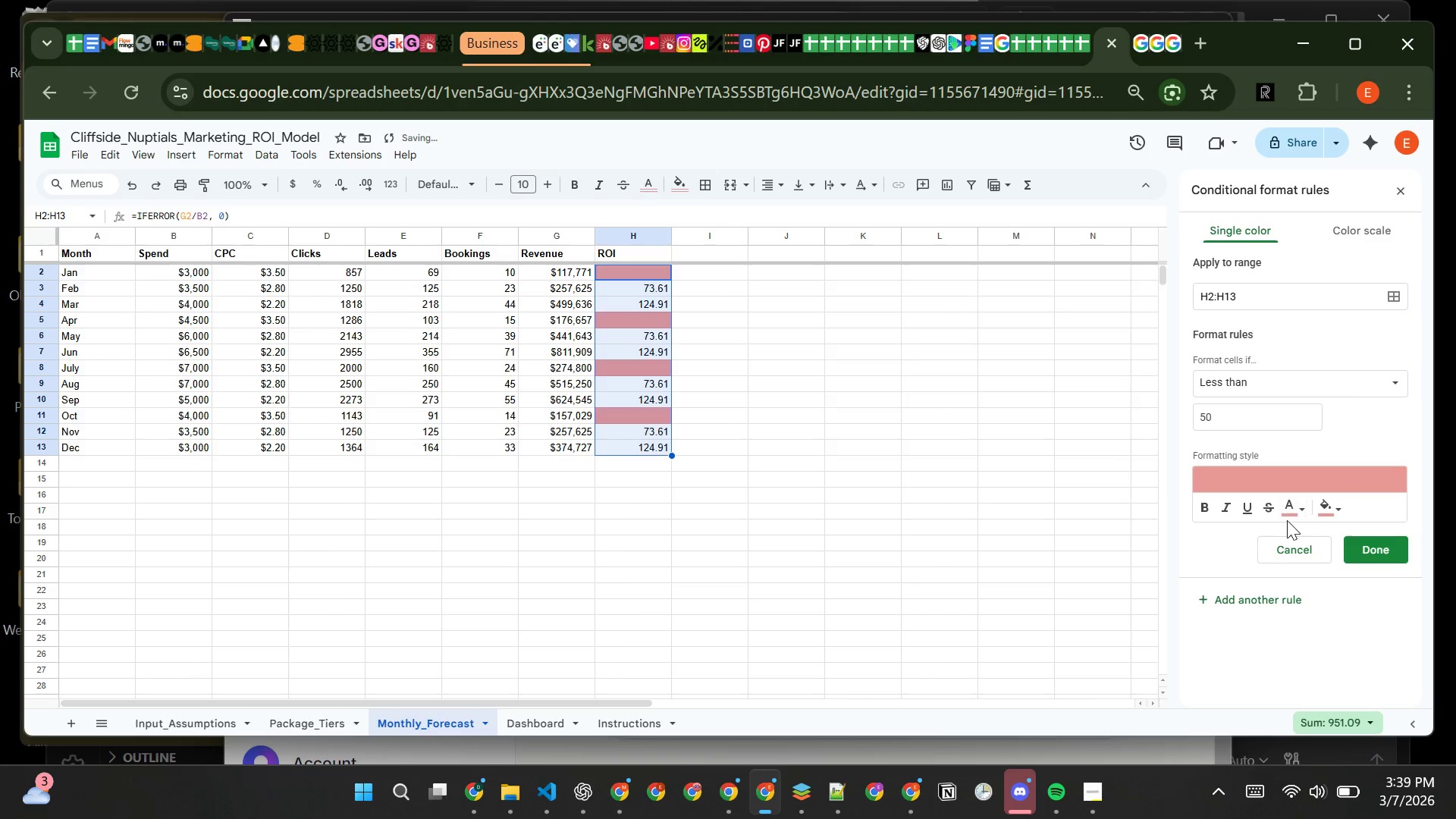 
left_click([1295, 511])
 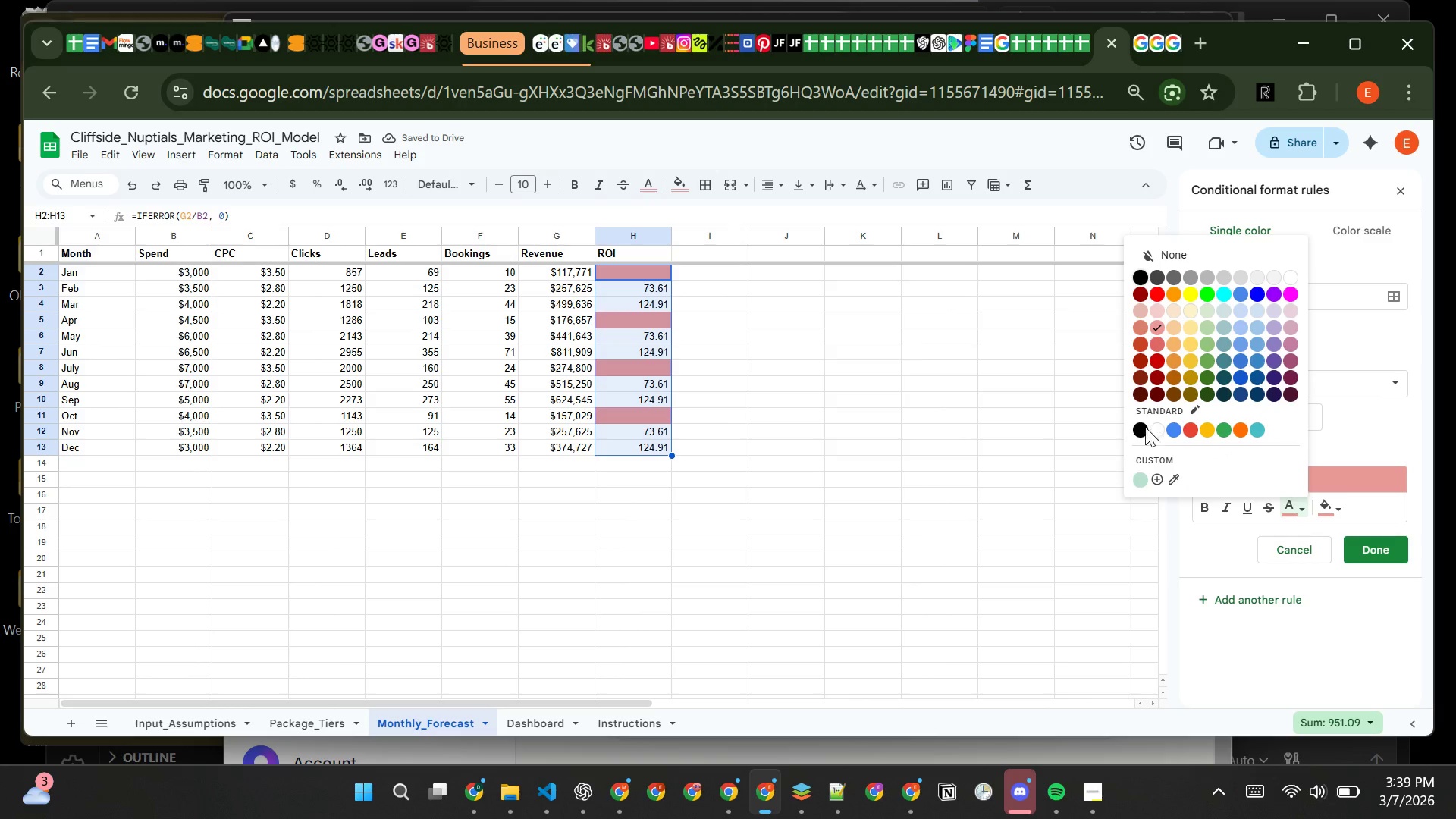 
left_click([1142, 428])
 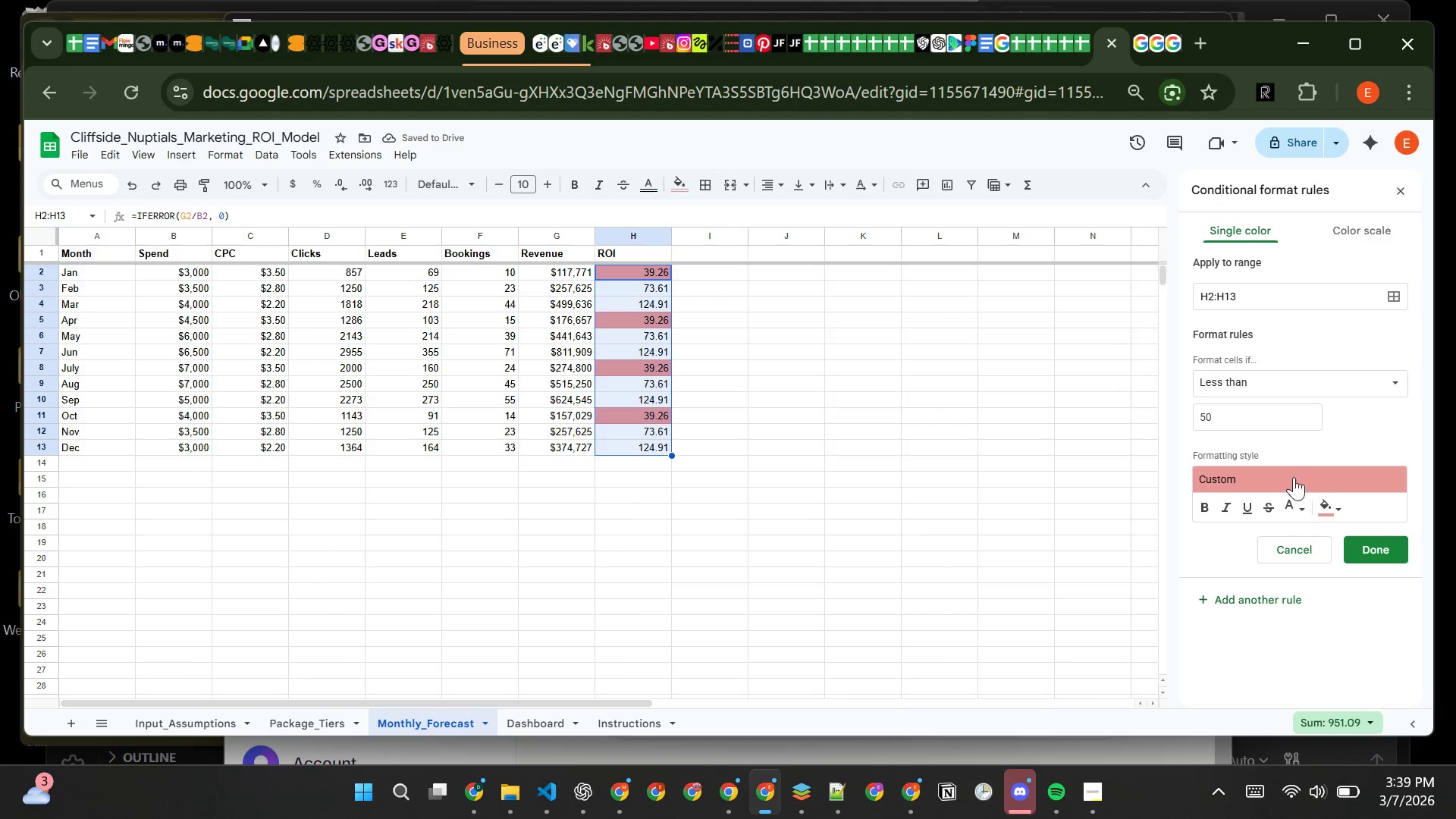 
left_click([1198, 503])
 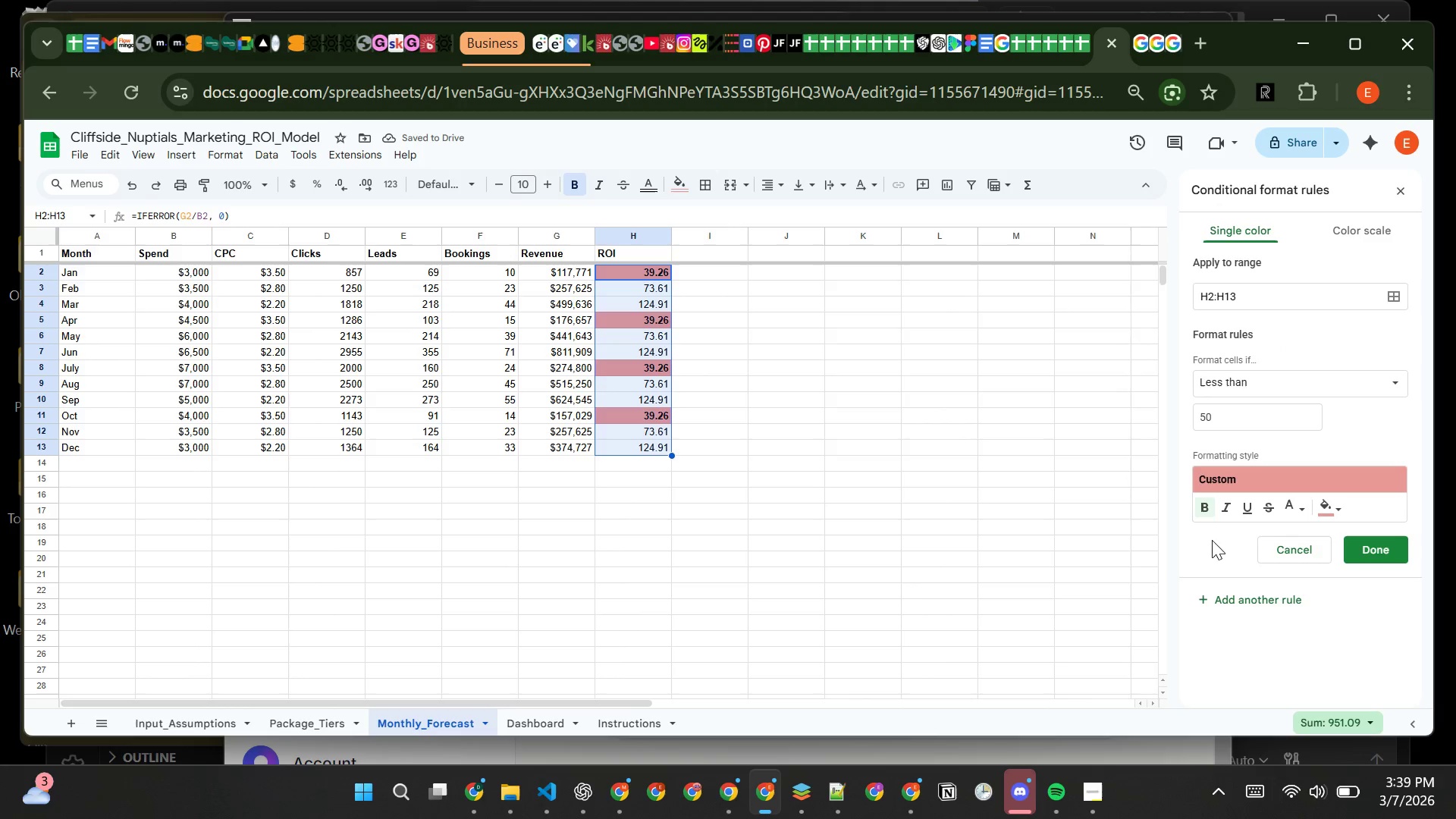 
wait(5.33)
 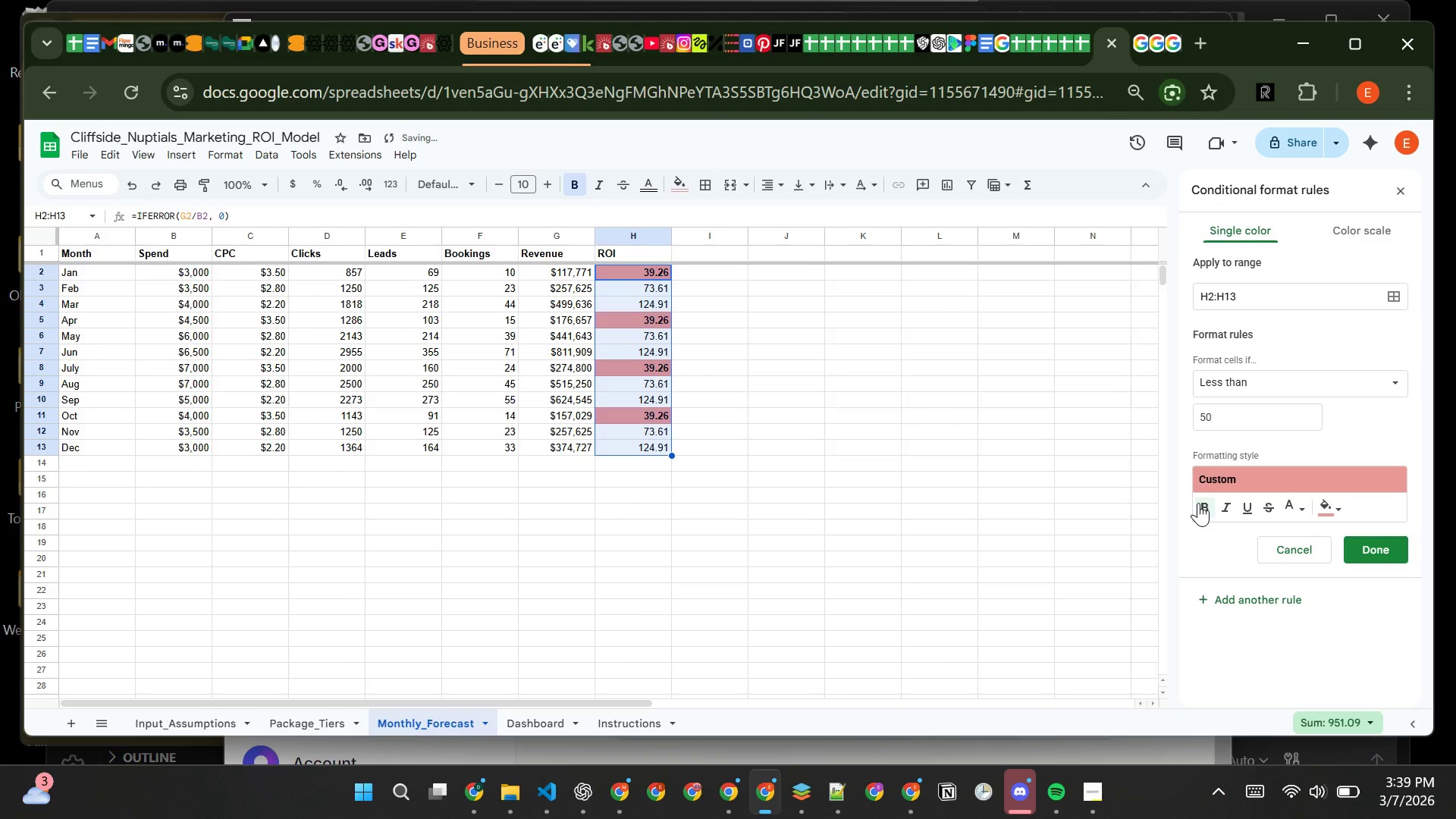 
left_click([1370, 548])
 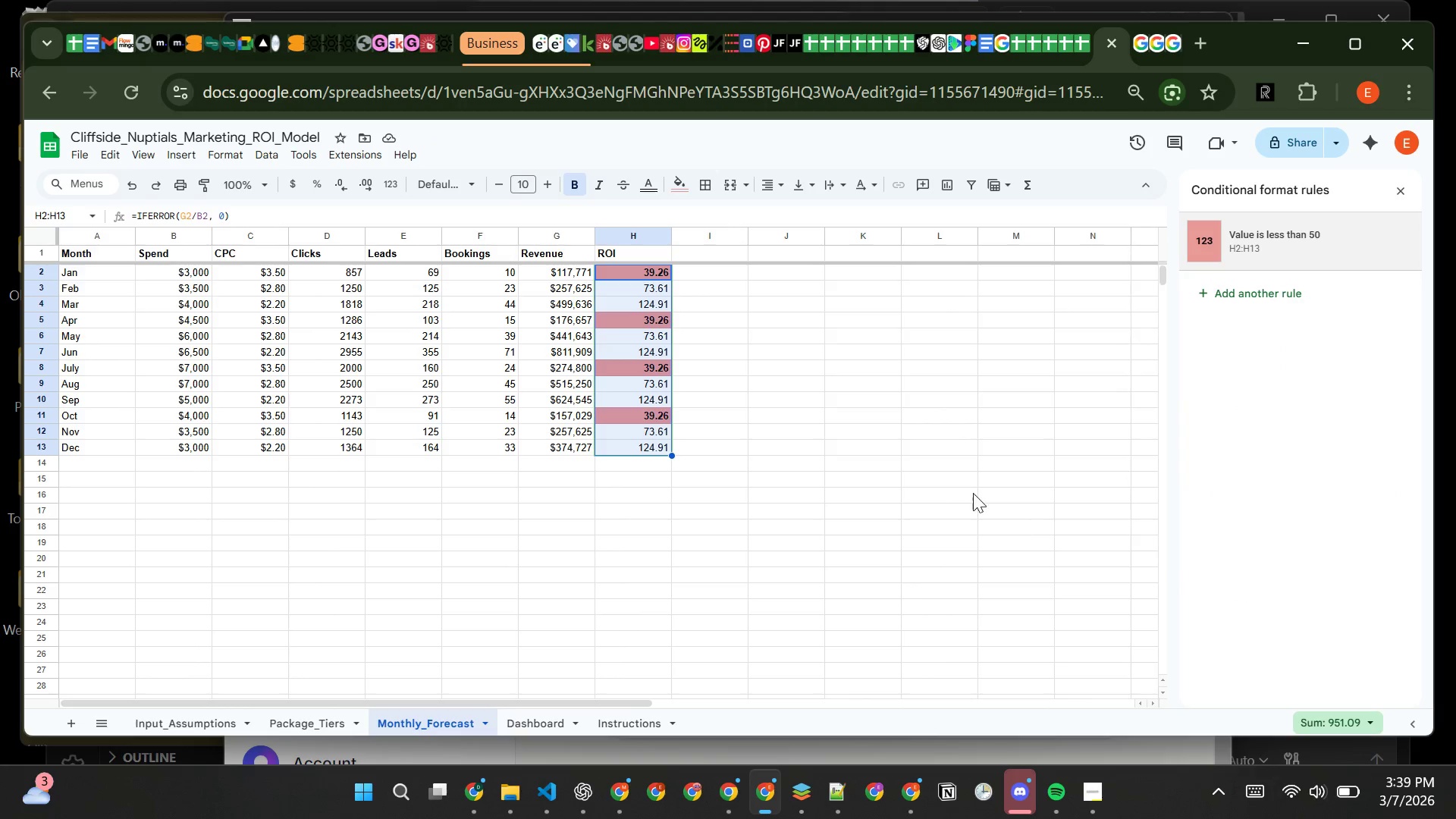 
left_click([971, 490])
 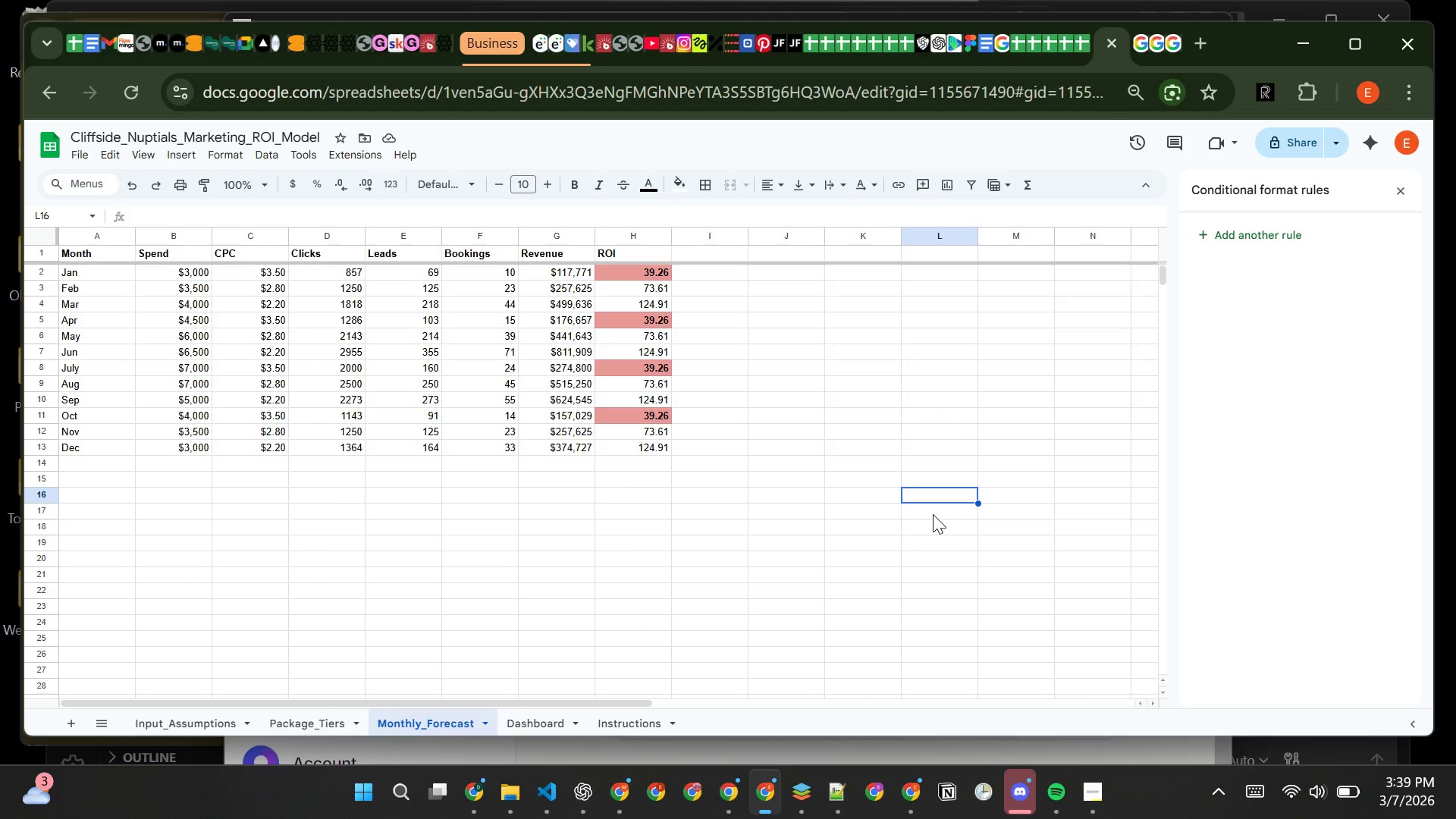 
wait(12.19)
 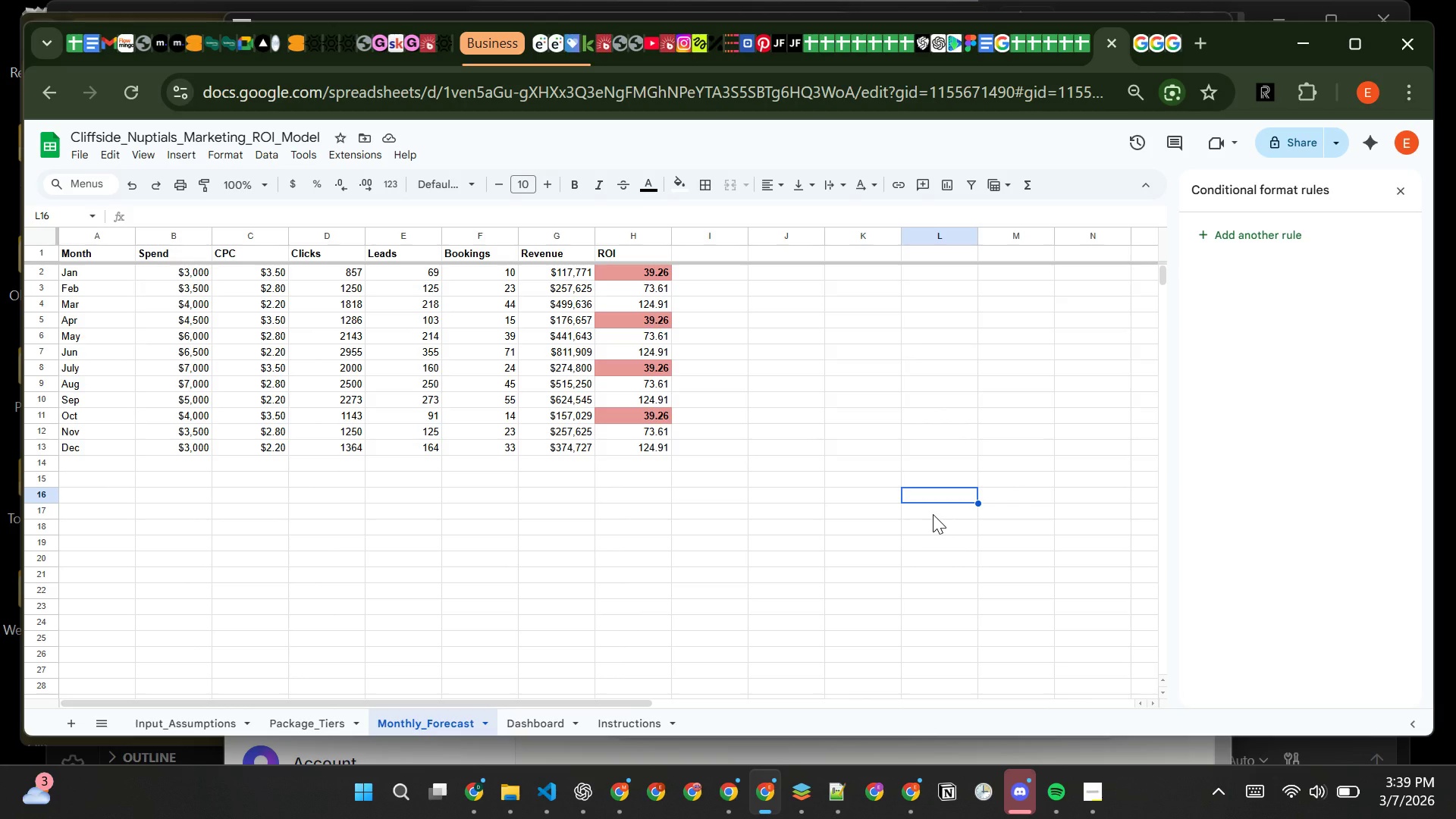 
left_click([541, 719])
 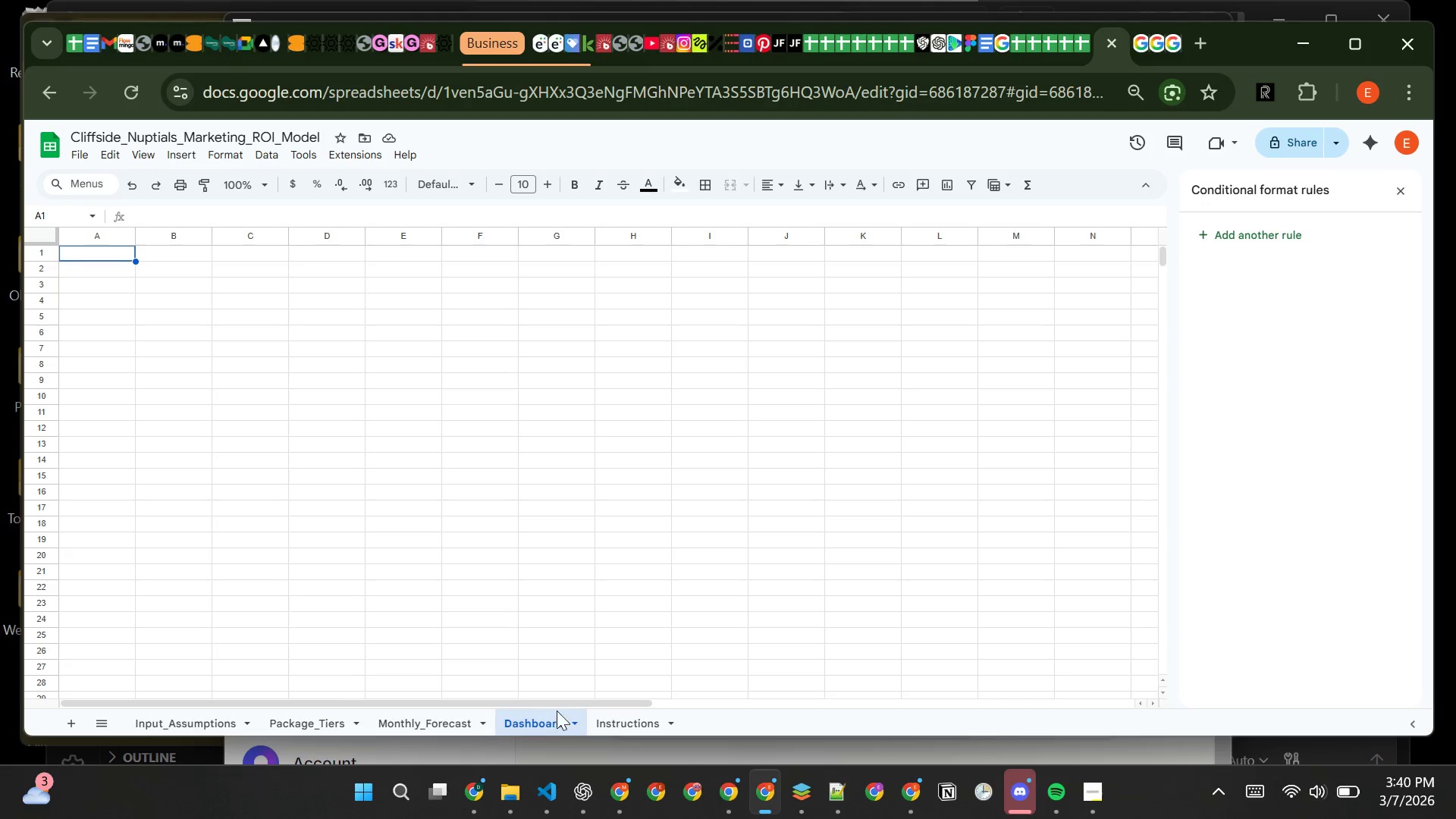 
wait(15.2)
 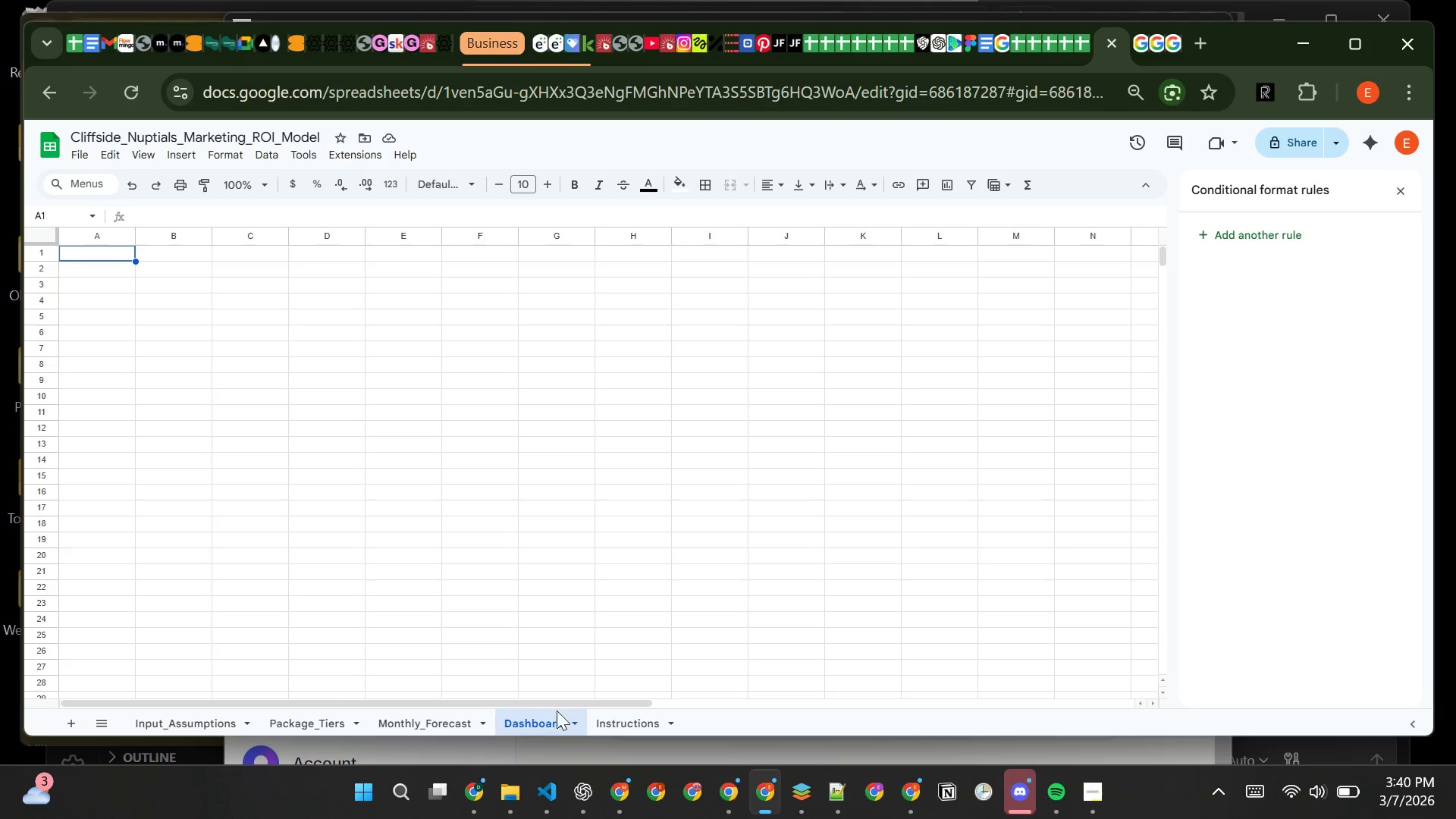 
key(Enter)
 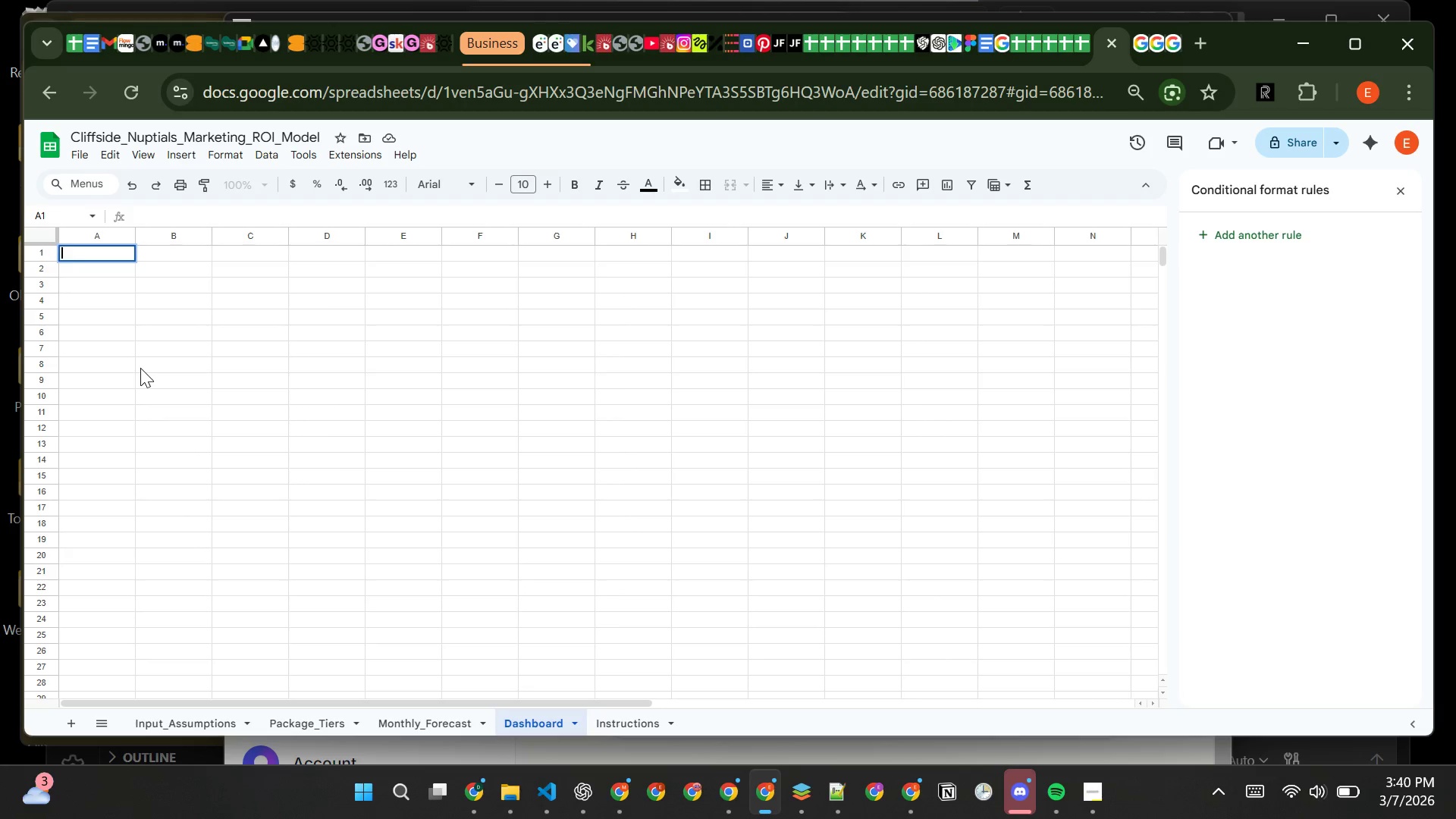 
key(Enter)
 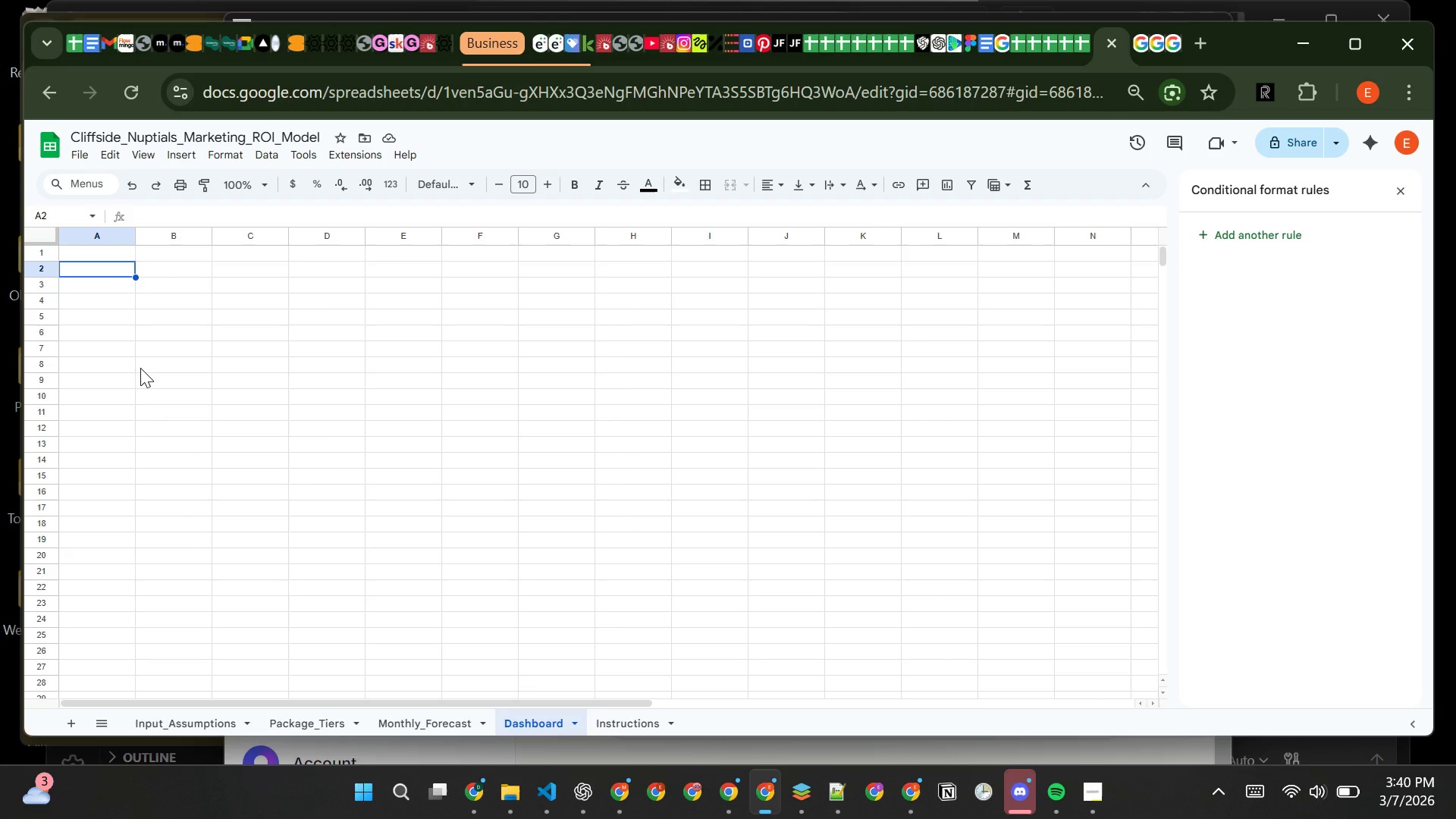 
type(tOTAL)
key(Backspace)
key(Backspace)
key(Backspace)
key(Backspace)
type(Total Annual Revenue)
 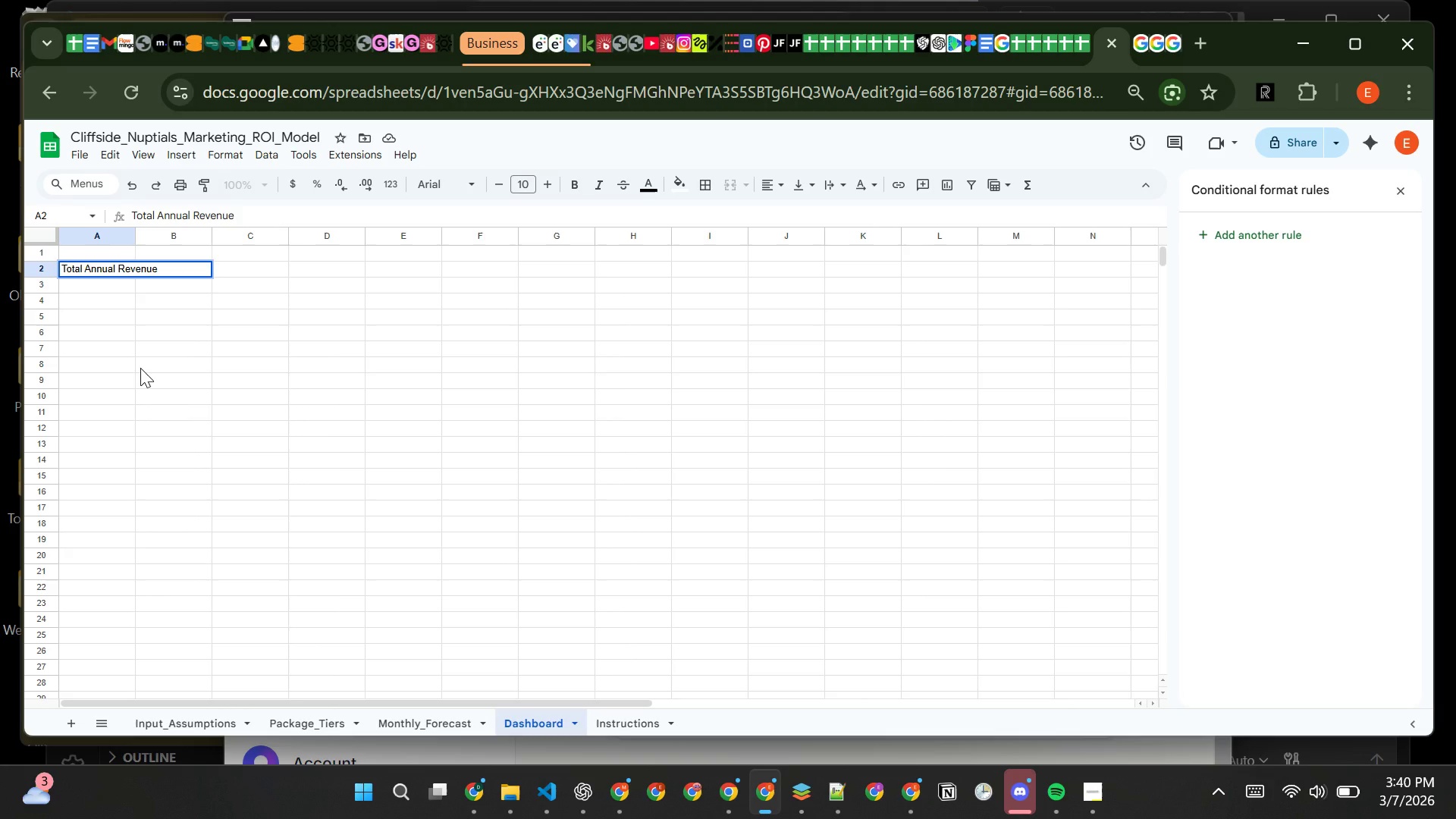 
wait(9.06)
 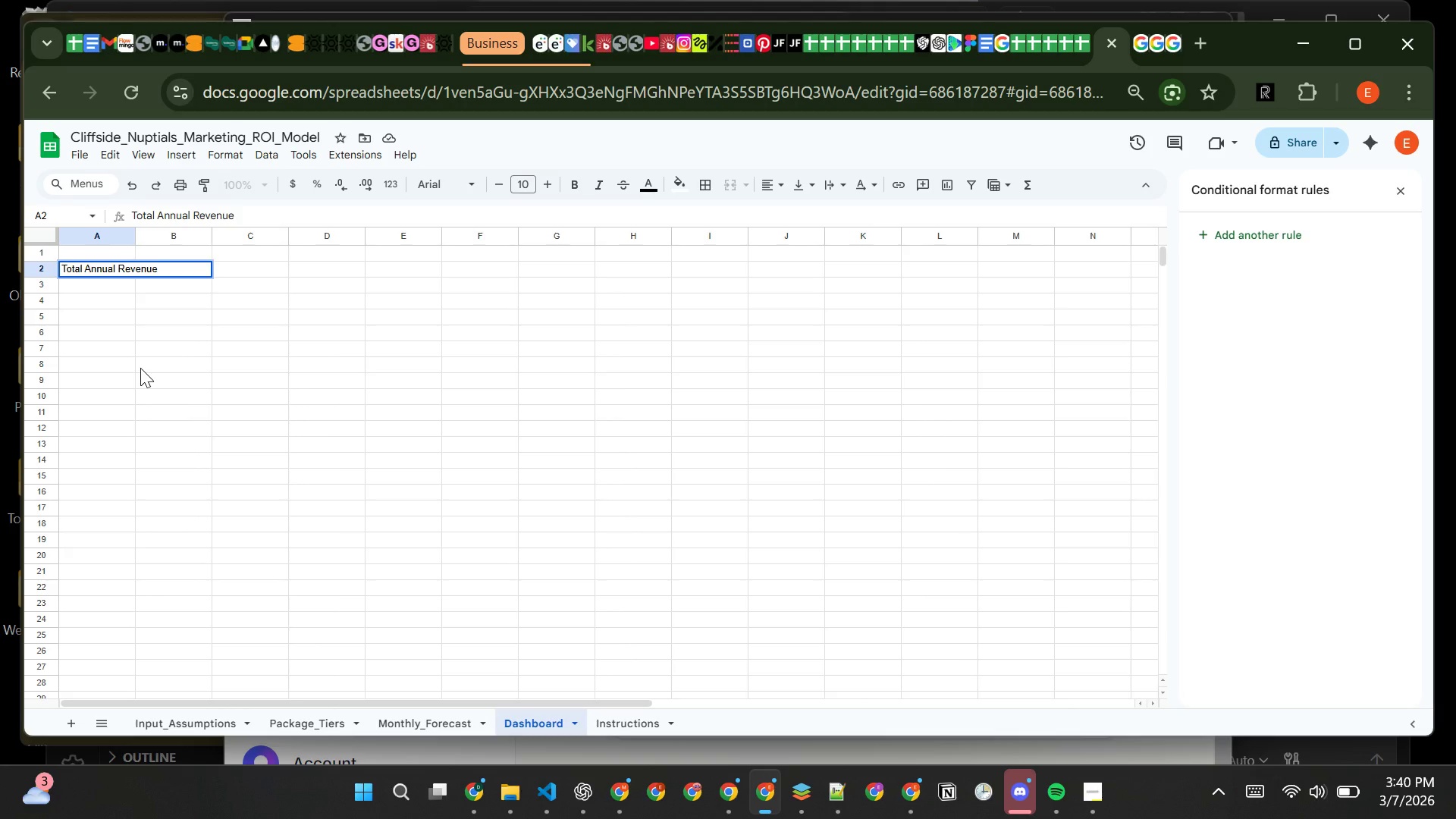 
key(Tab)
 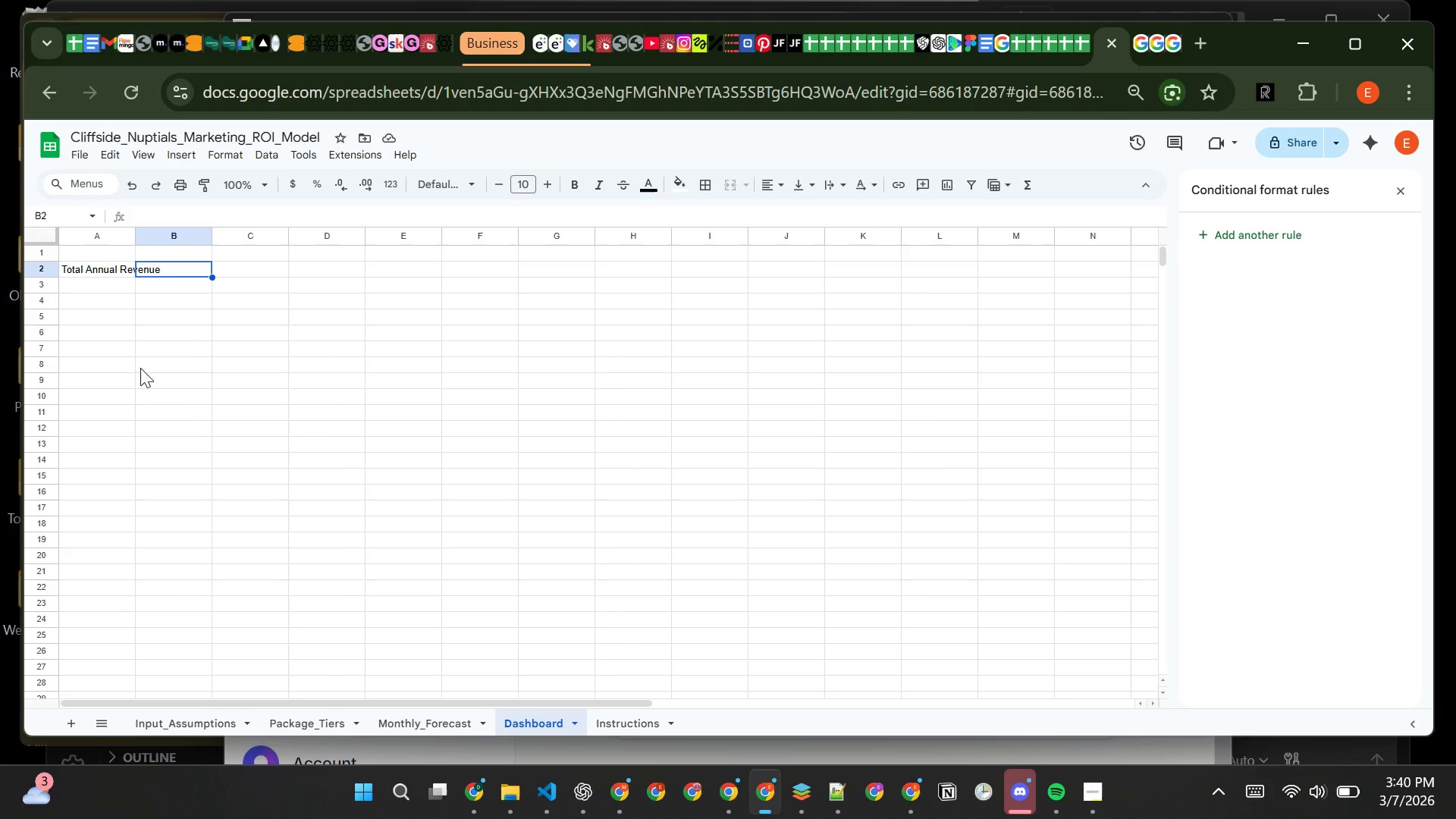 
wait(11.44)
 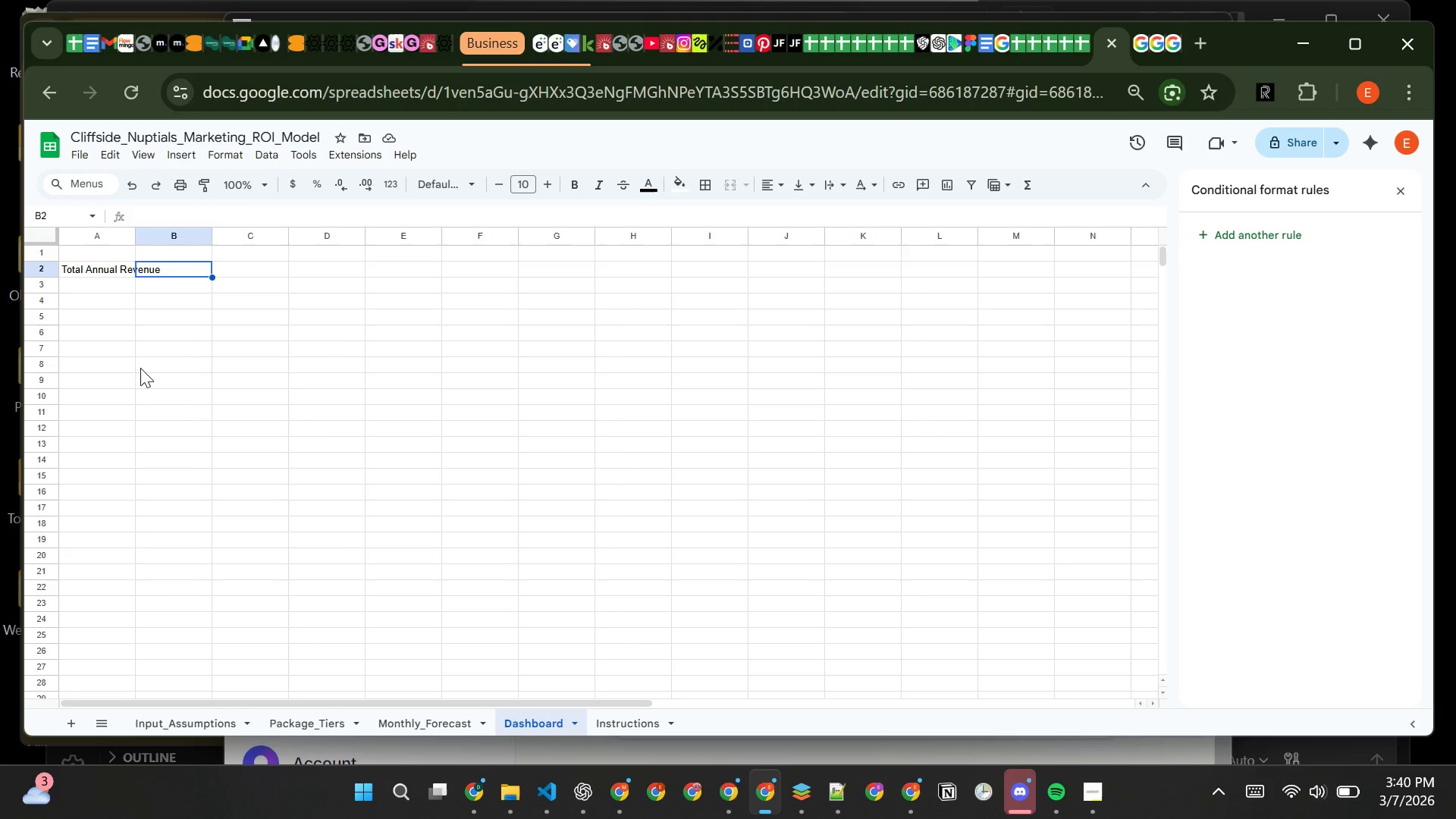 
type(Total Leads)
key(Tab)
type(A)
 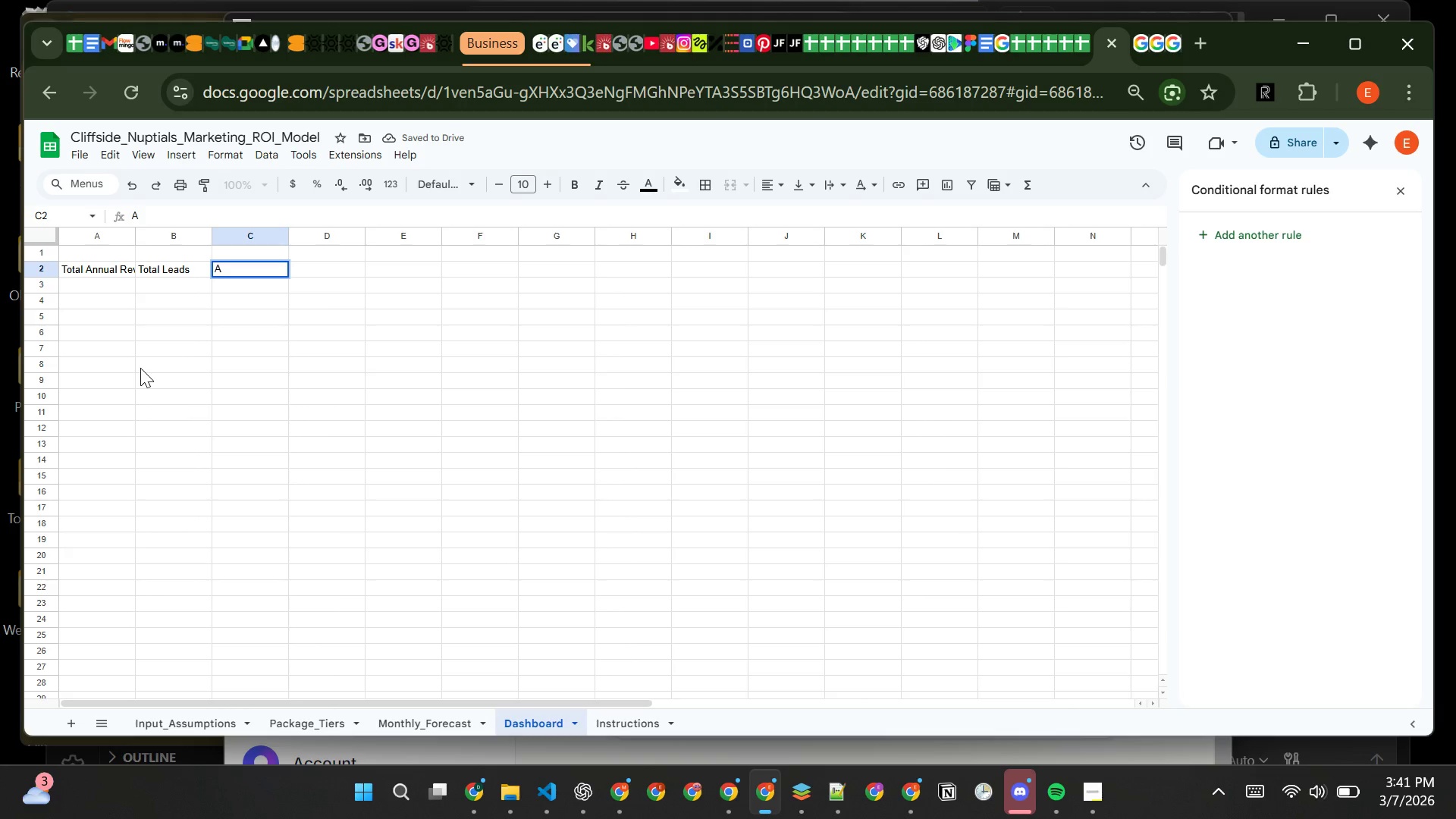 
type(vg CAC)
key(Tab)
type(Overall ROI)
 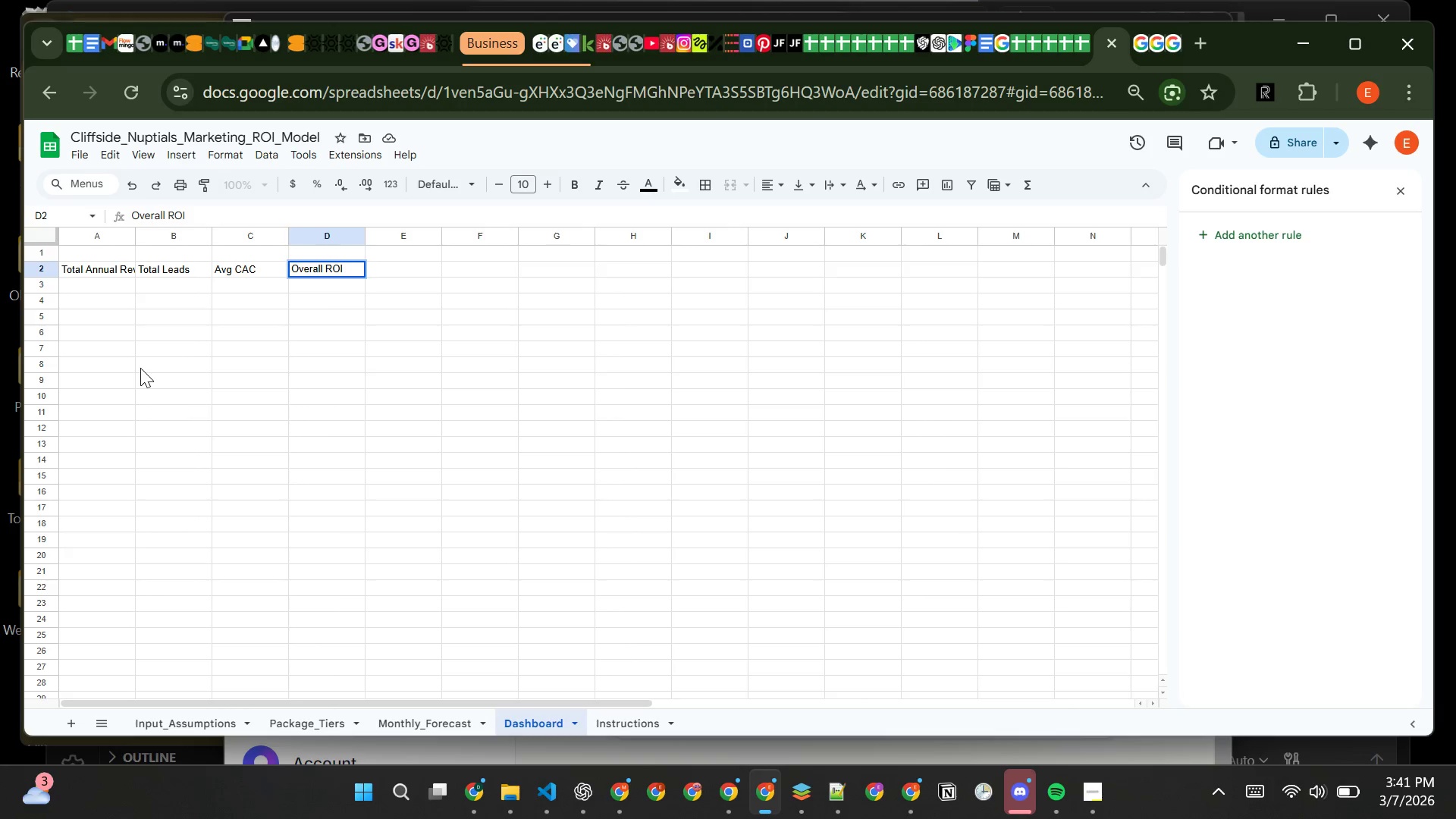 
key(Enter)
 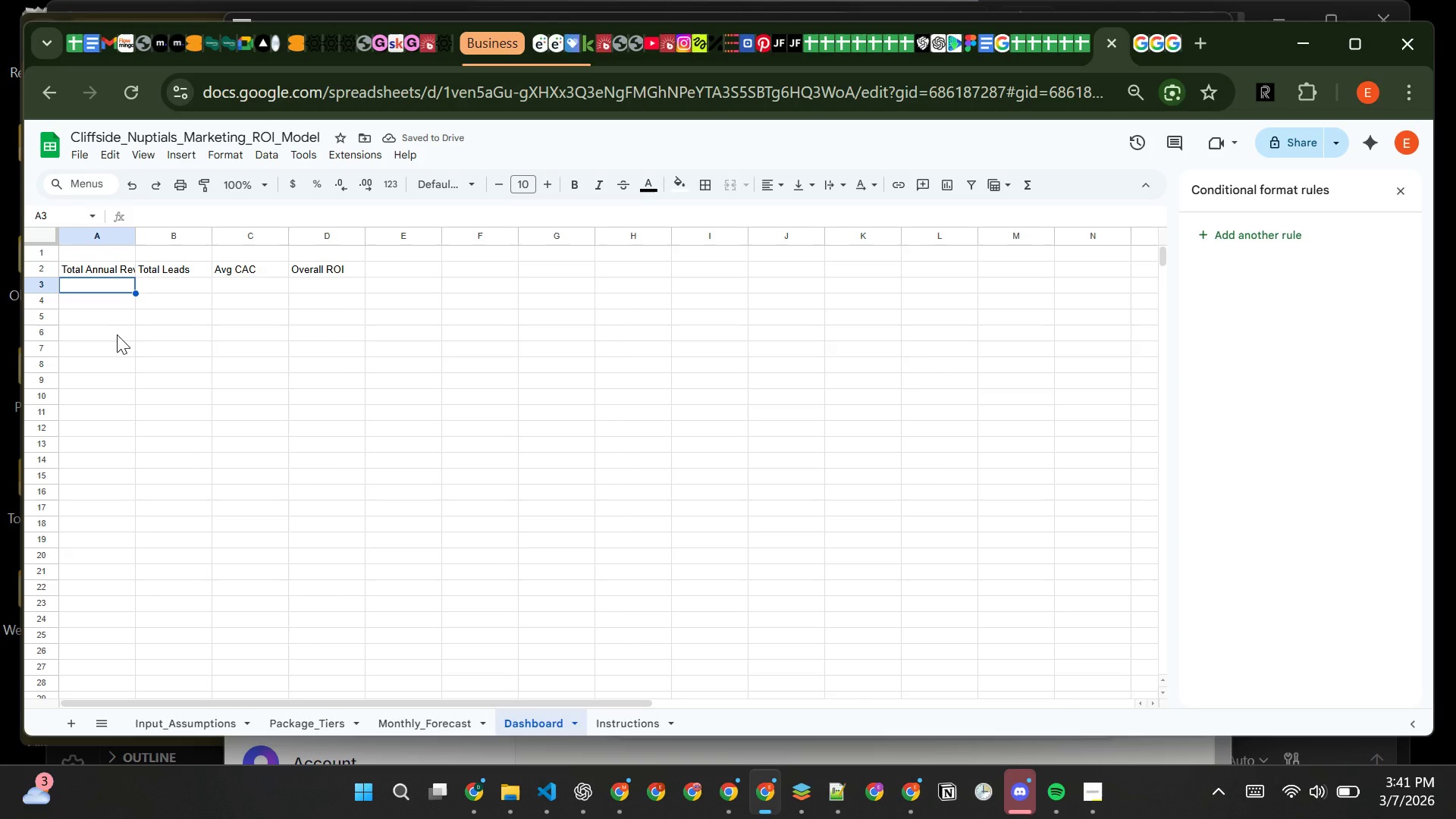 
type(=sum)
key(Backspace)
key(Backspace)
key(Backspace)
type(SUM(Montlh)
key(Backspace)
key(Backspace)
type(hly_Forecast!G2:G13)
 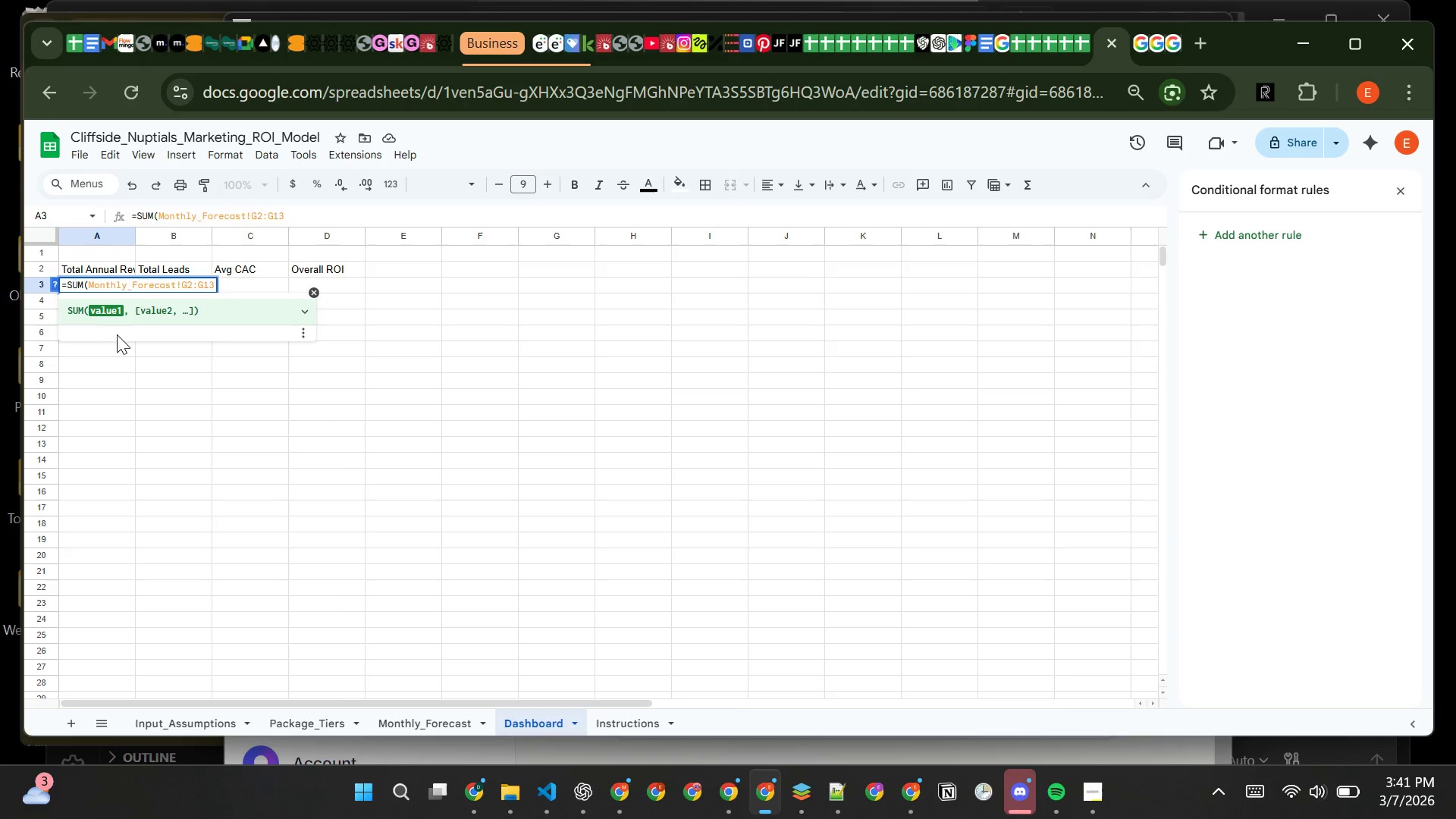 
key(Shift+0)
 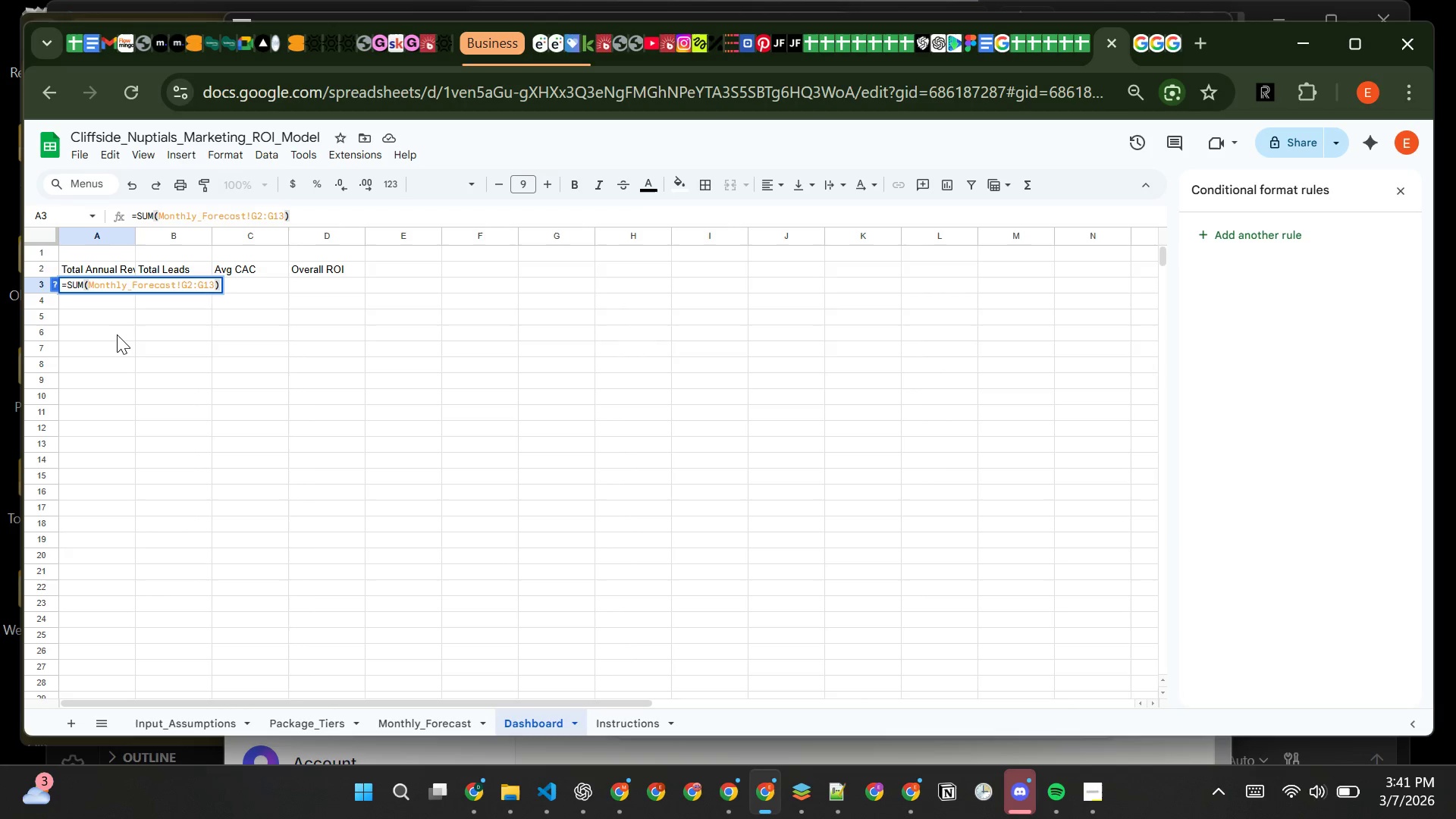 
key(Enter)
 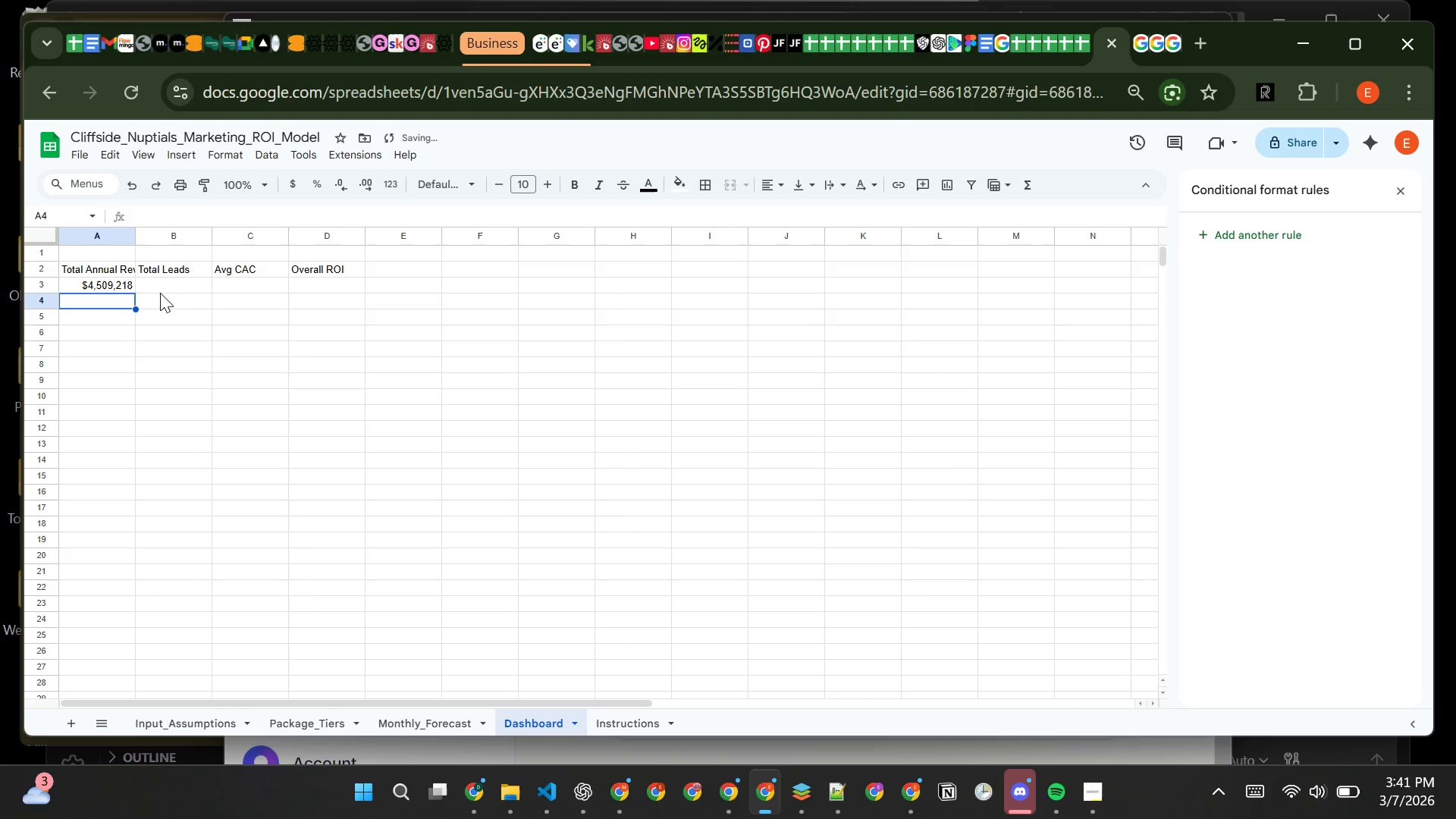 
left_click([160, 286])
 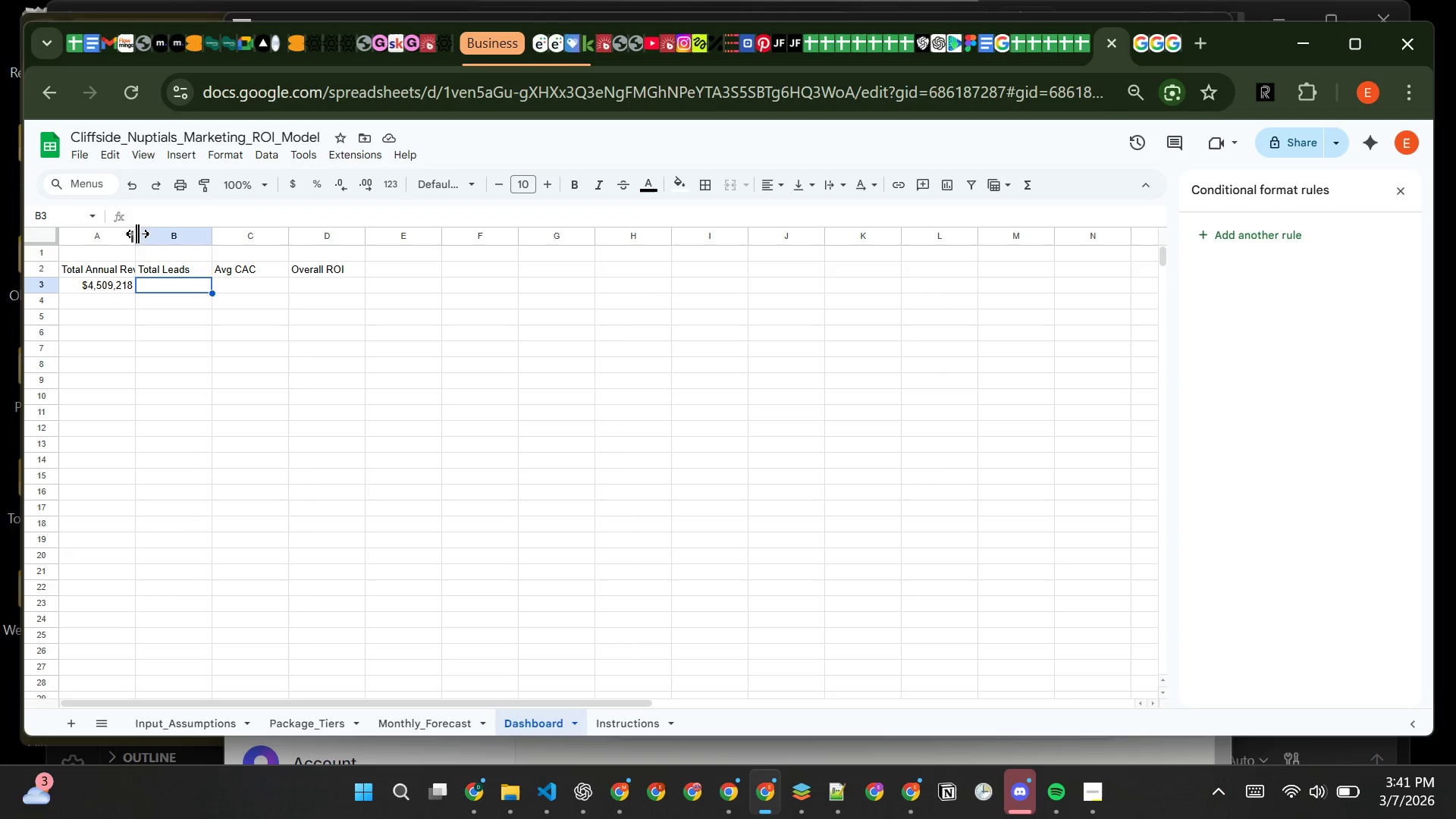 
double_click([133, 234])
 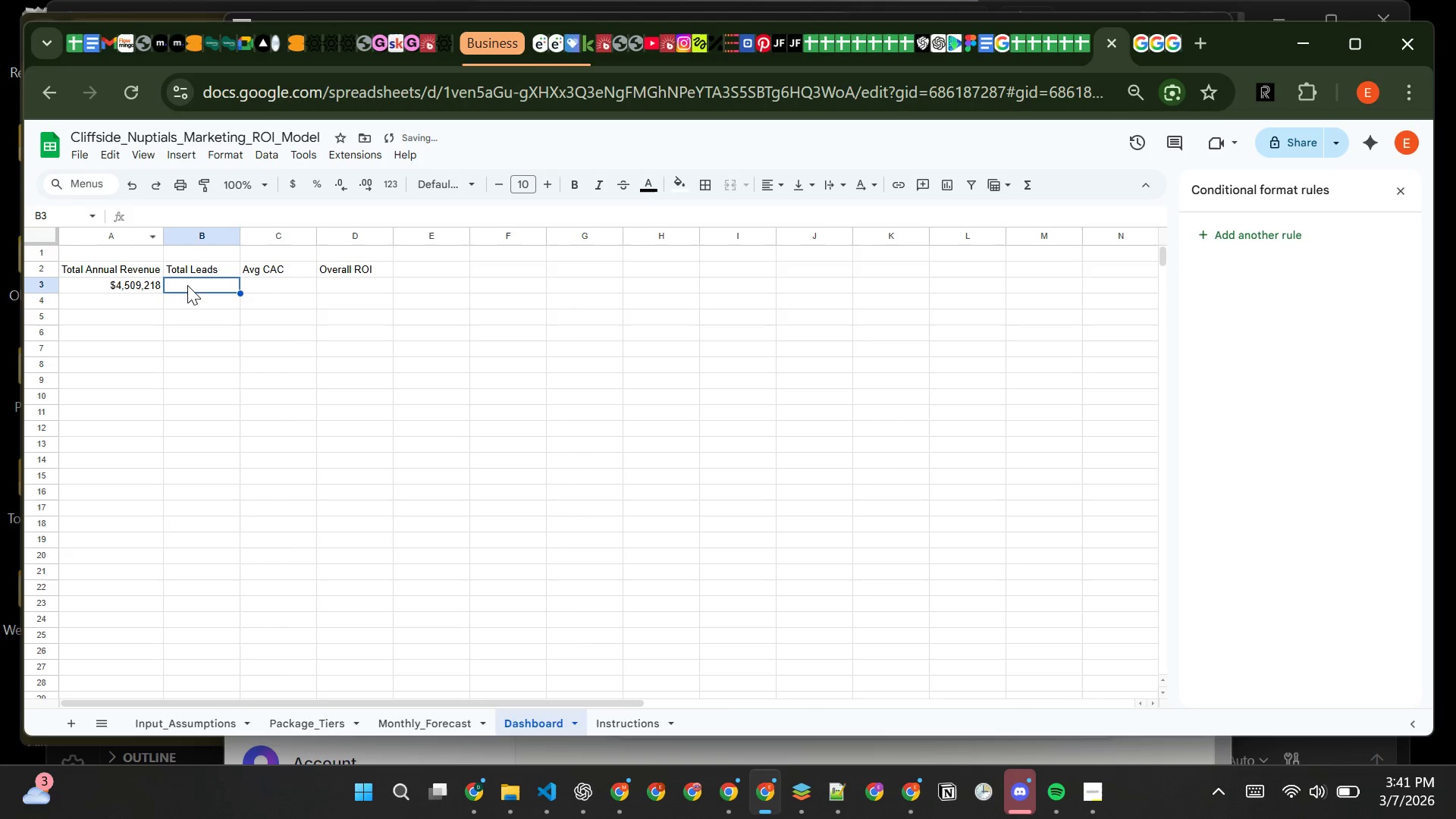 
left_click([188, 284])
 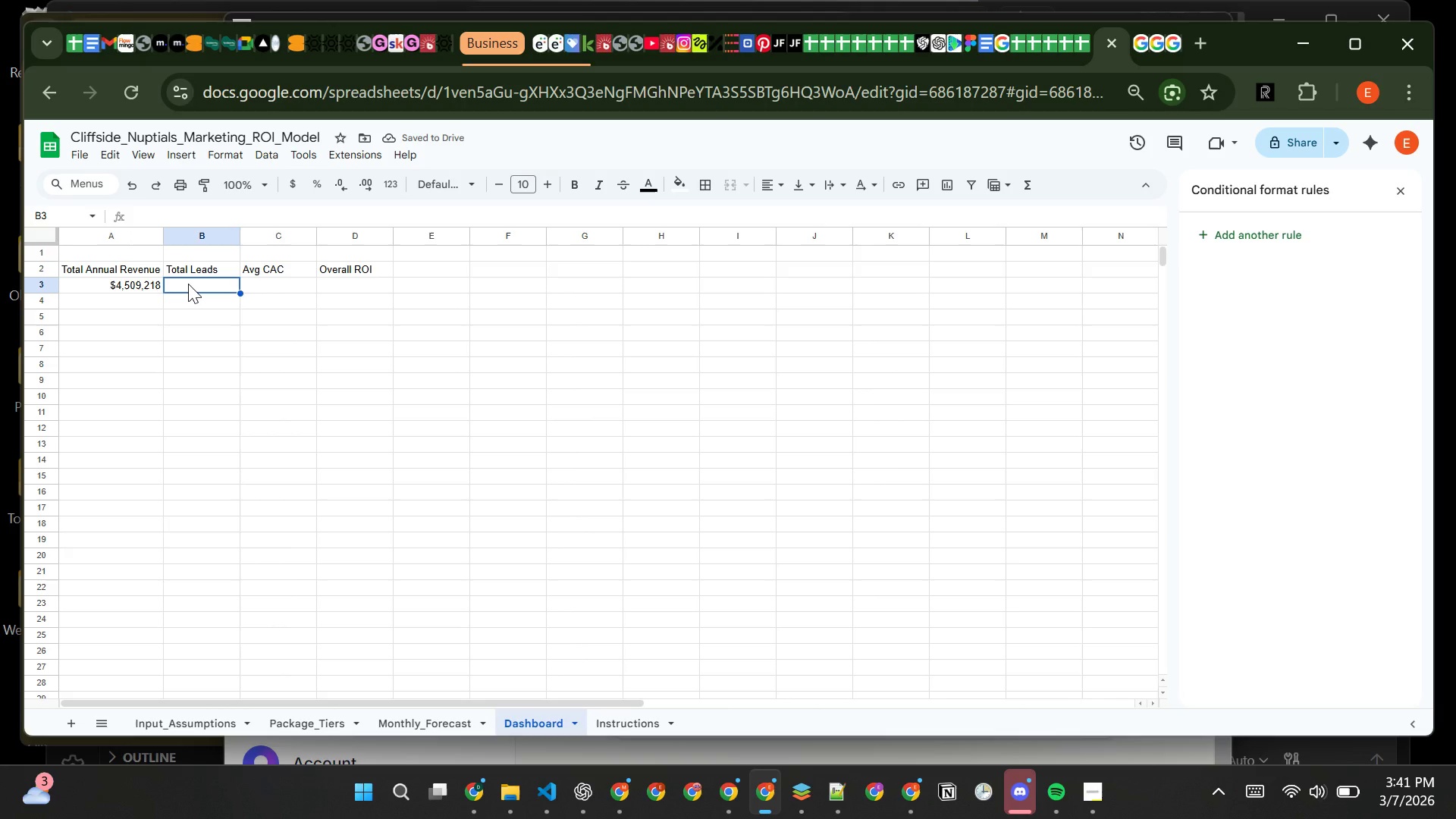 
type(=Sum)
key(Backspace)
key(Backspace)
key(Backspace)
type(sum)
 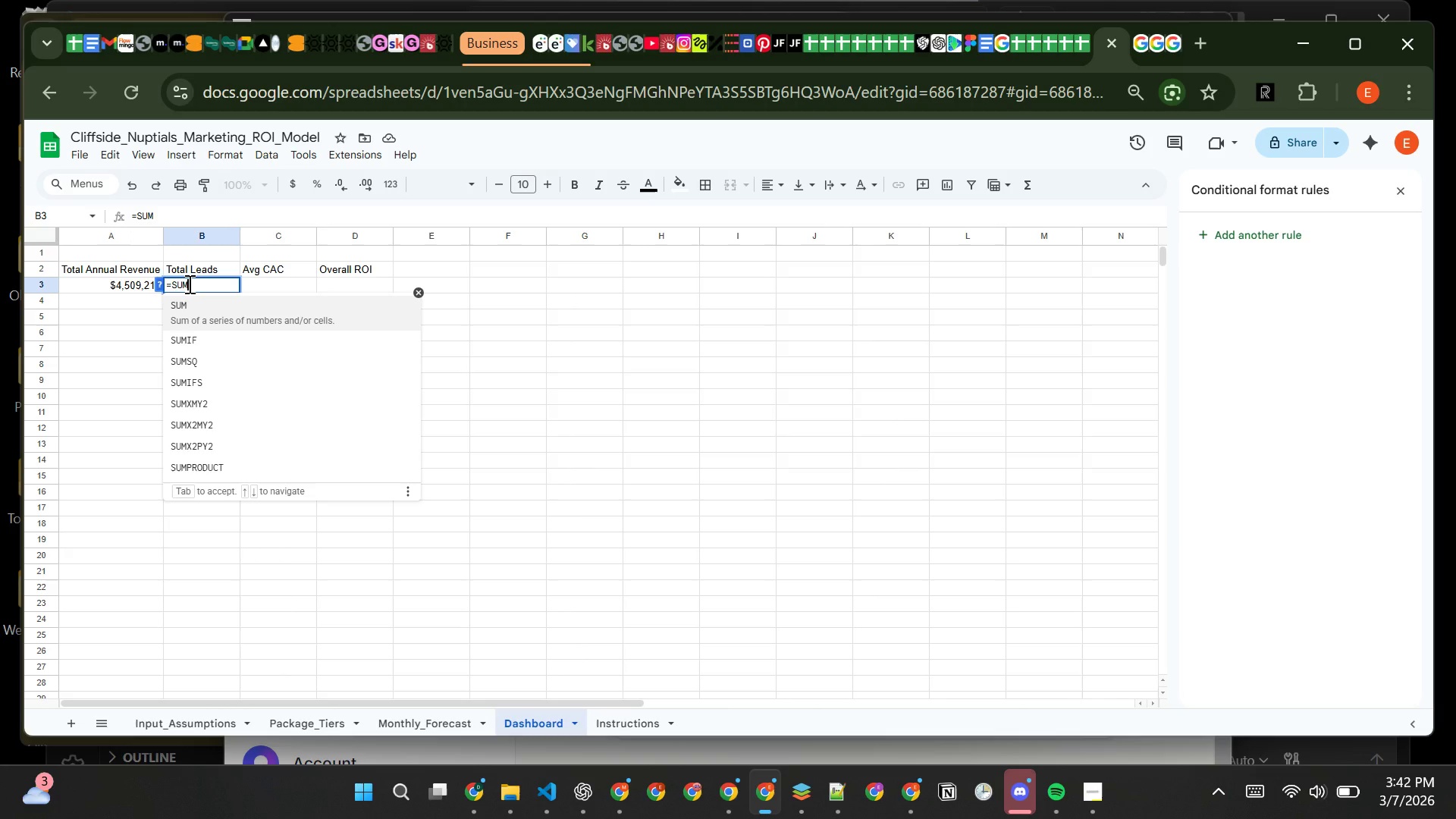 
type((Montl)
key(Backspace)
type(hly_Forecast!E2:E13)
 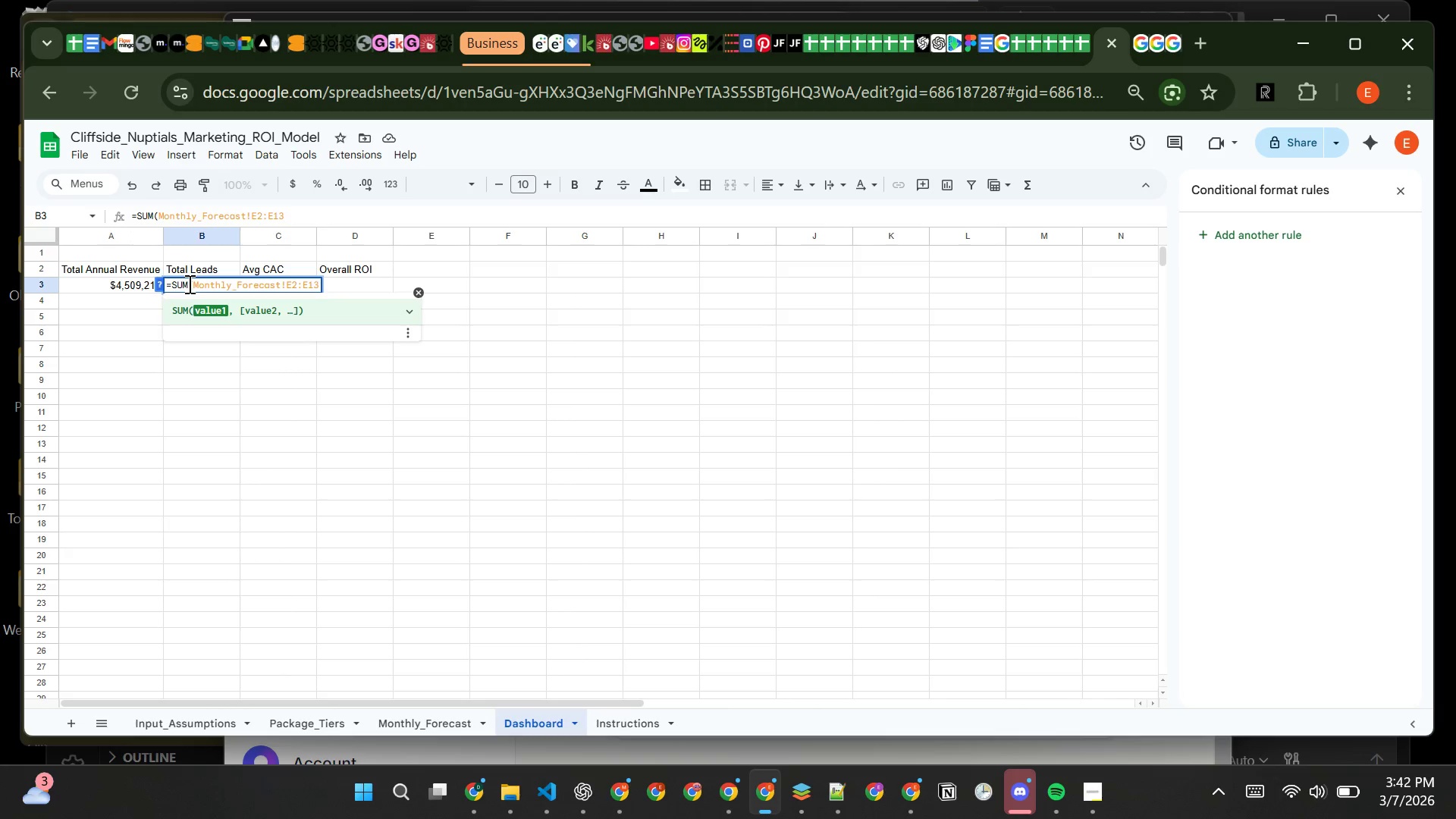 
key(Enter)
 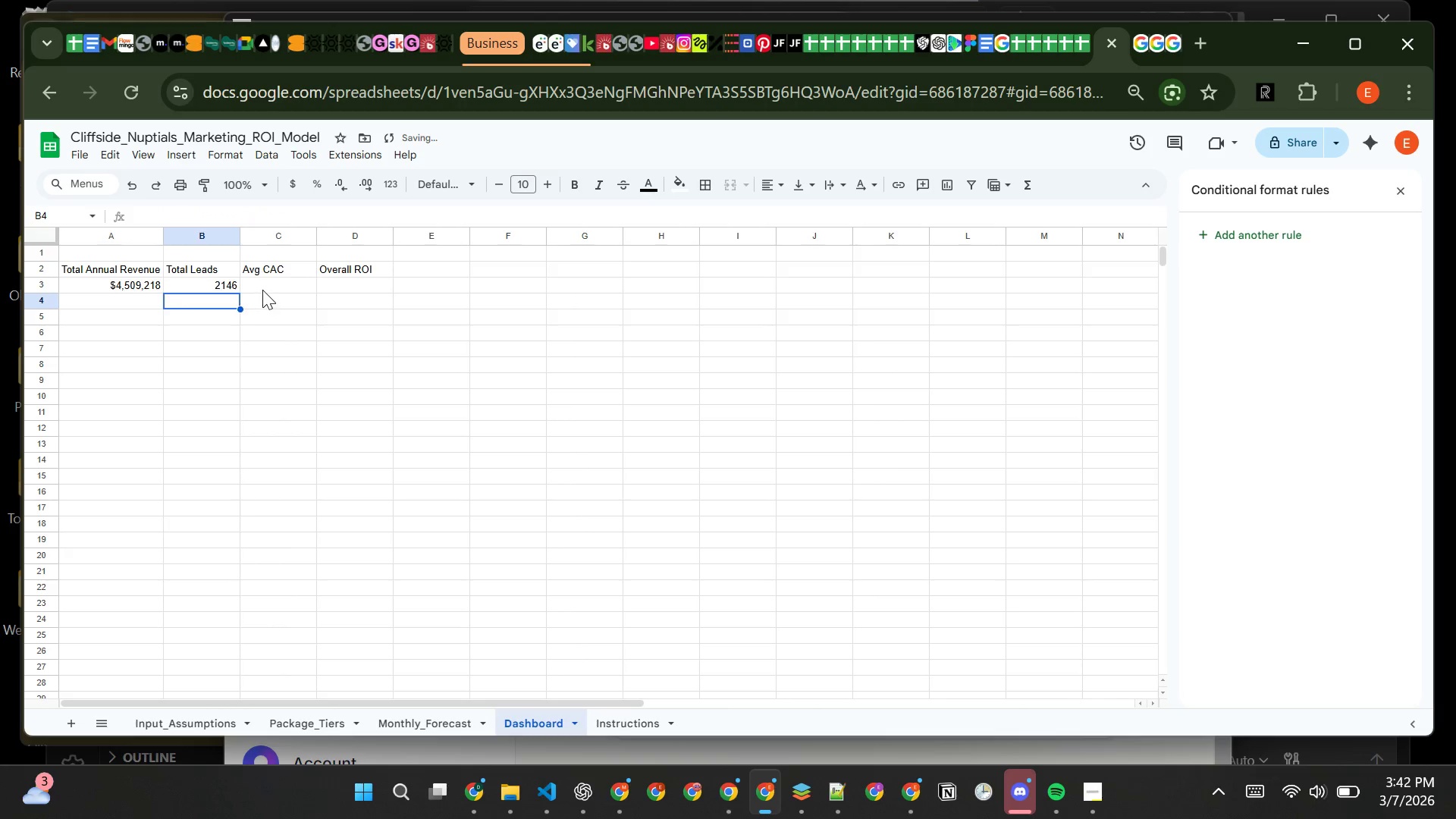 
left_click([265, 286])
 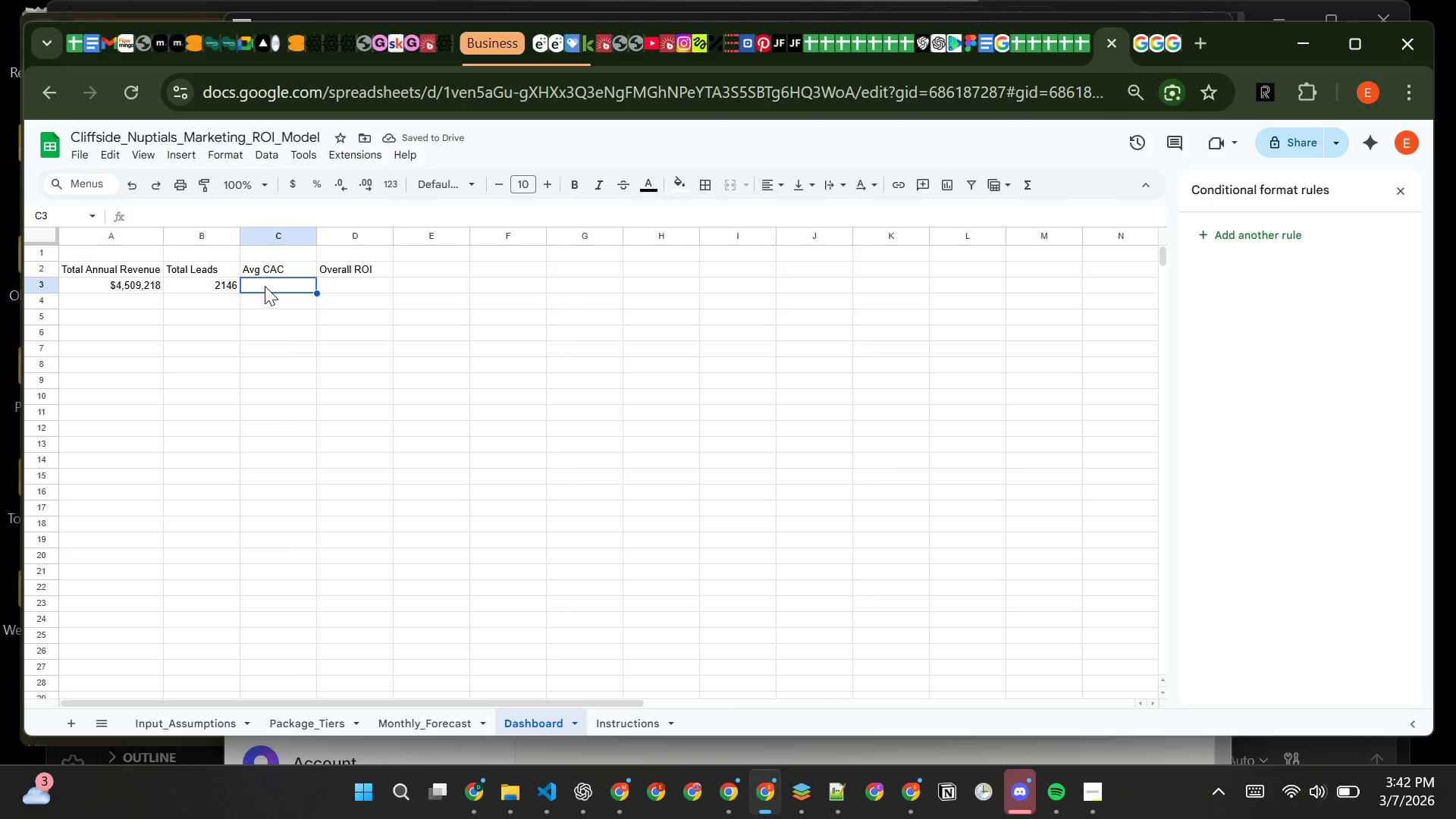 
type(=sum)
key(Backspace)
key(Backspace)
key(Backspace)
type(SUM(Monthly_Forecast!)
 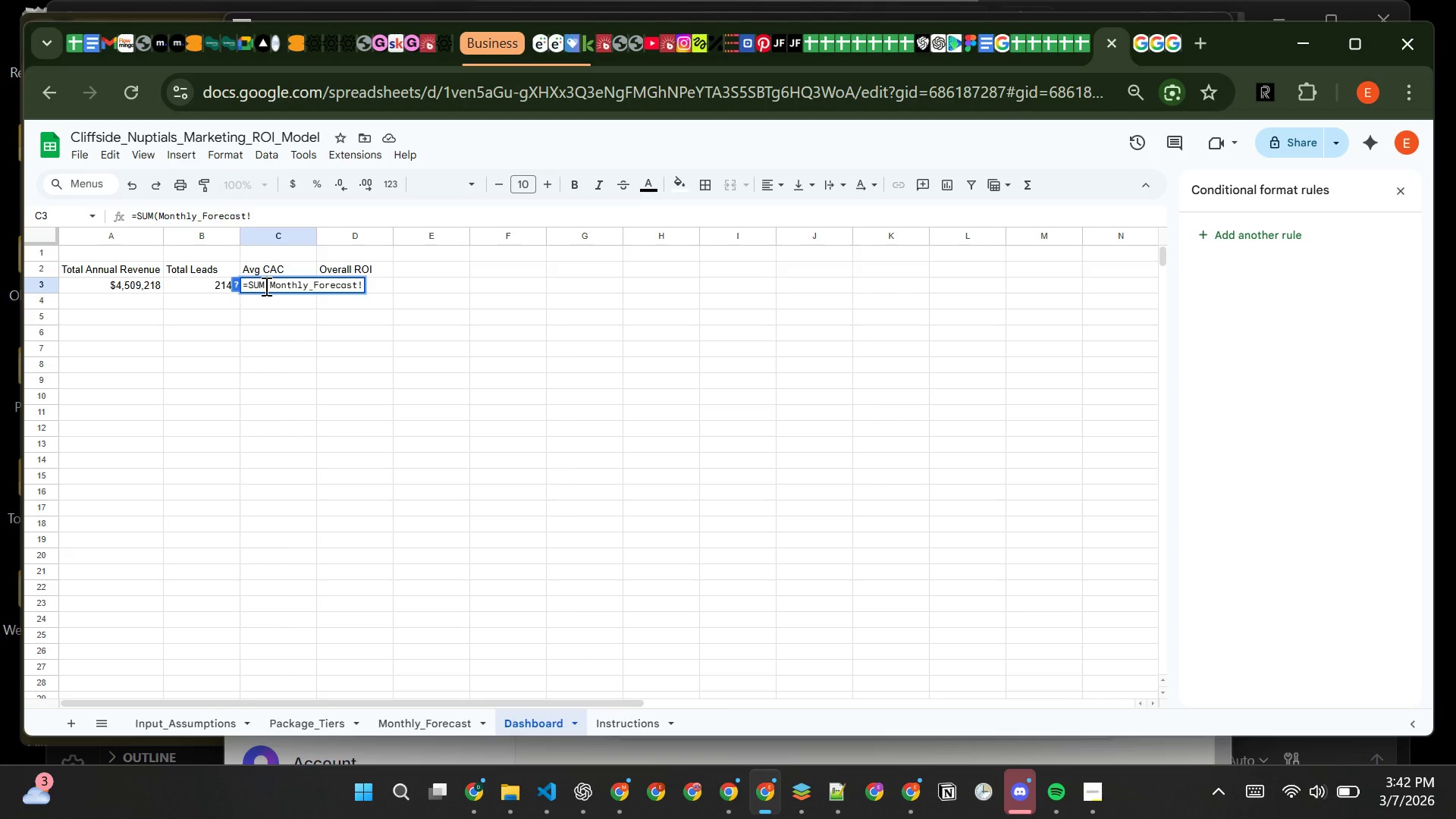 
type(B2:B13)
 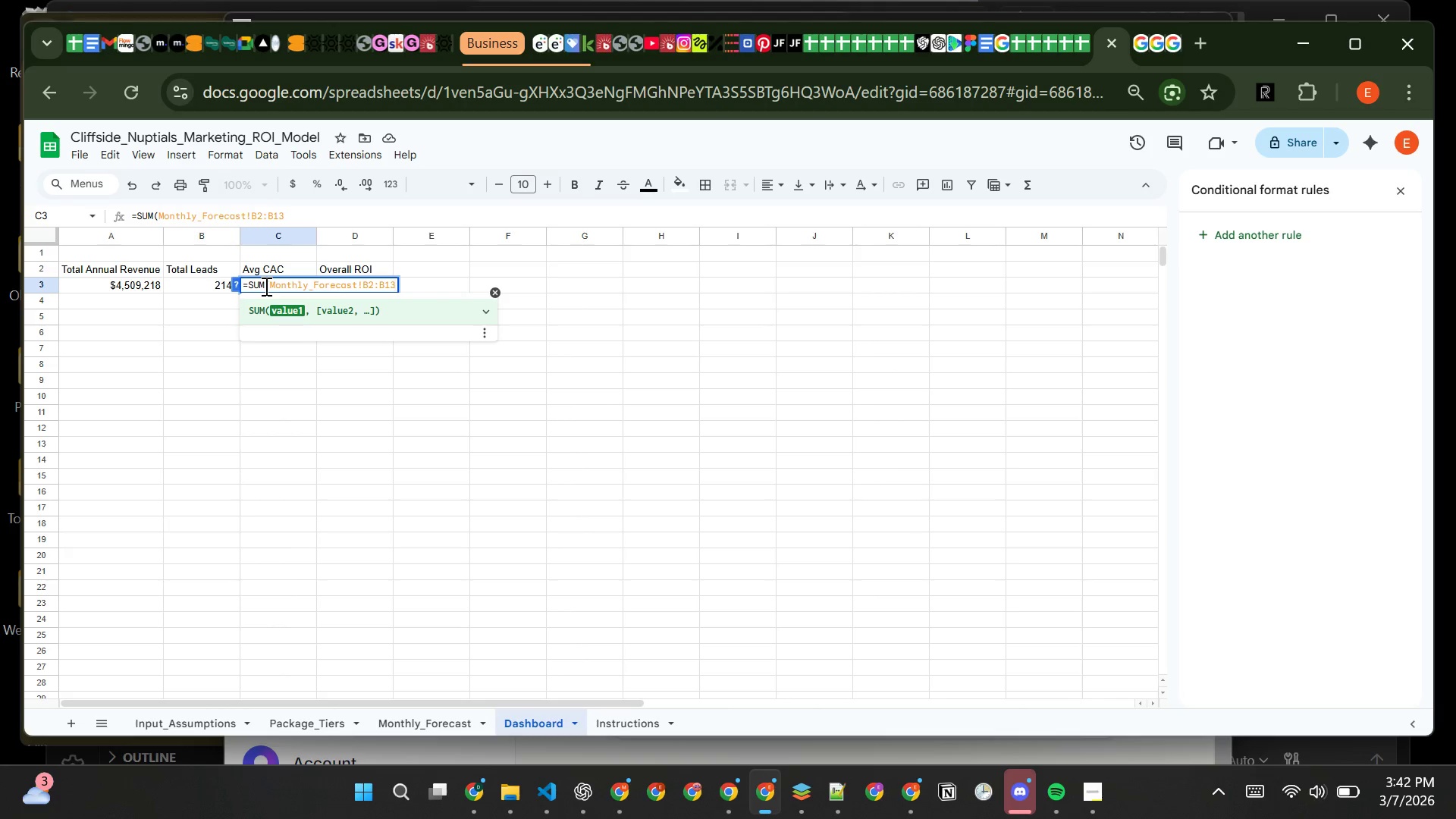 
wait(5.98)
 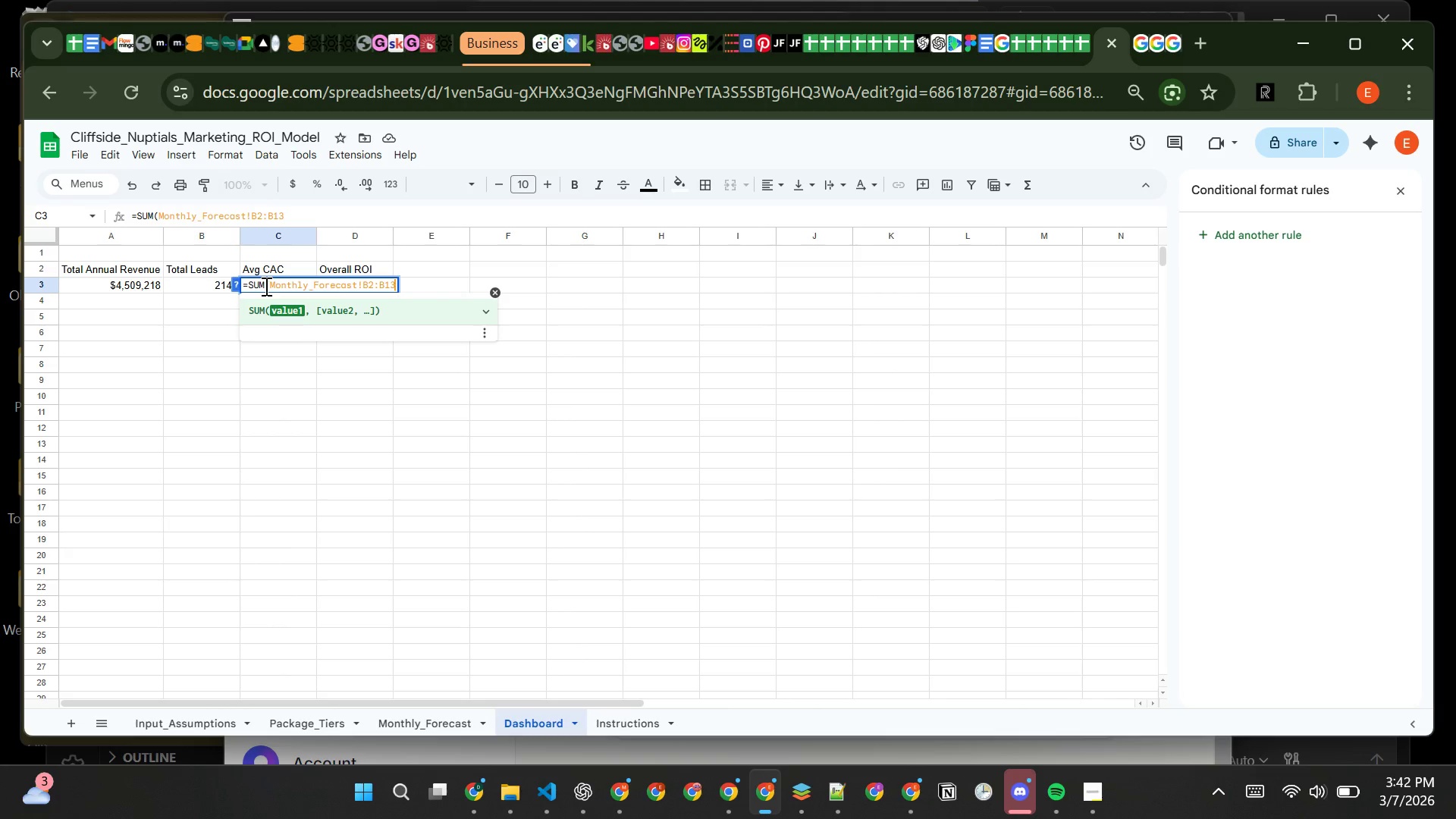 
type() / (sum)
key(Backspace)
key(Backspace)
key(Backspace)
type(SUM(Monthly_Forecast!F2:F13))
 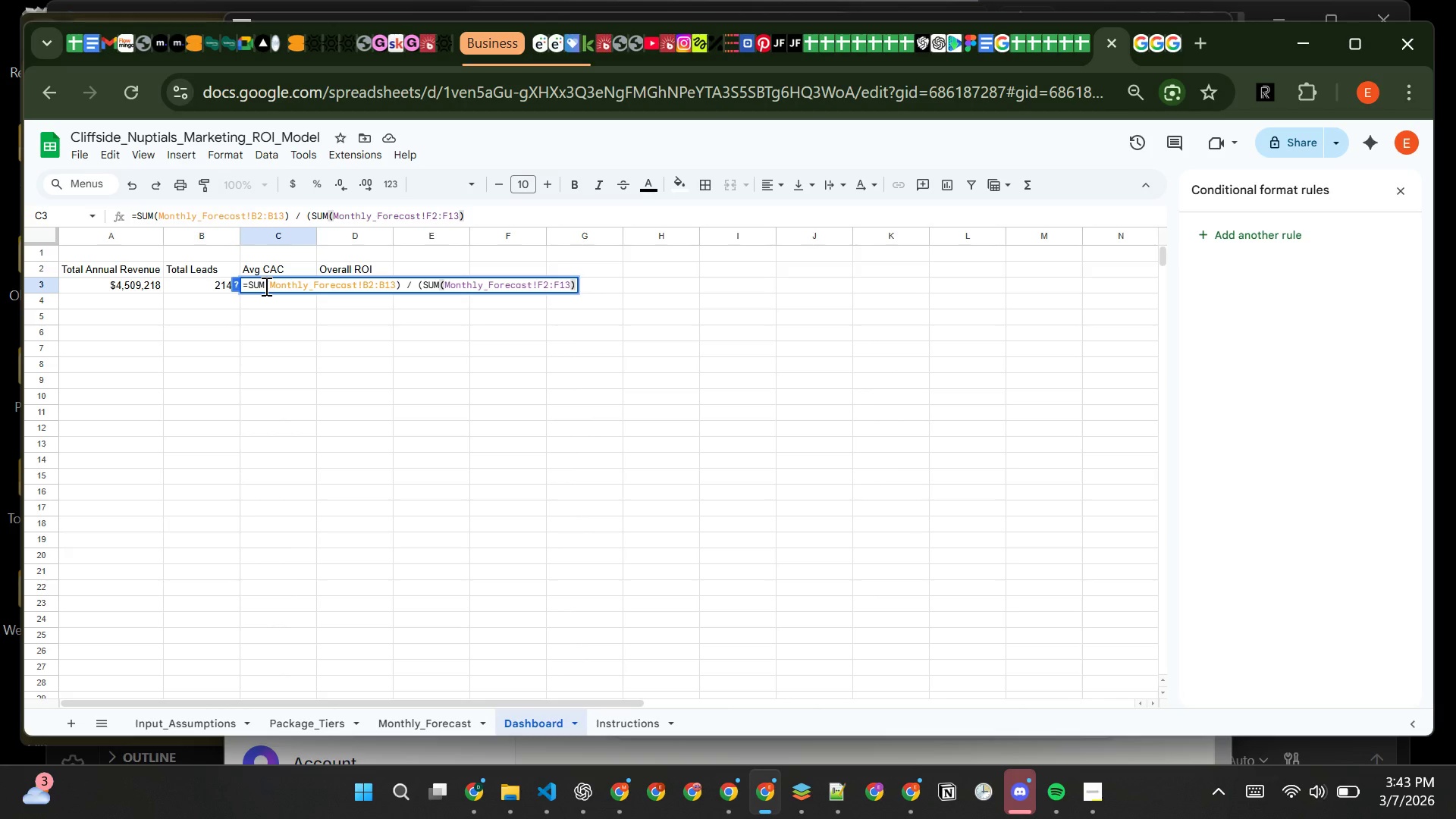 
key(Enter)
 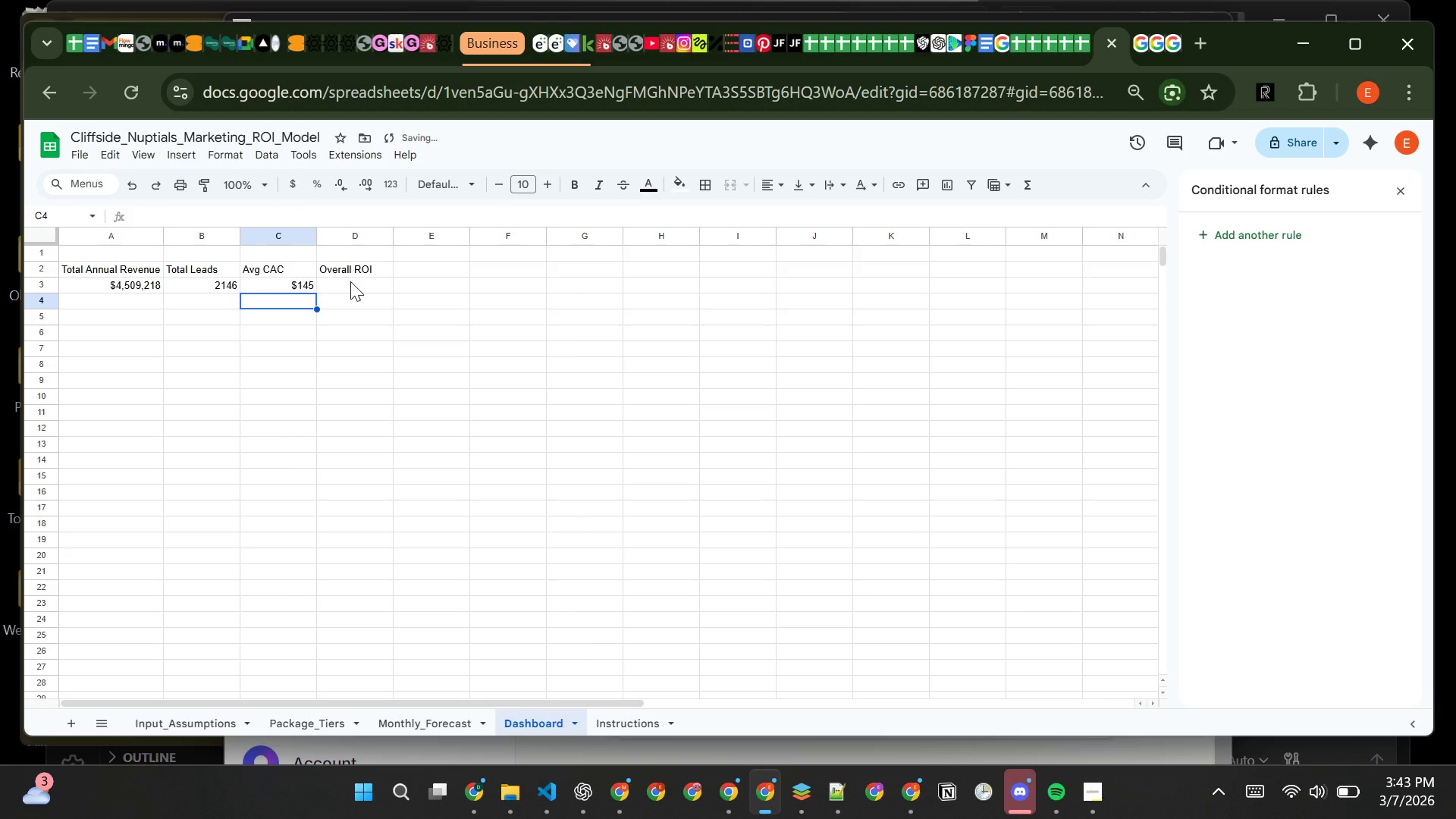 
left_click([350, 281])
 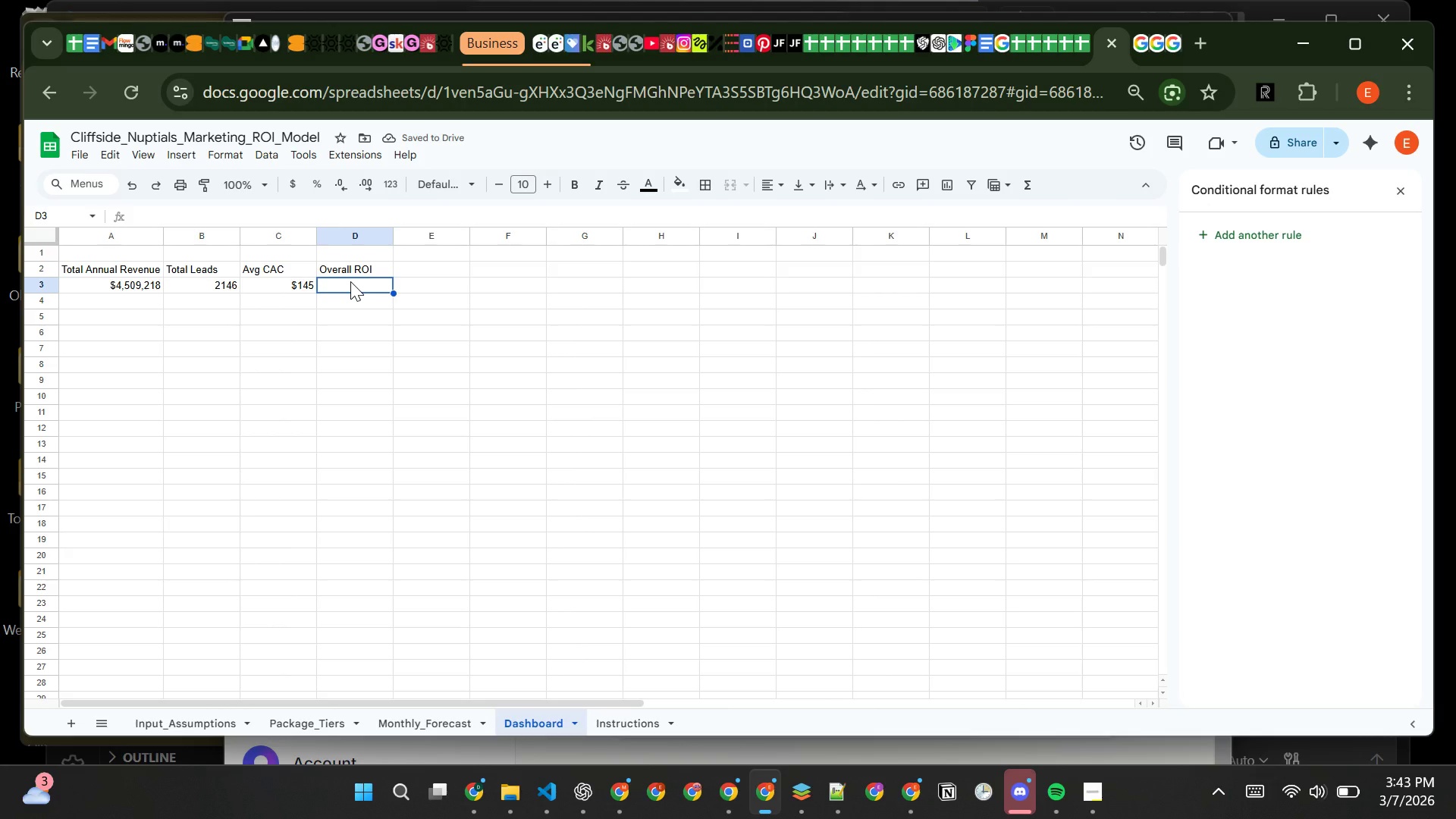 
type(=SUU)
key(Backspace)
type(M(Monthly_Forecast!G2:G13) / SUM(Monthly_Forecast!B2:B13))
 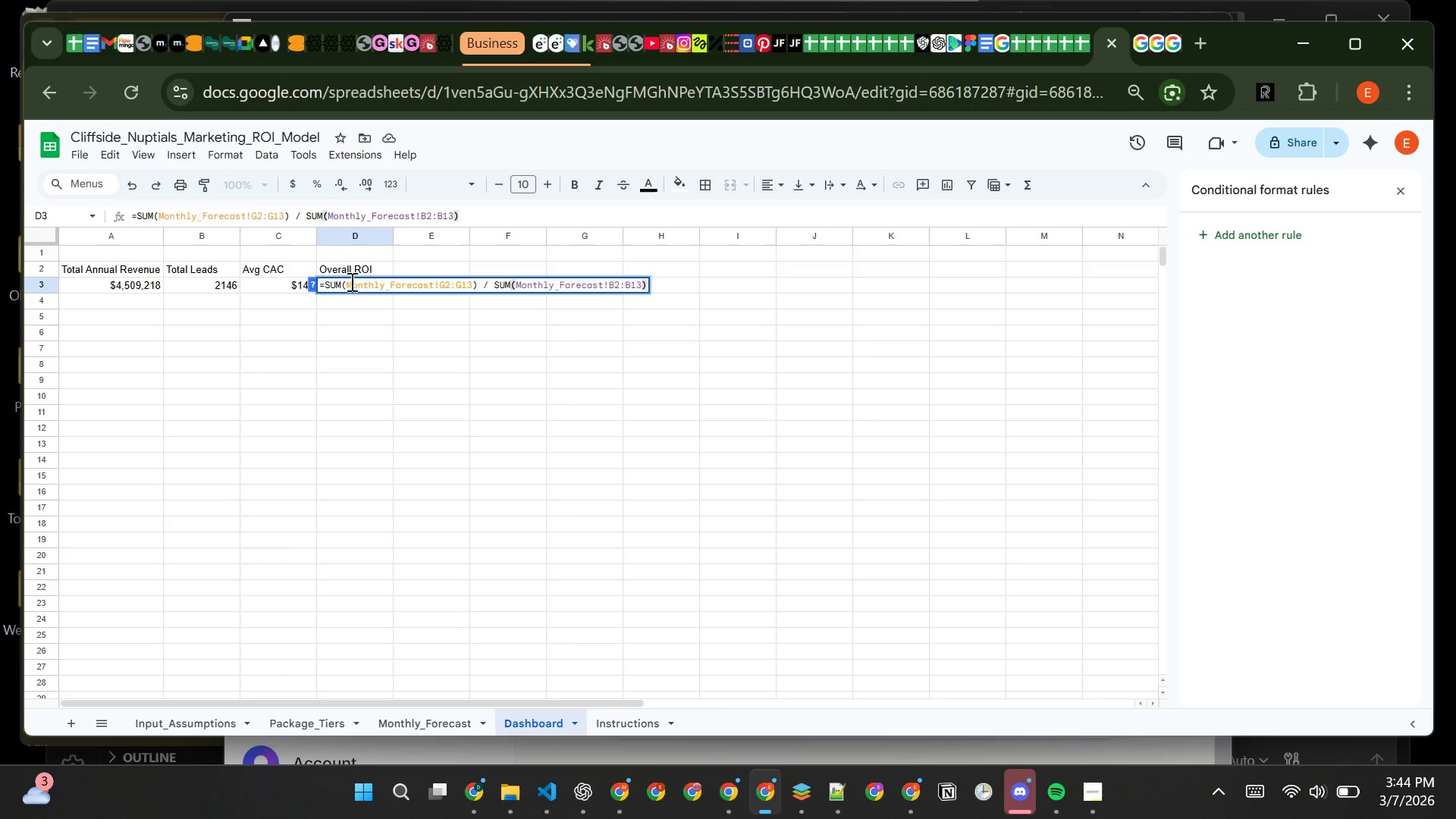 
wait(12.19)
 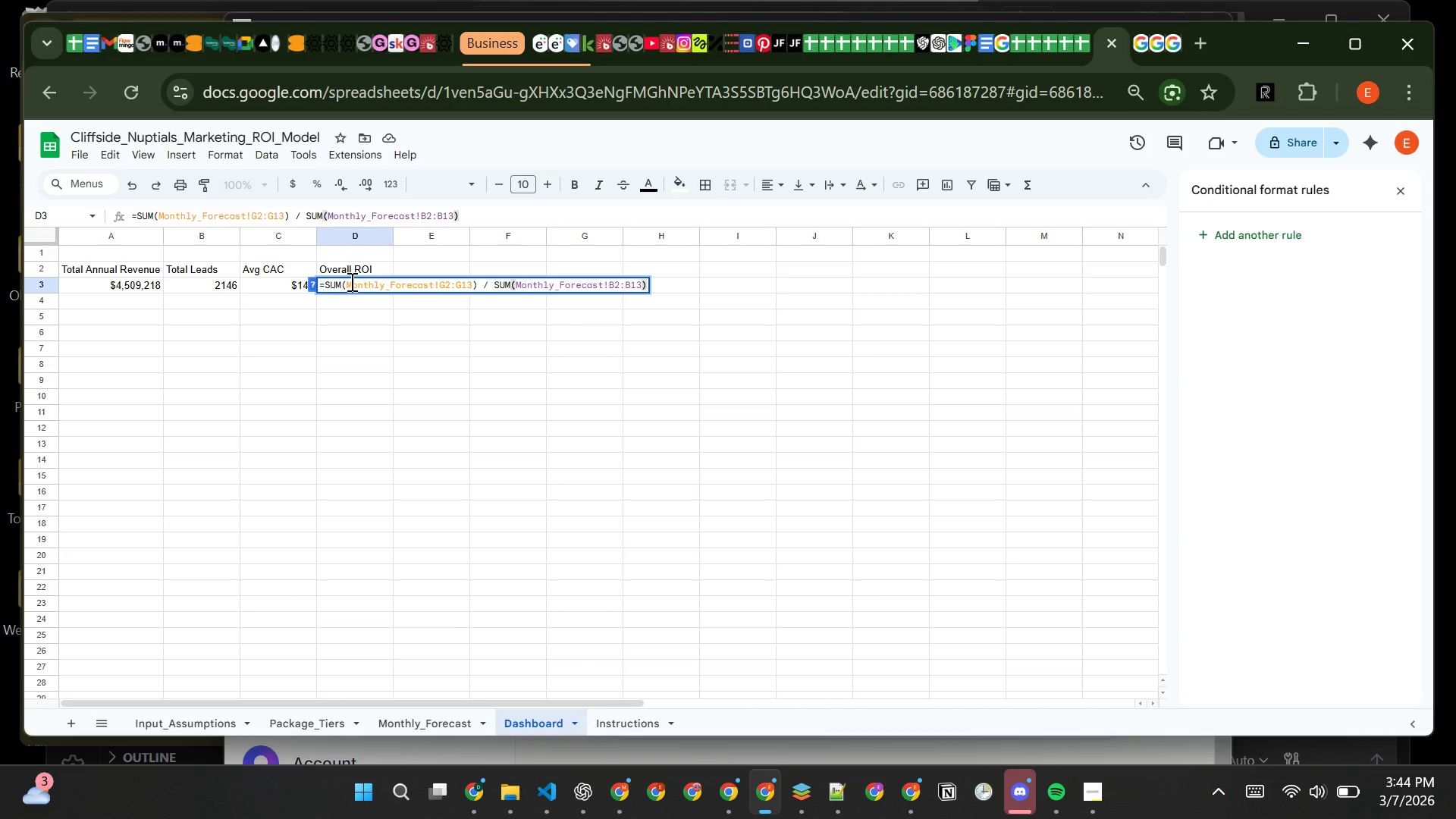 
key(Enter)
 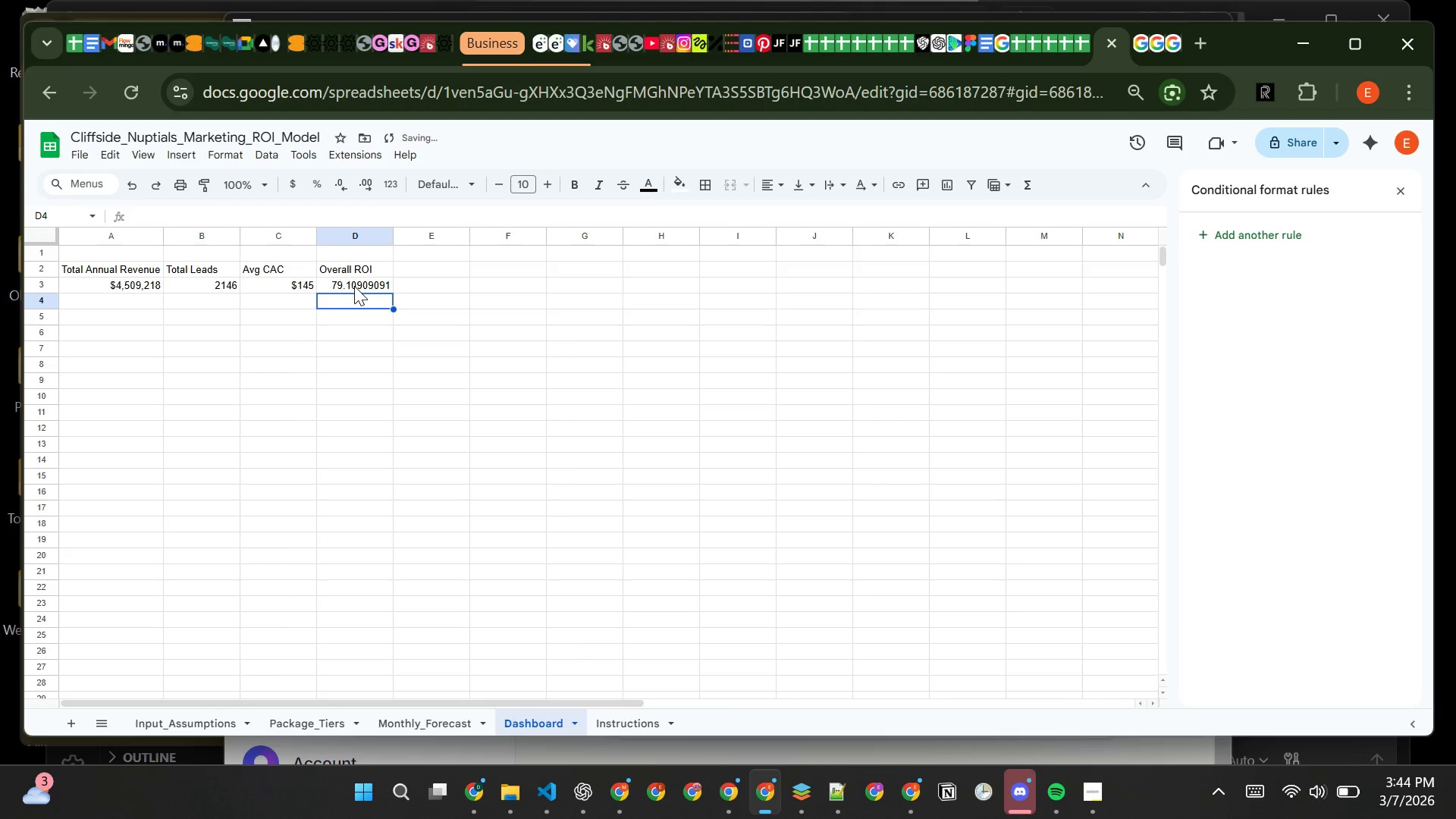 
left_click([359, 286])
 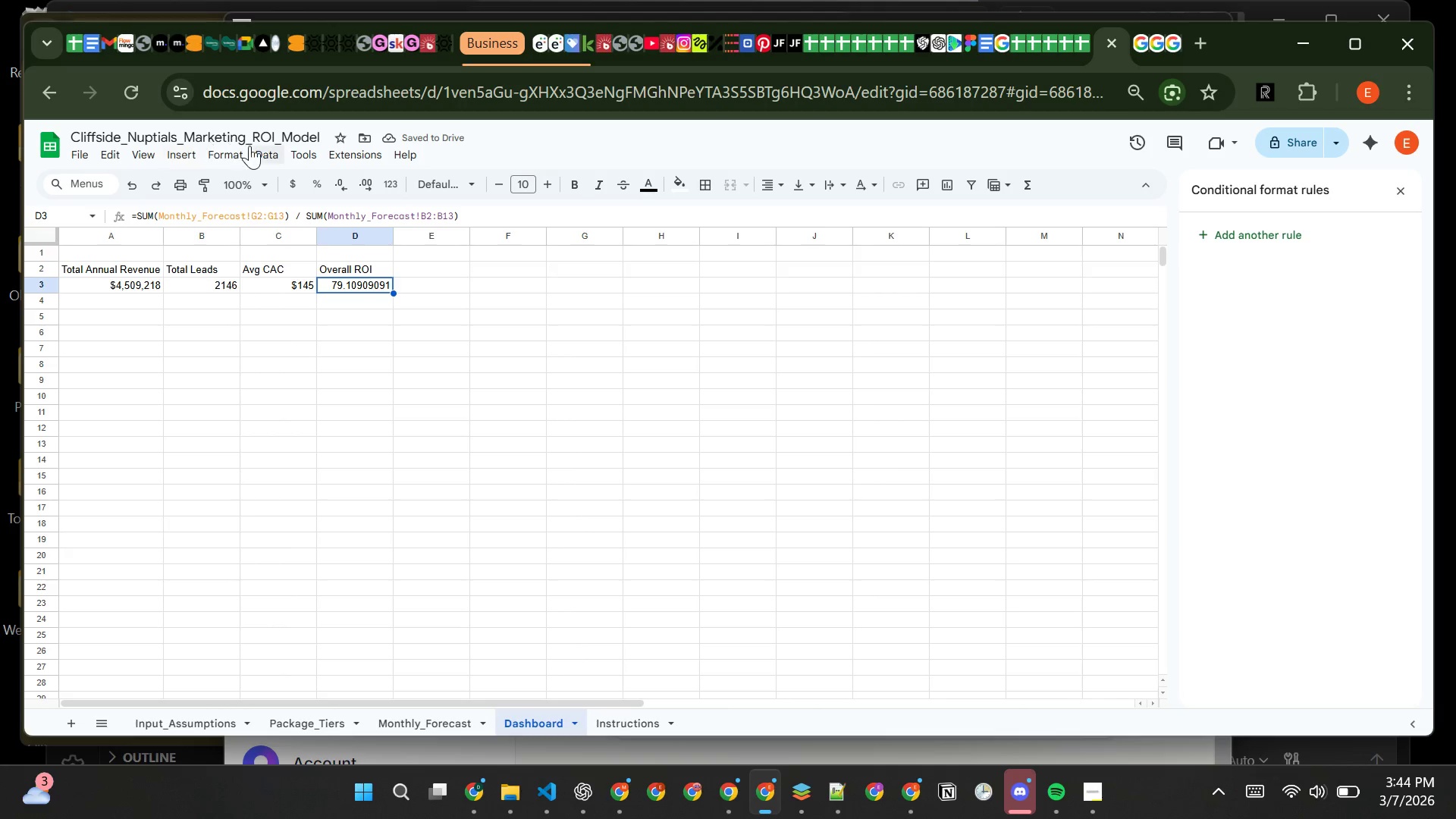 
left_click([229, 154])
 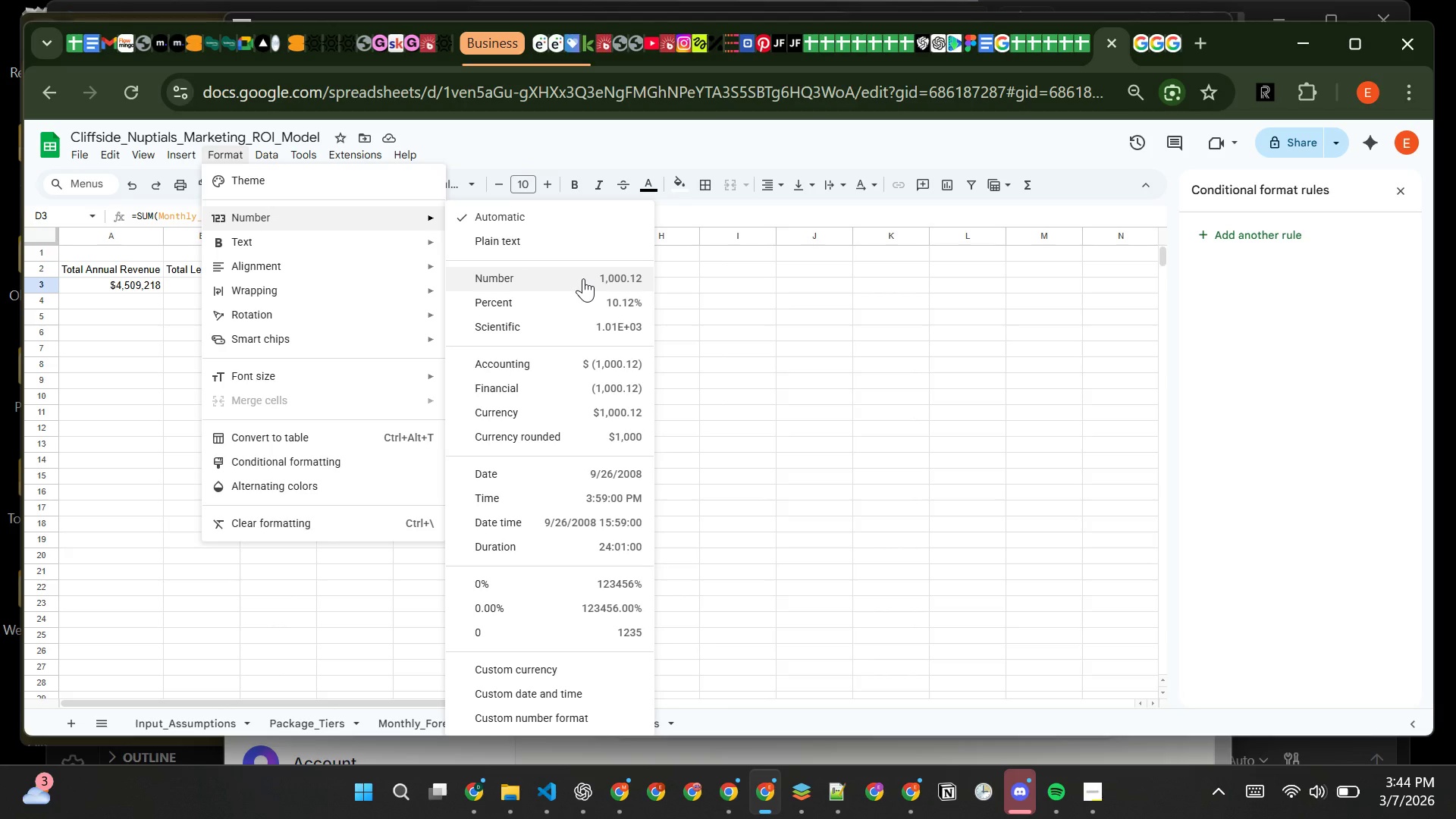 
left_click([583, 278])
 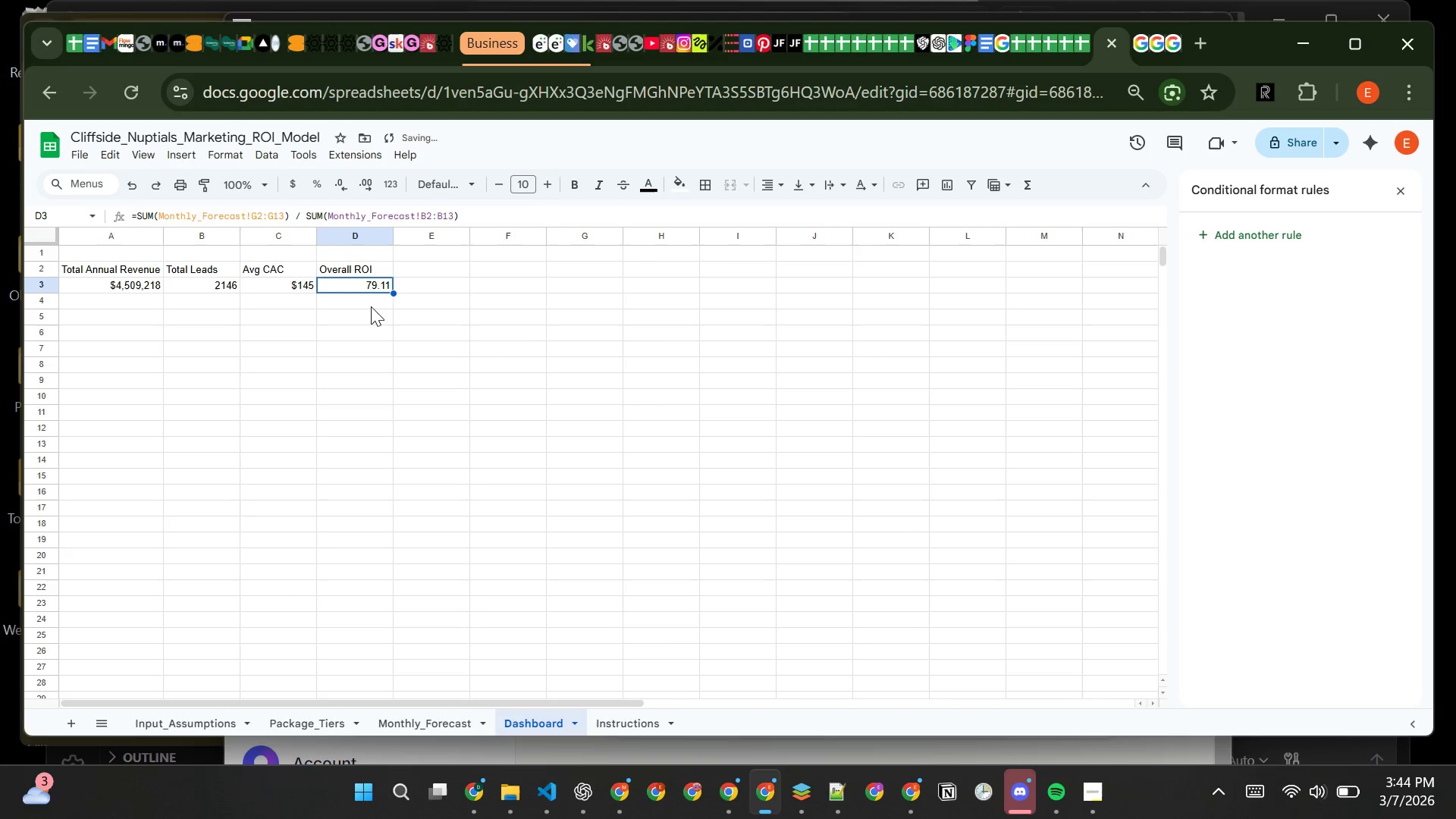 
left_click([369, 306])
 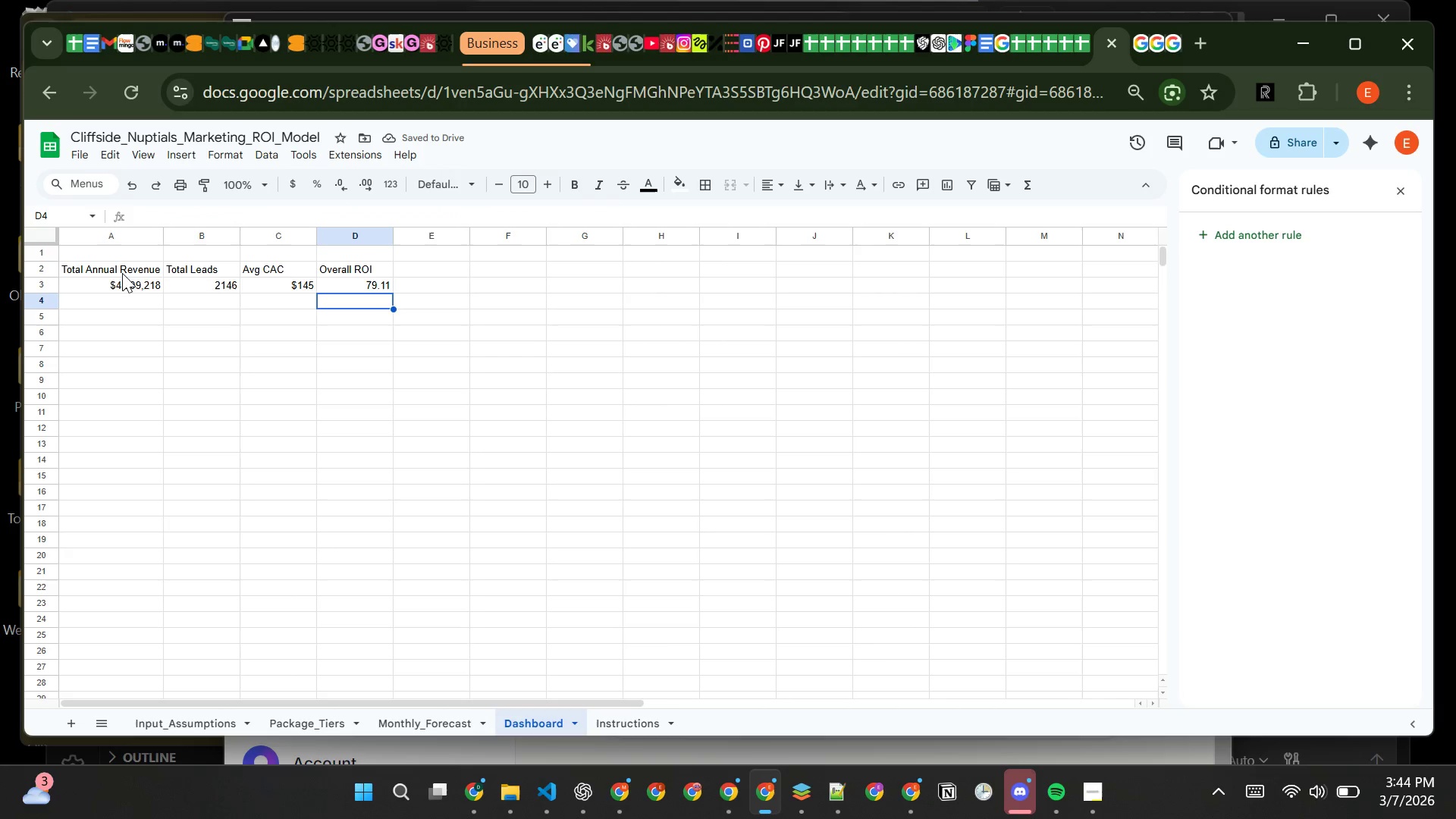 
left_click([121, 269])
 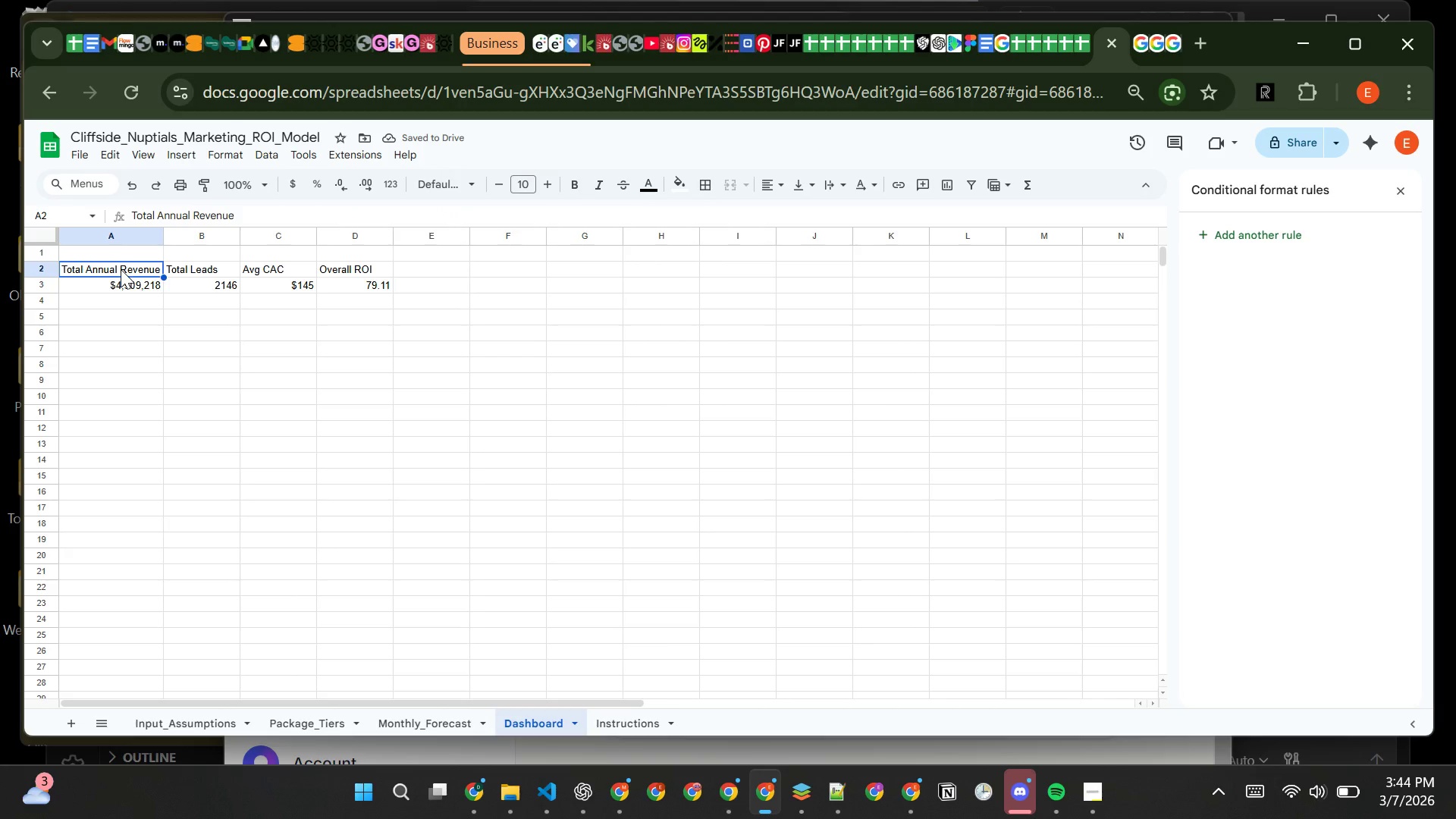 
left_click_drag(start_coordinate=[121, 269], to_coordinate=[349, 265])
 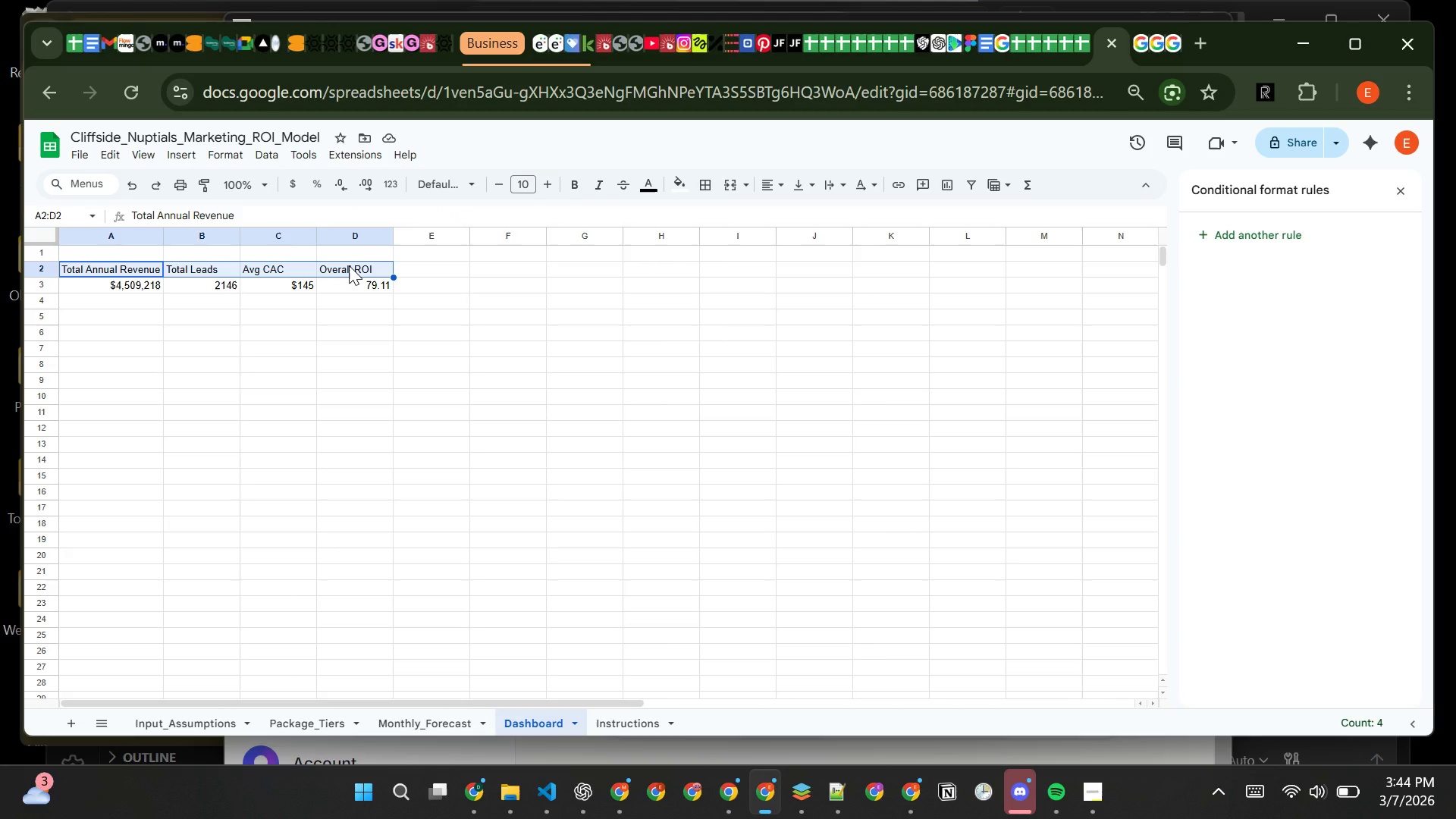 
key(Control+B)
 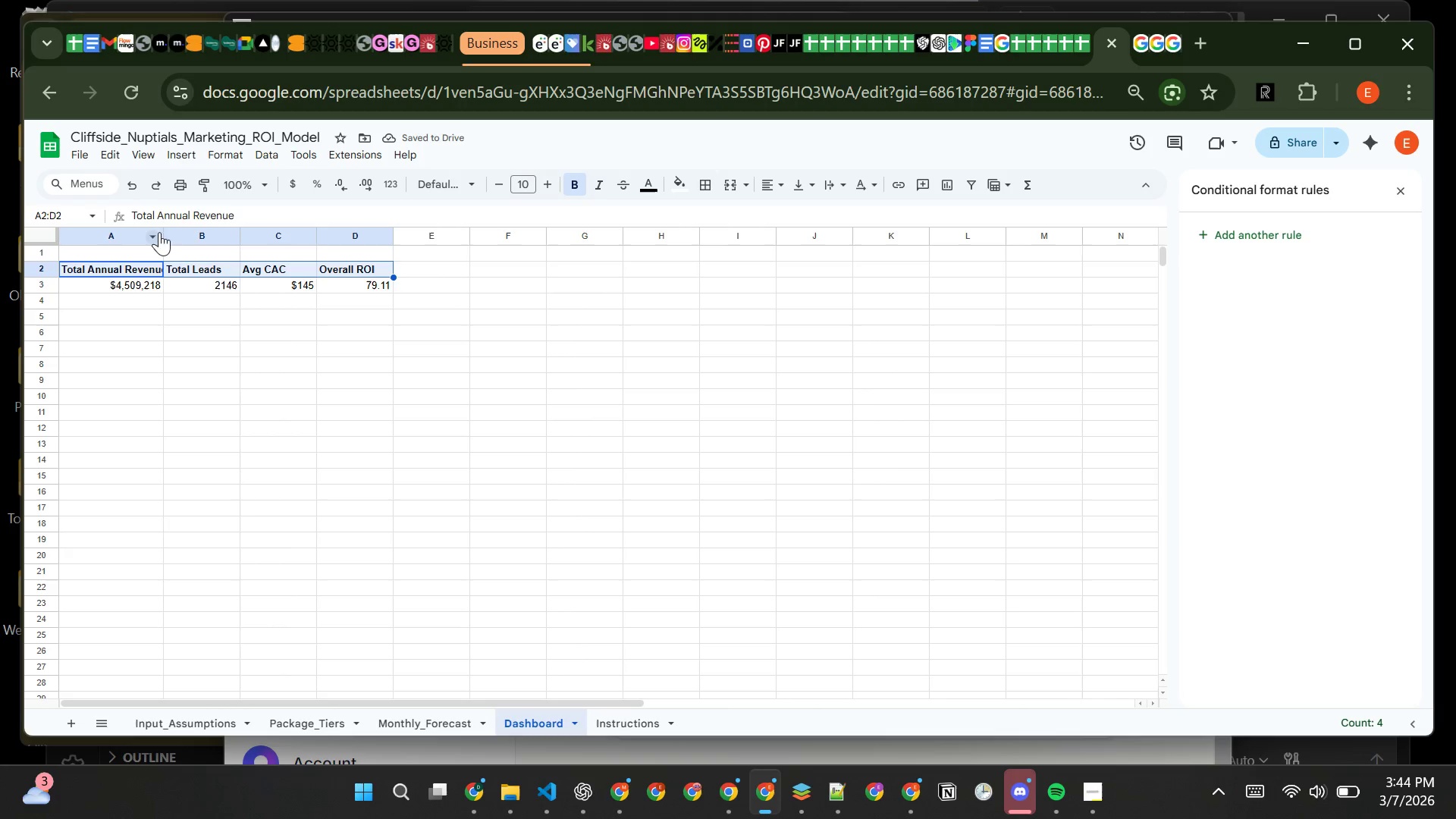 
double_click([165, 238])
 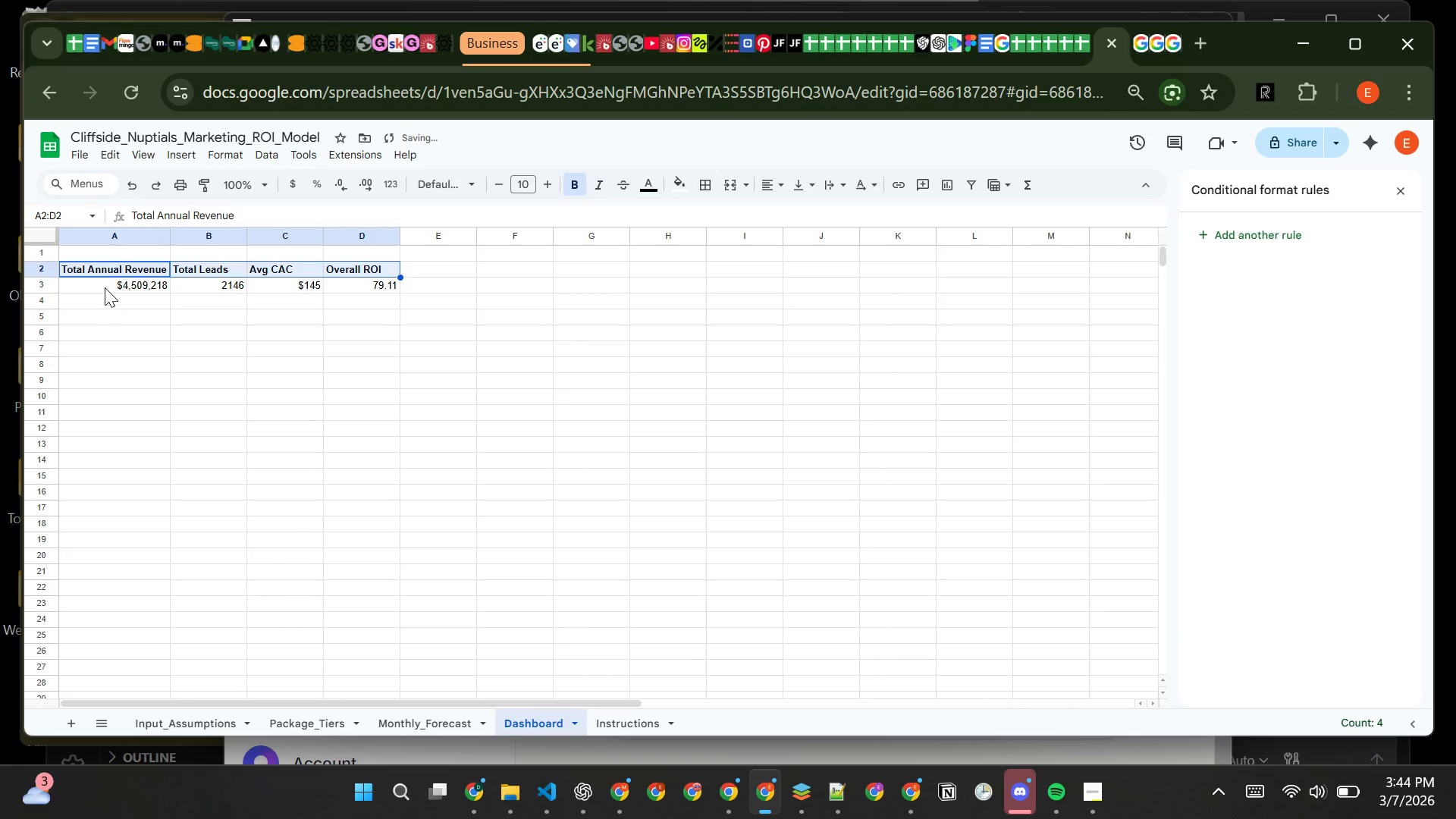 
left_click([104, 285])
 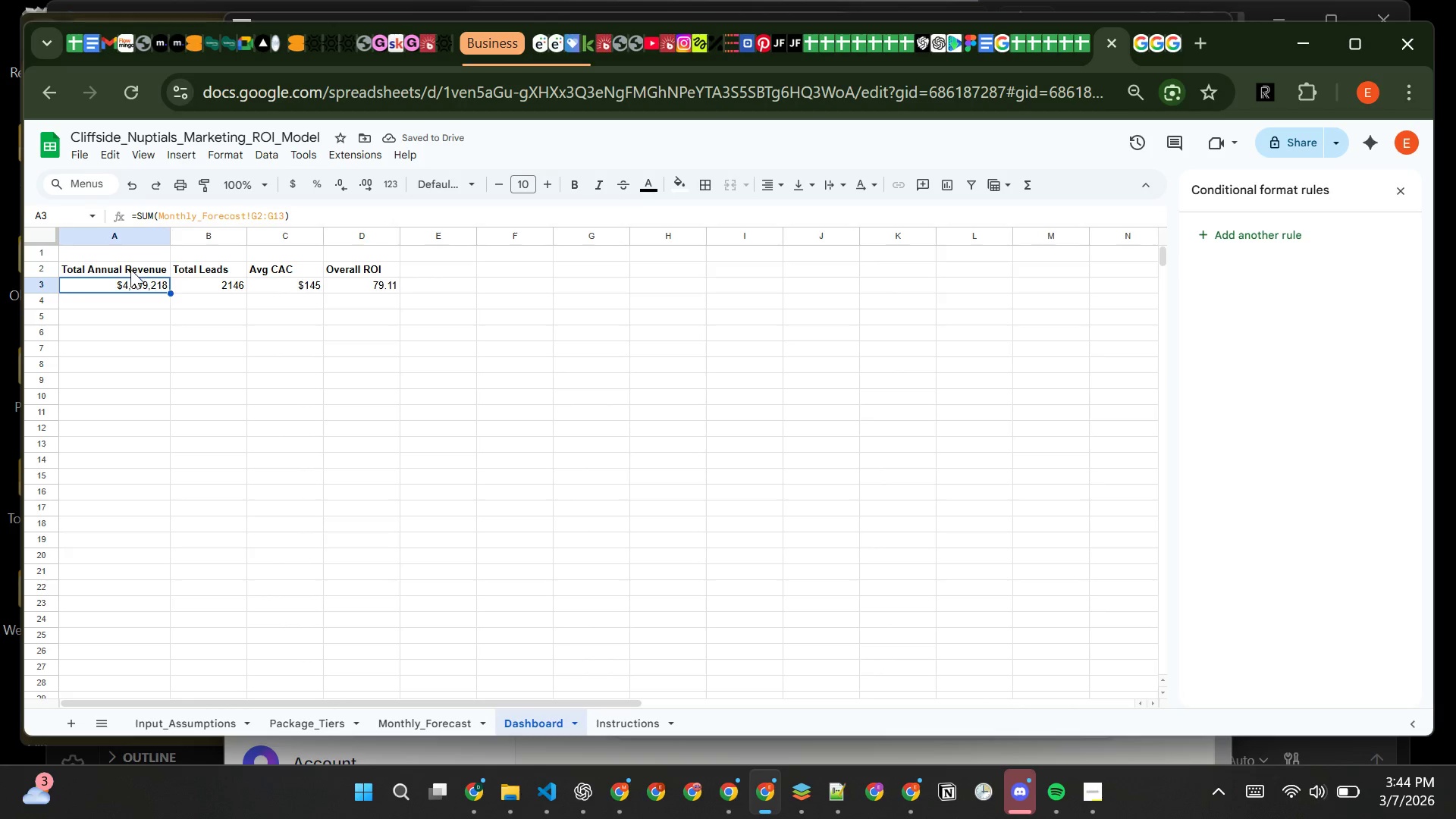 
left_click([130, 269])
 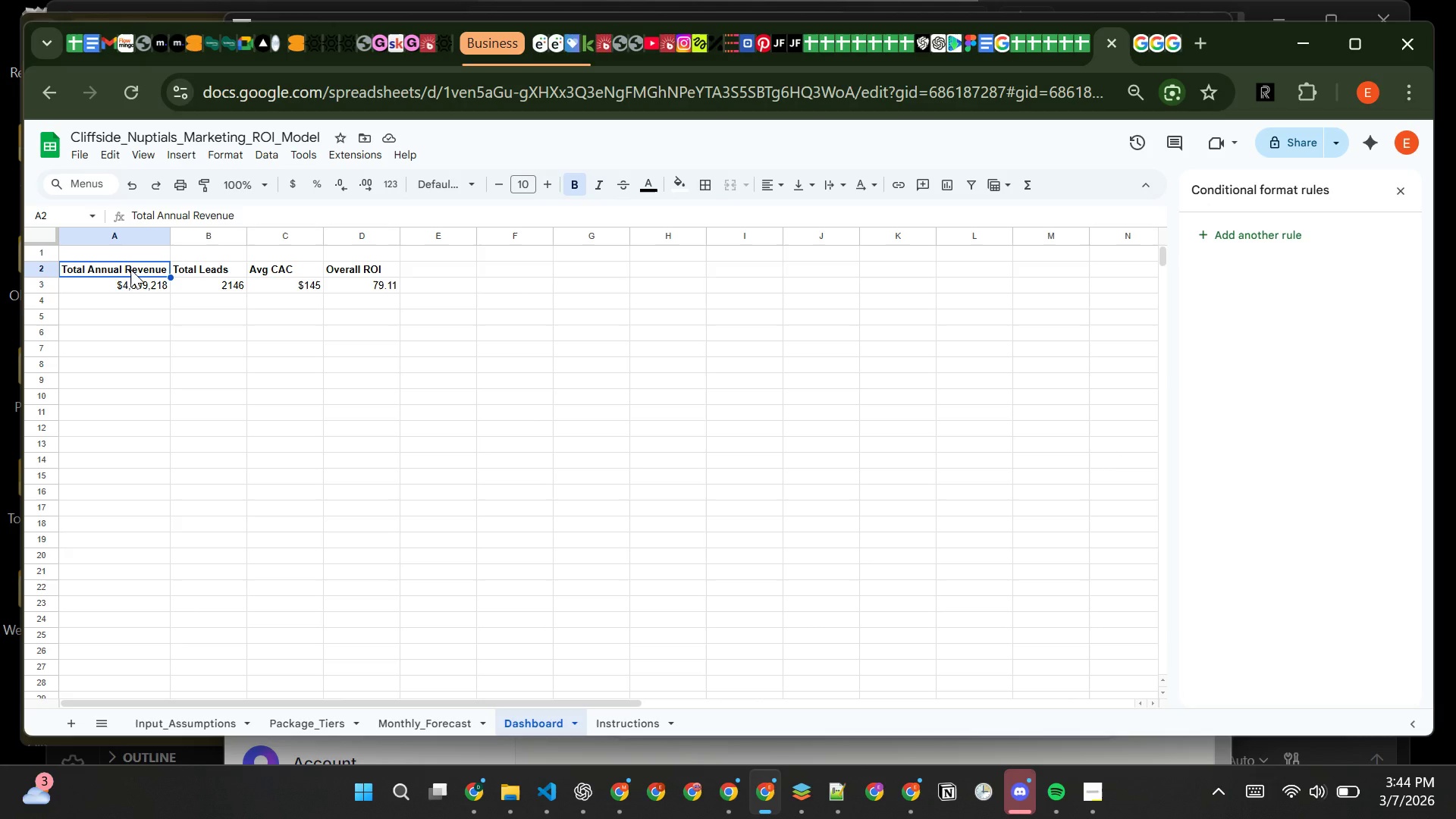 
left_click([130, 269])
 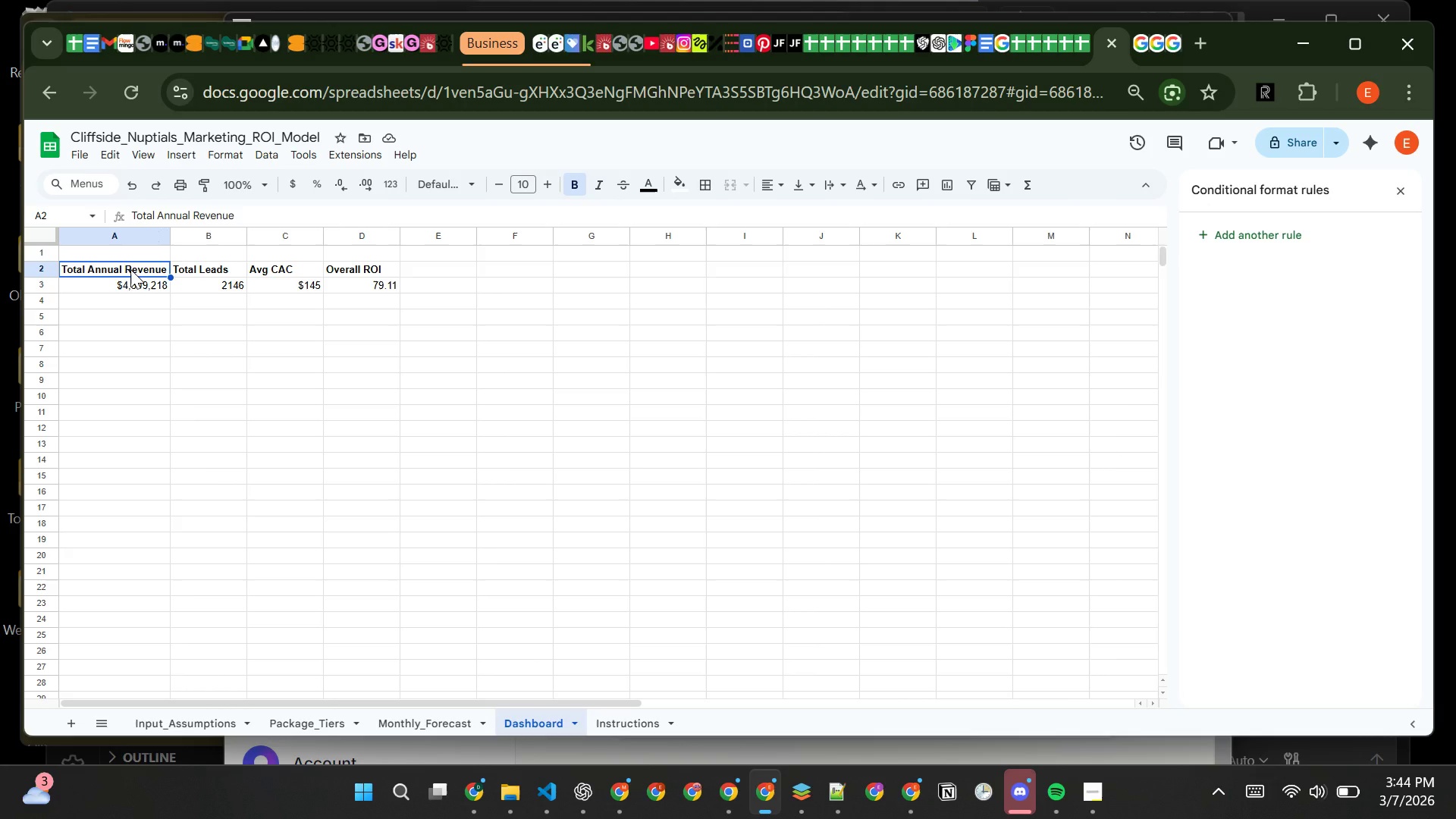 
left_click_drag(start_coordinate=[130, 269], to_coordinate=[349, 291])
 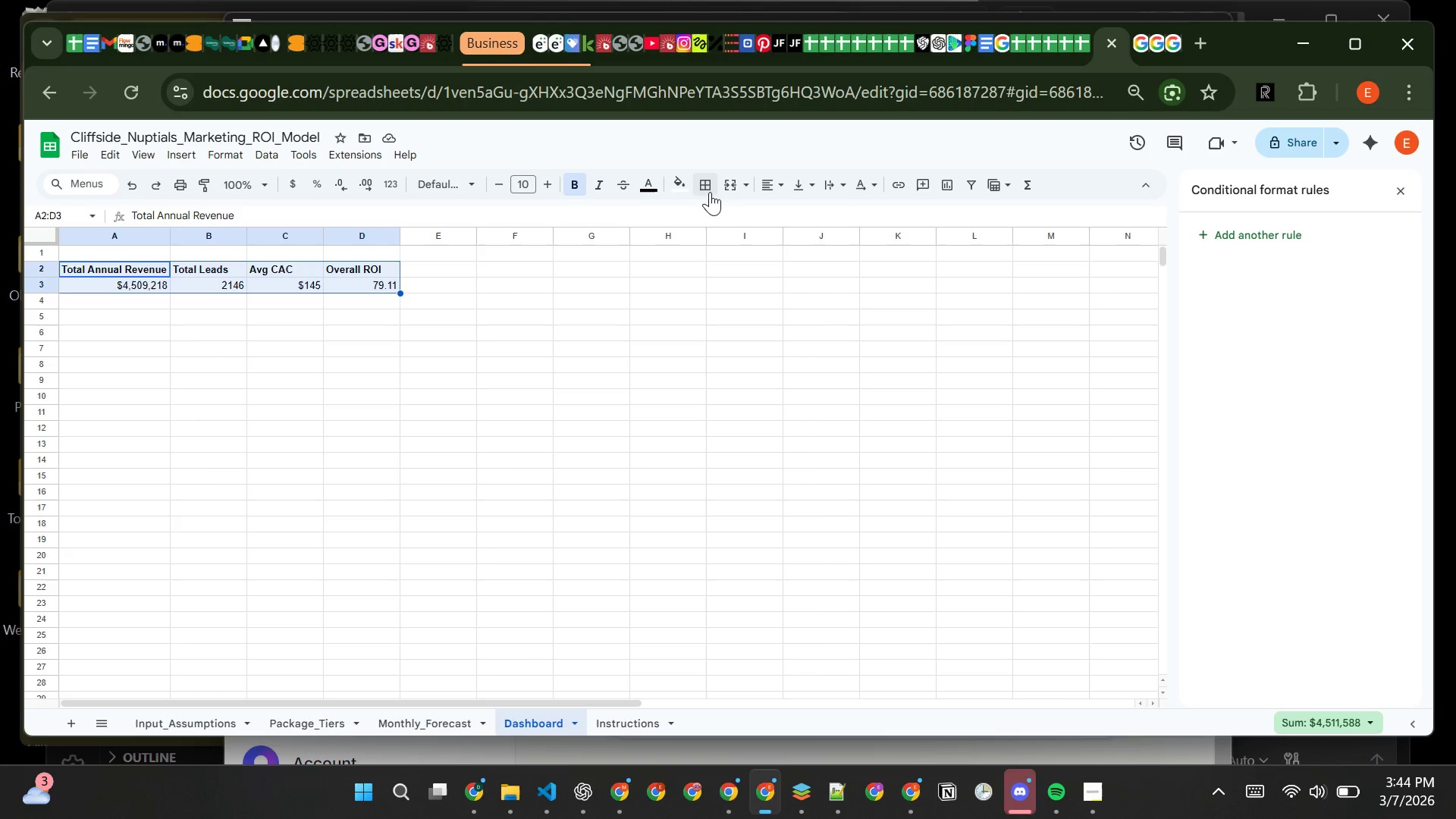 
left_click([710, 187])
 